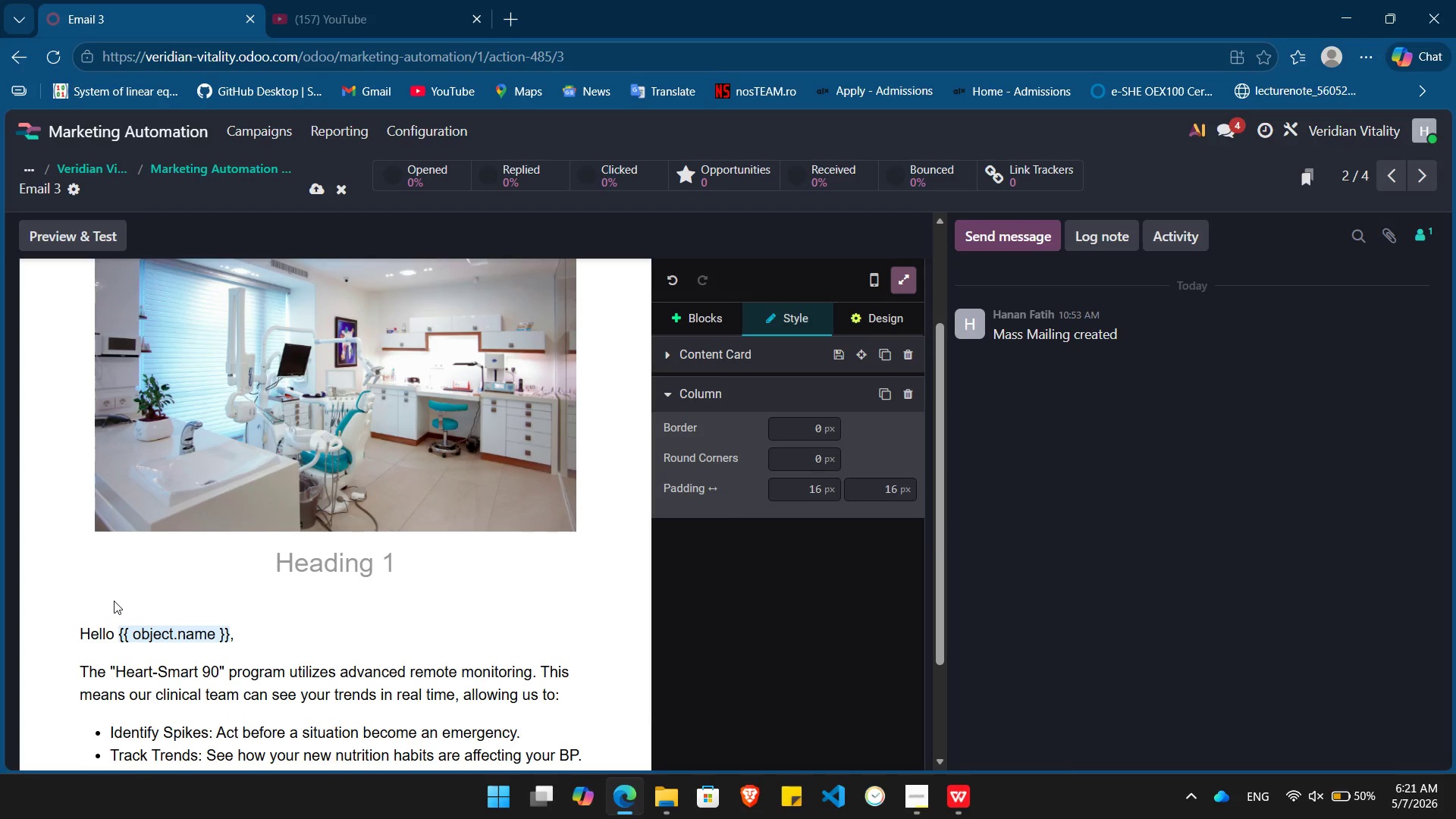 
type(Why remote monitoring is the future of heart heat)
key(Backspace)
type(lth)
 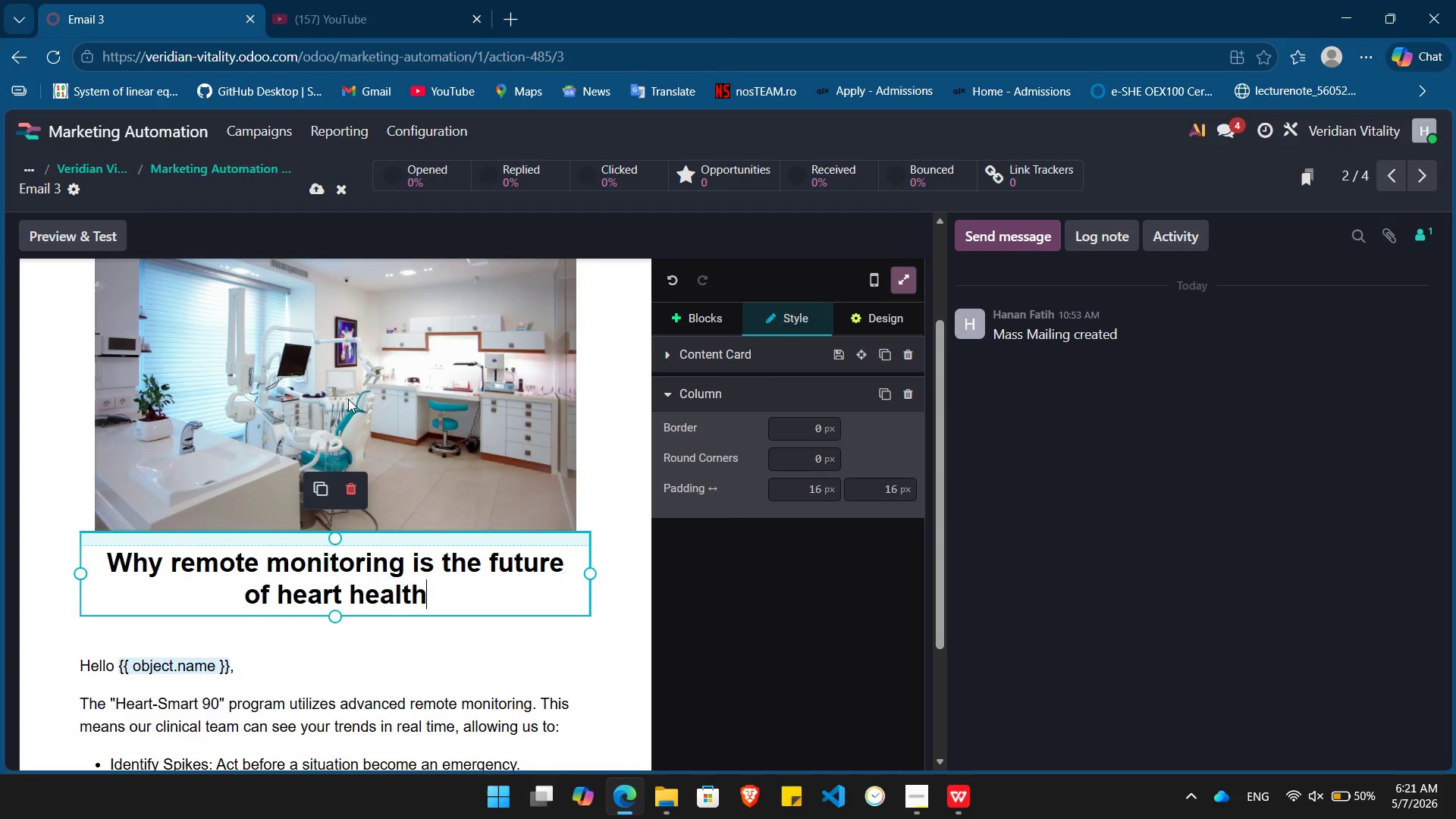 
double_click([348, 399])
 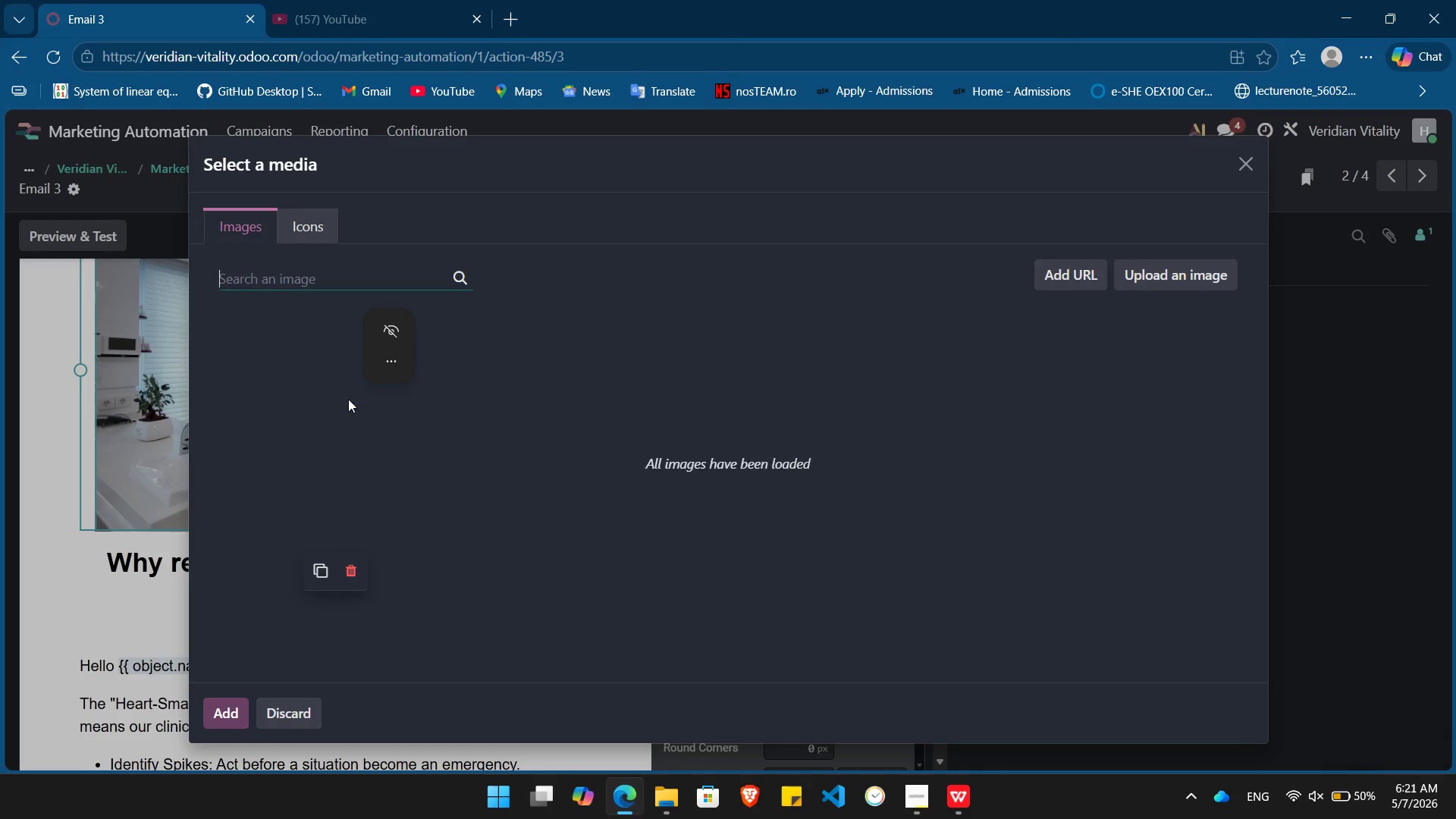 
type(he)
 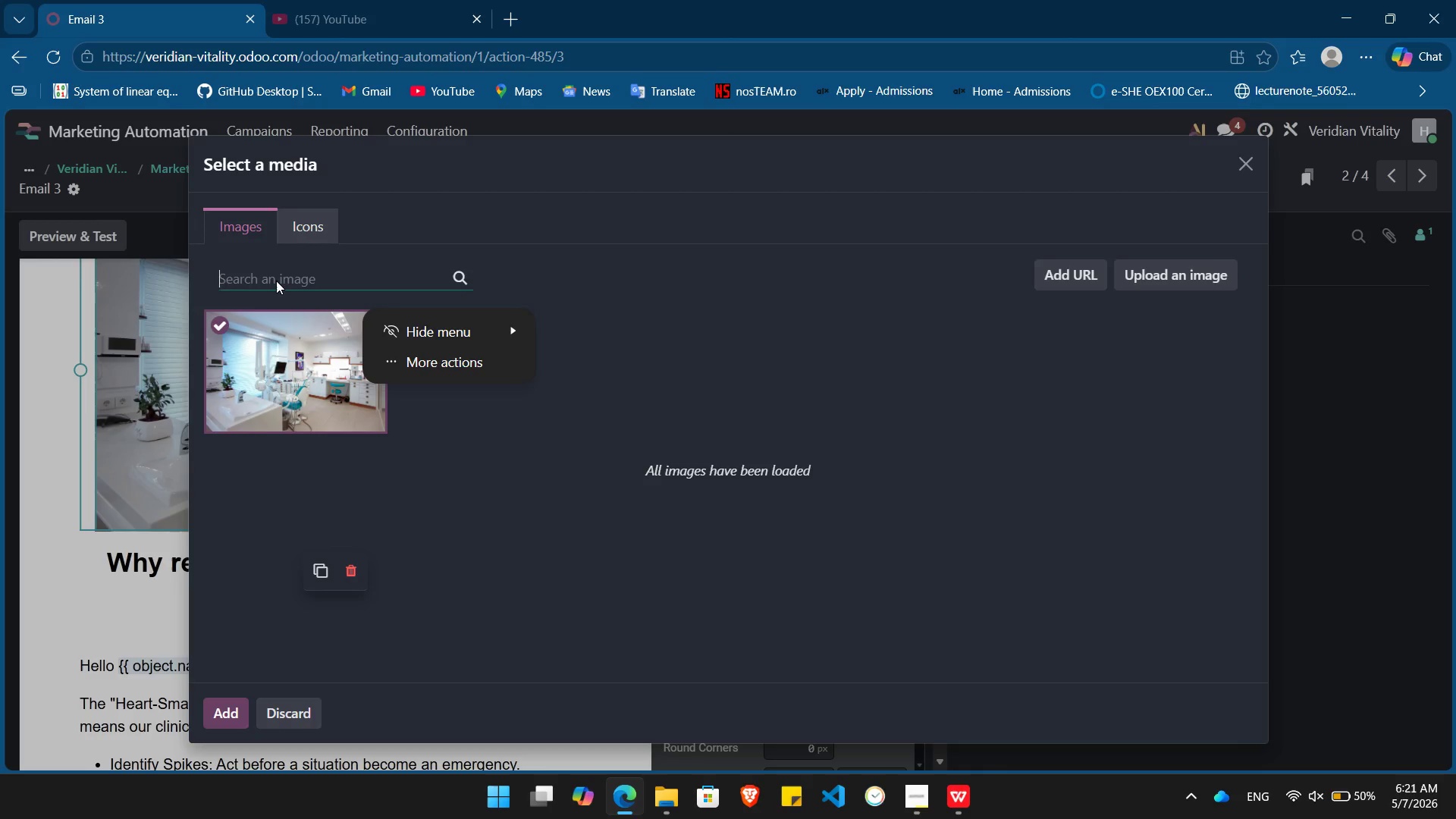 
left_click([276, 276])
 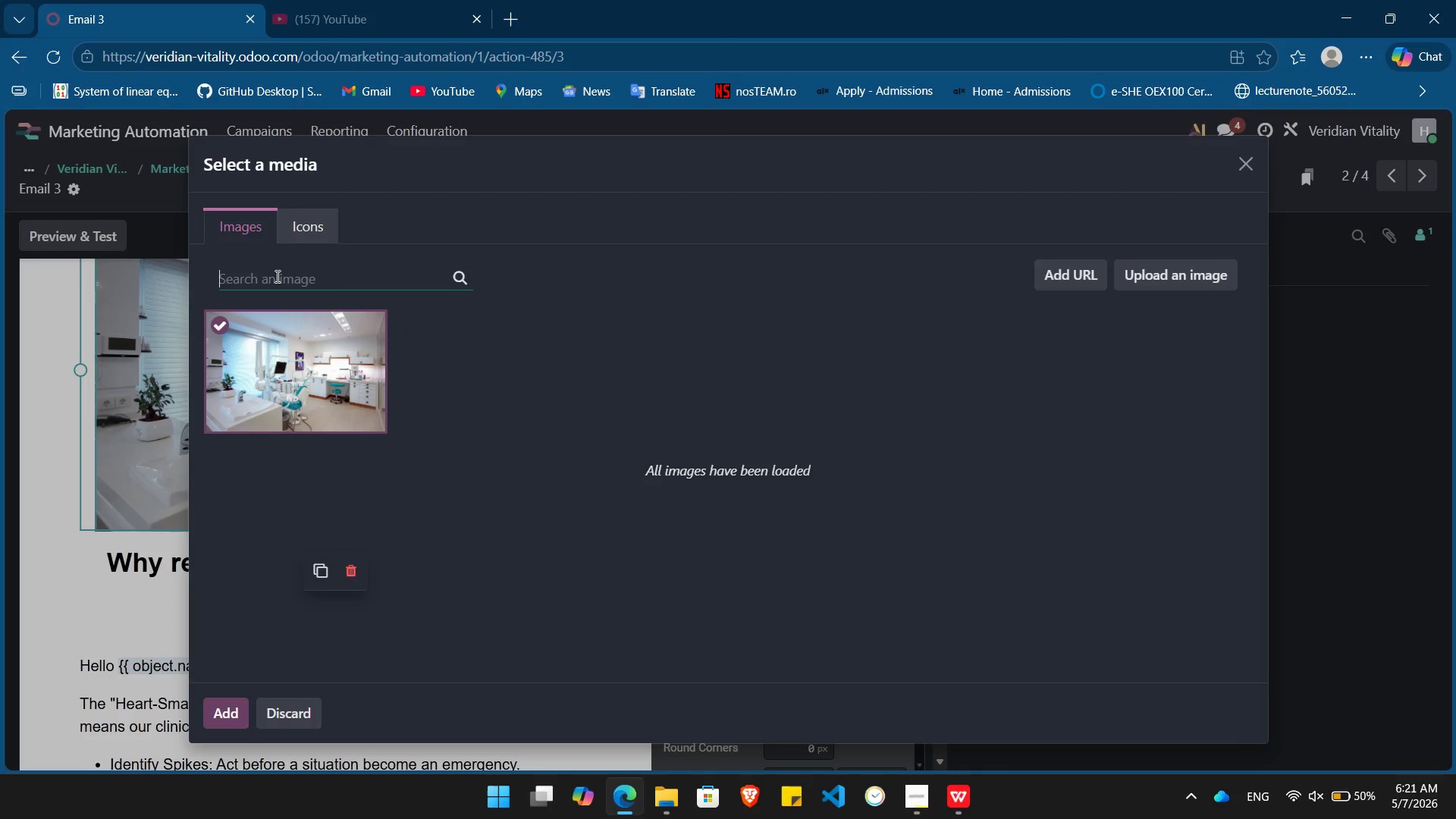 
type(health technology)
 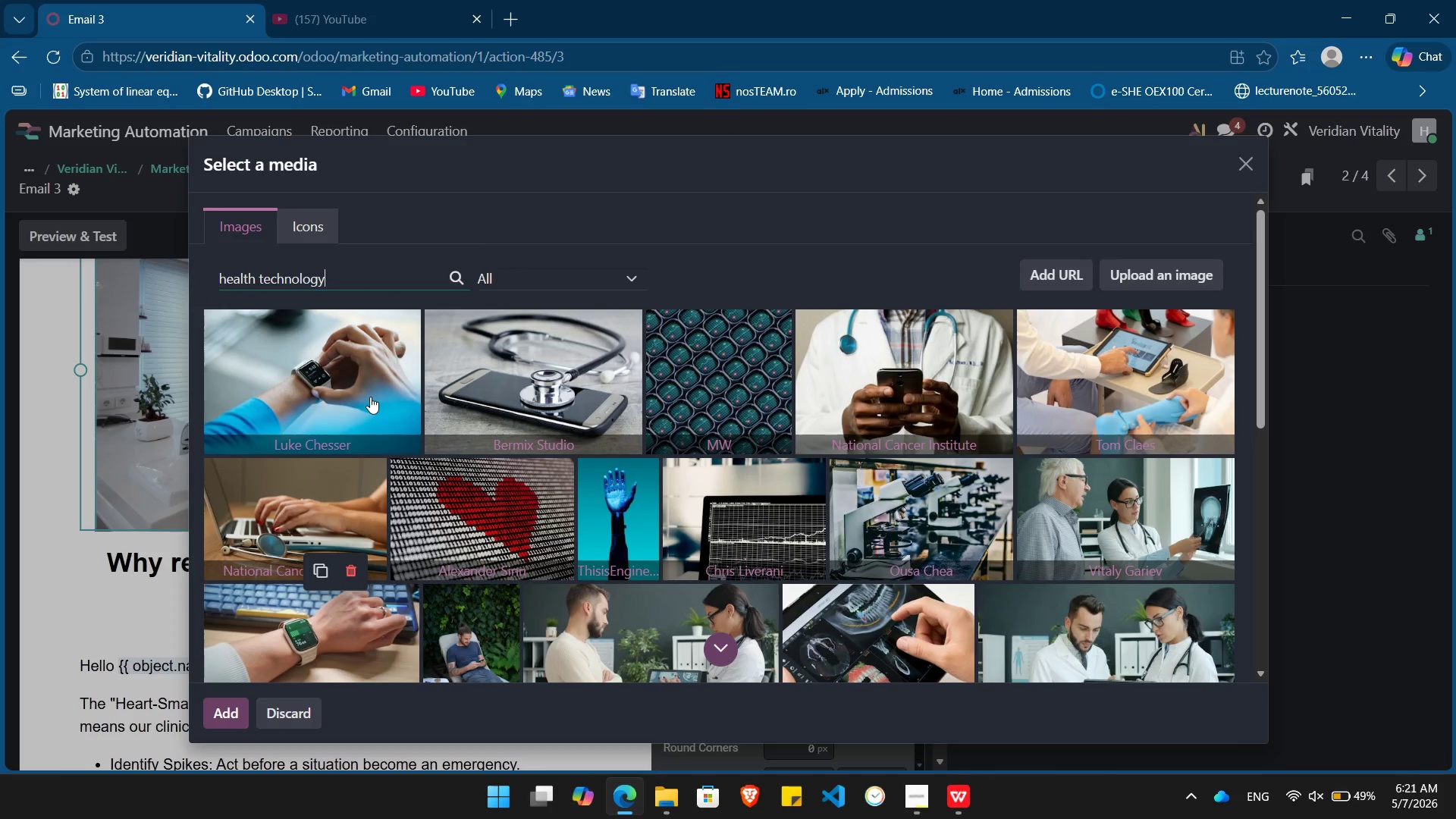 
wait(26.99)
 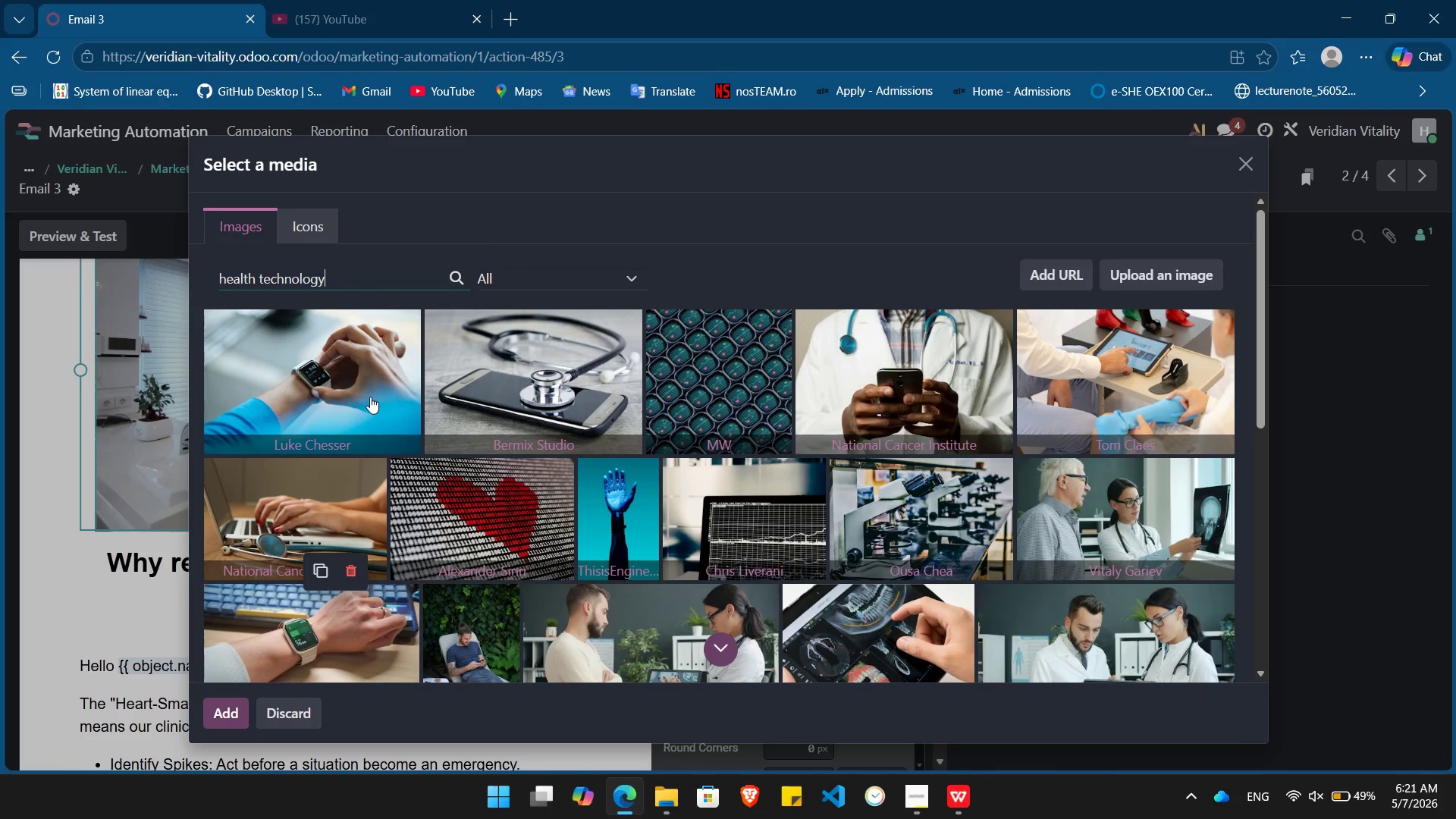 
left_click([265, 350])
 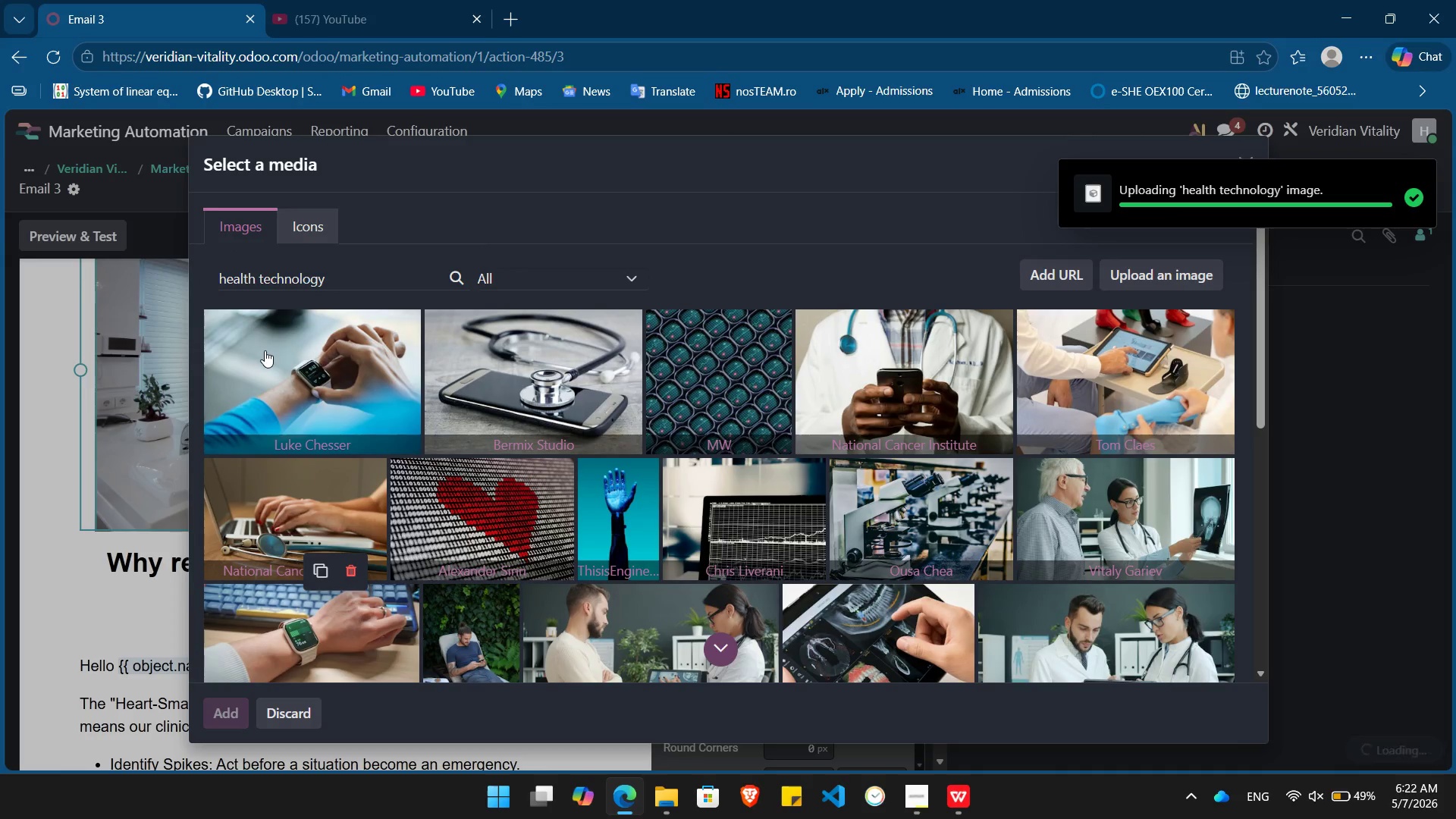 
wait(8.08)
 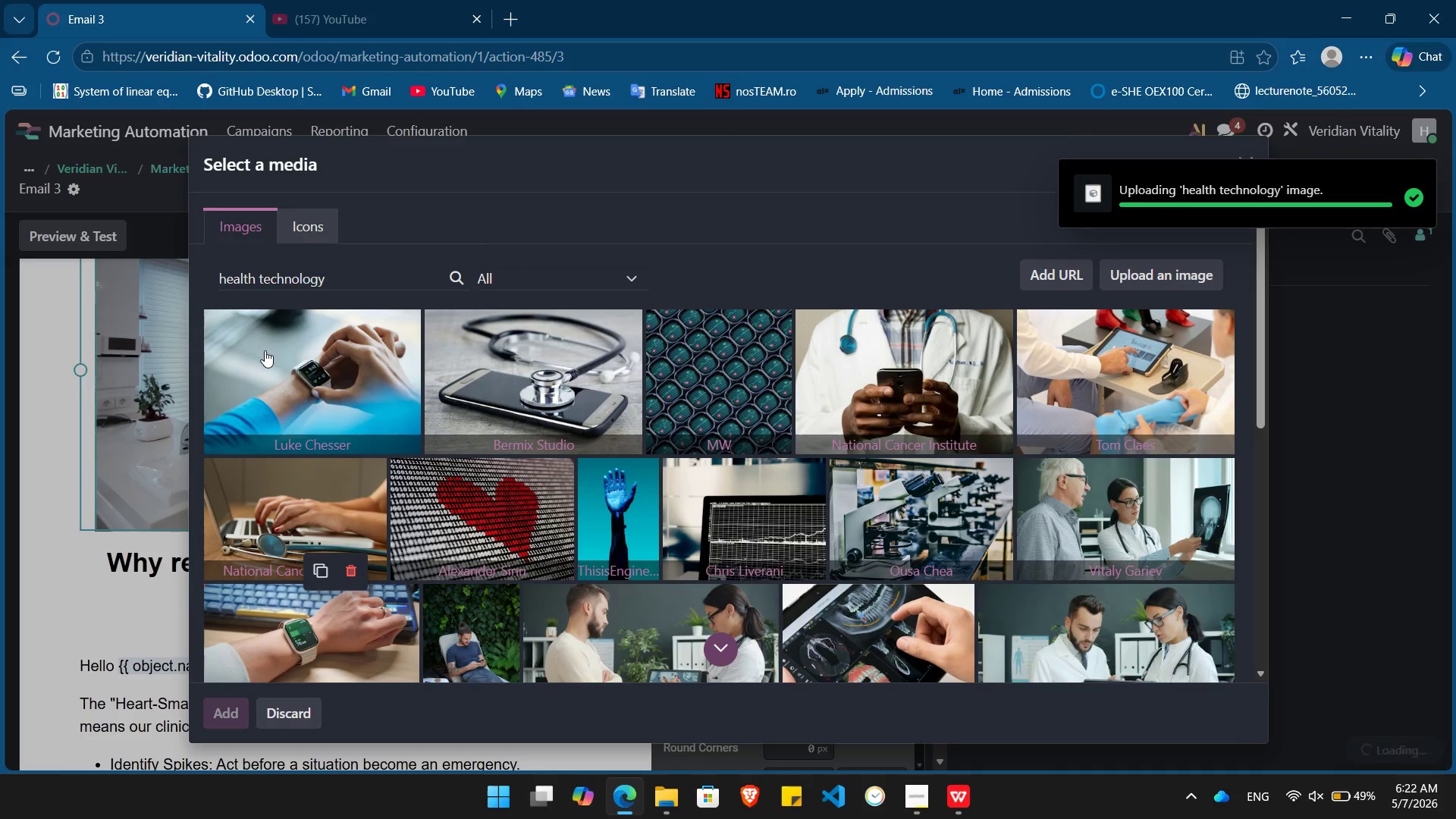 
left_click([489, 663])
 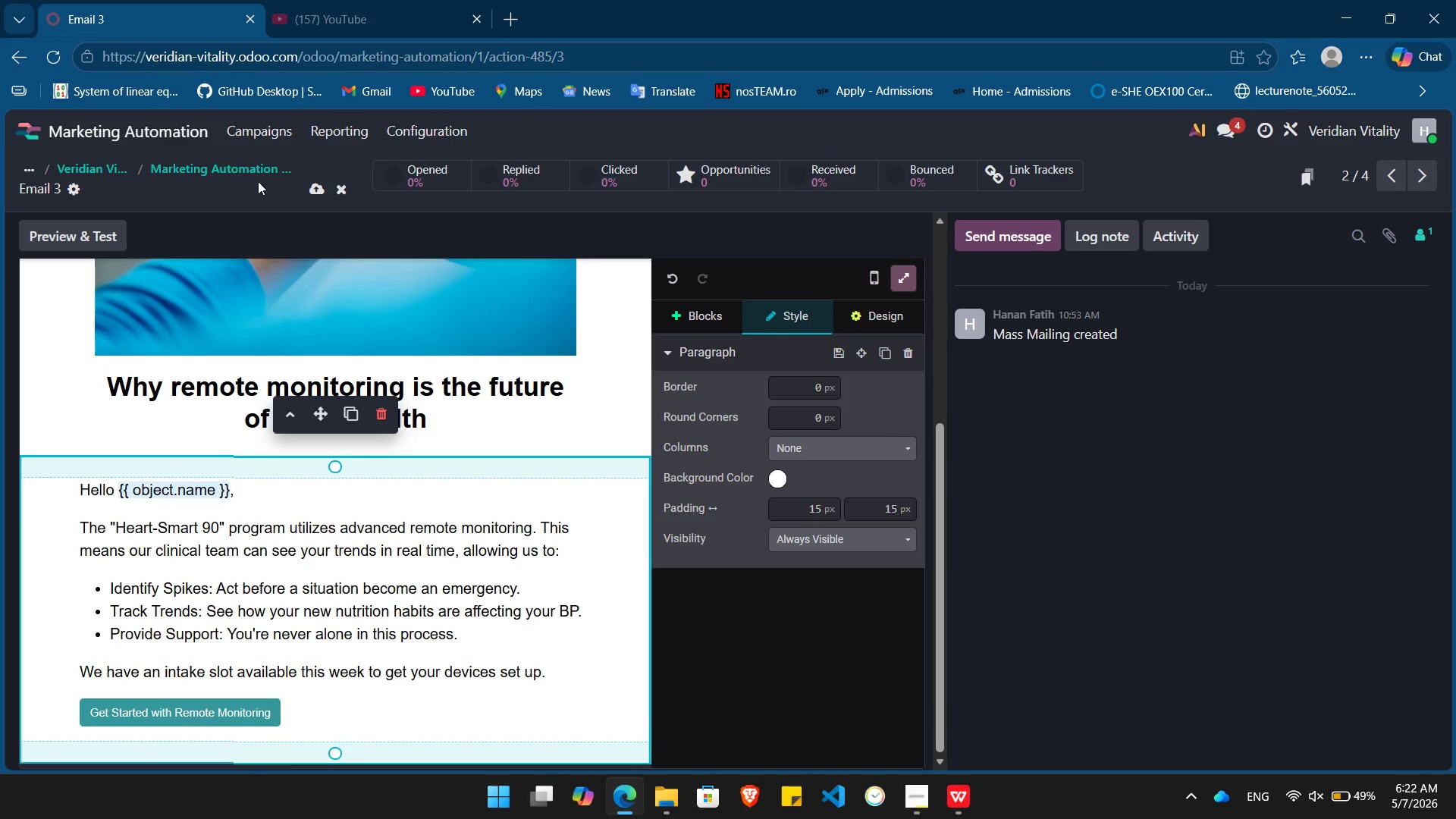 
left_click([236, 165])
 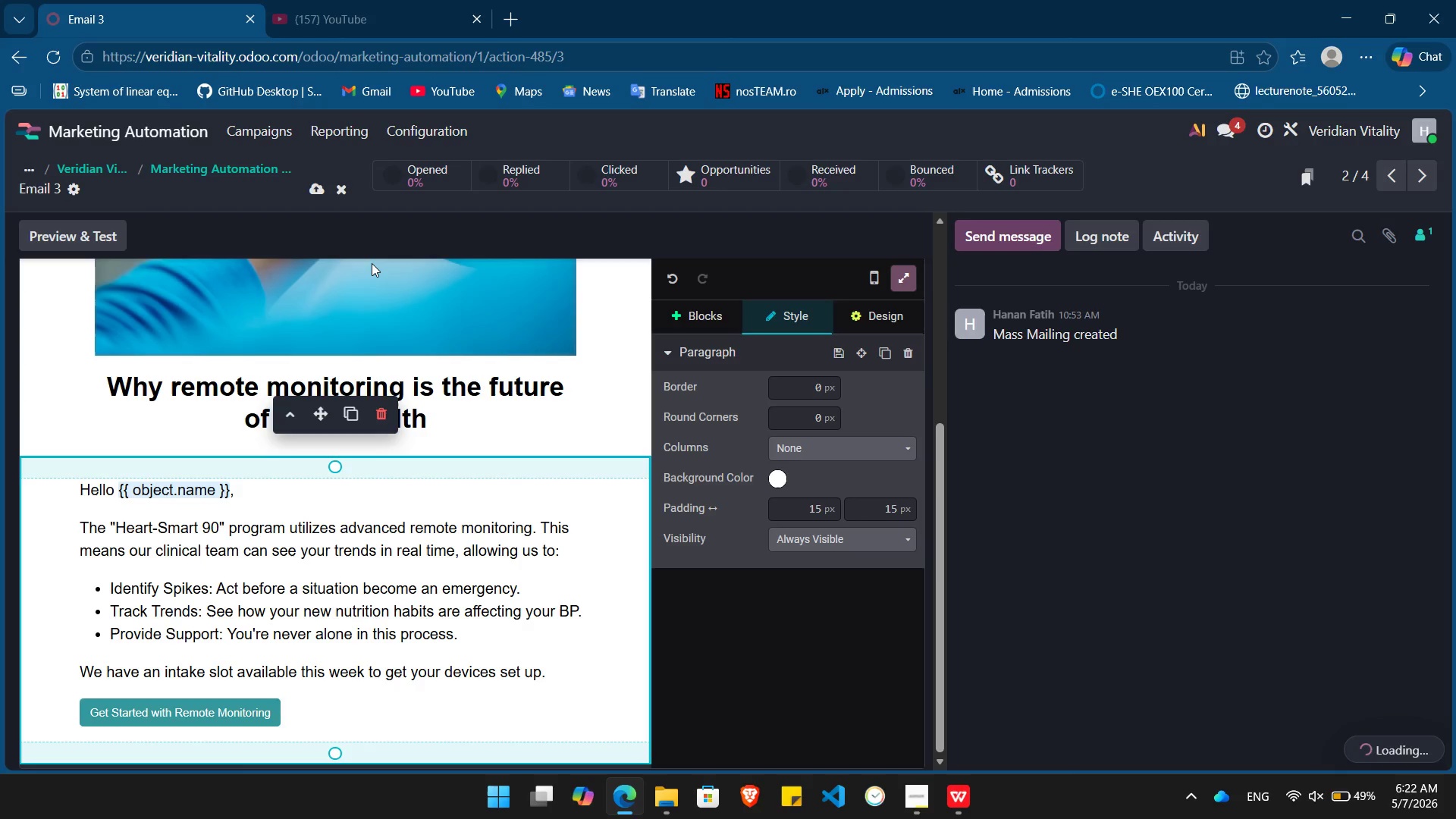 
wait(13.27)
 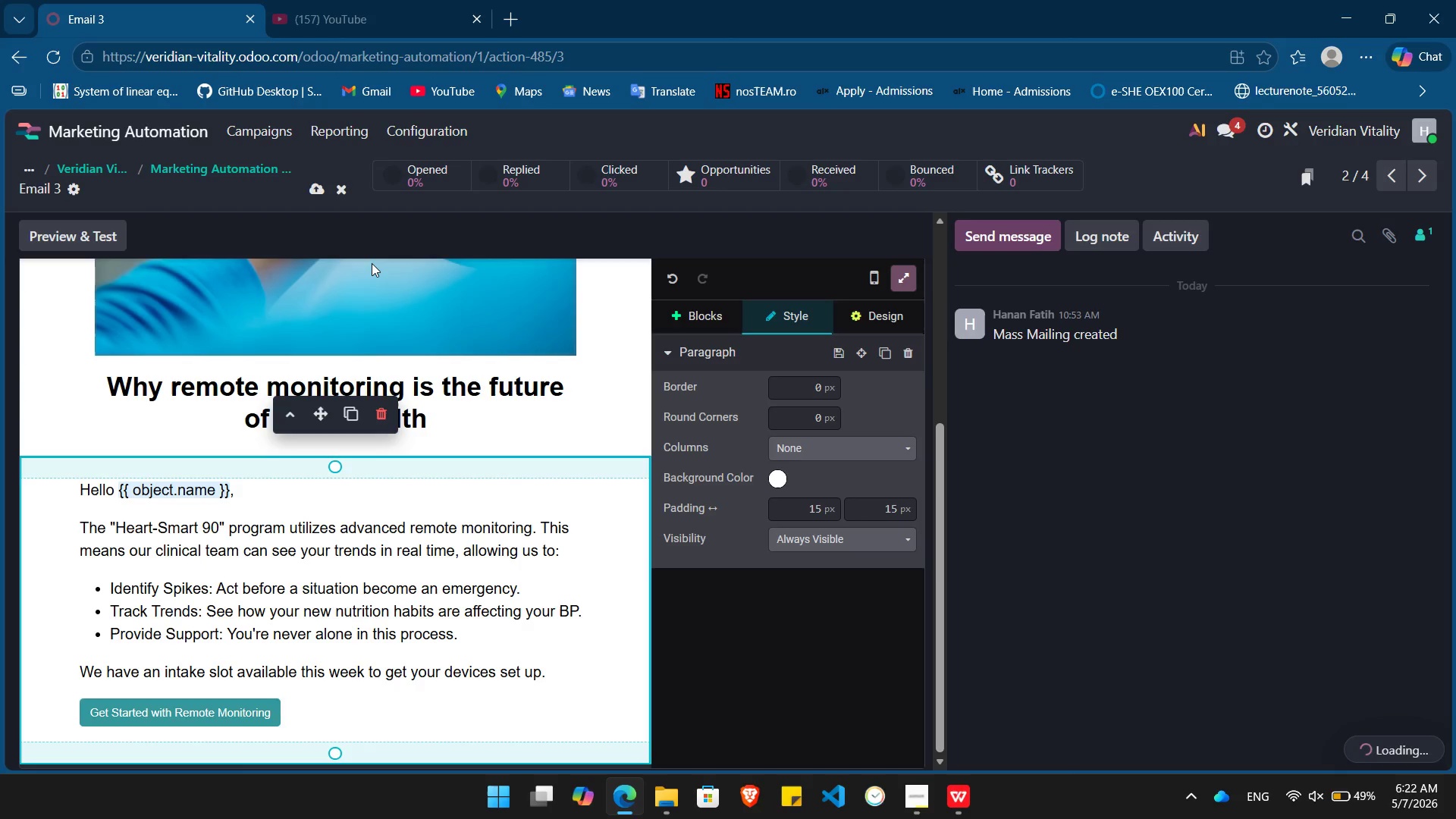 
left_click([264, 380])
 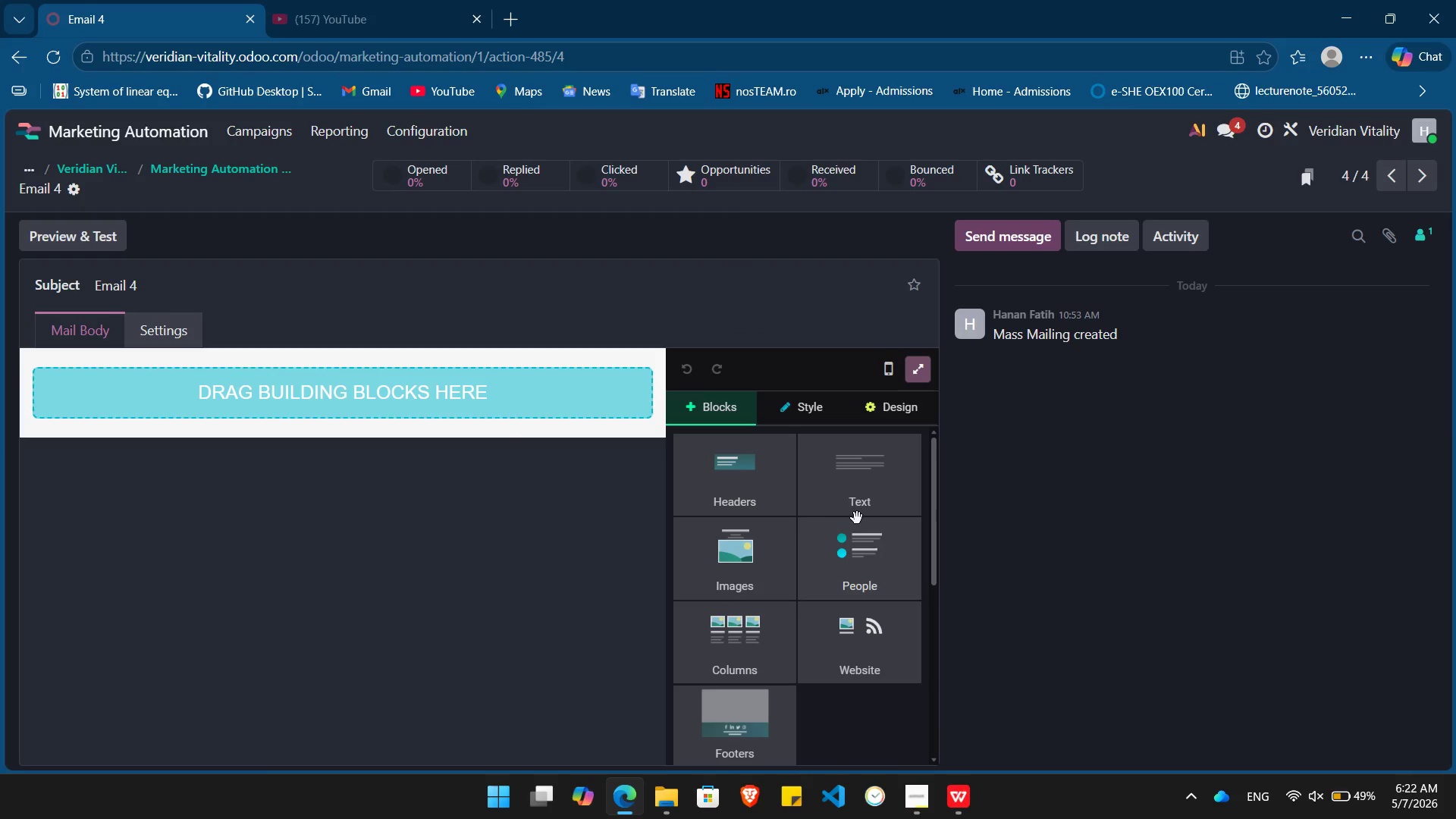 
left_click_drag(start_coordinate=[869, 500], to_coordinate=[522, 419])
 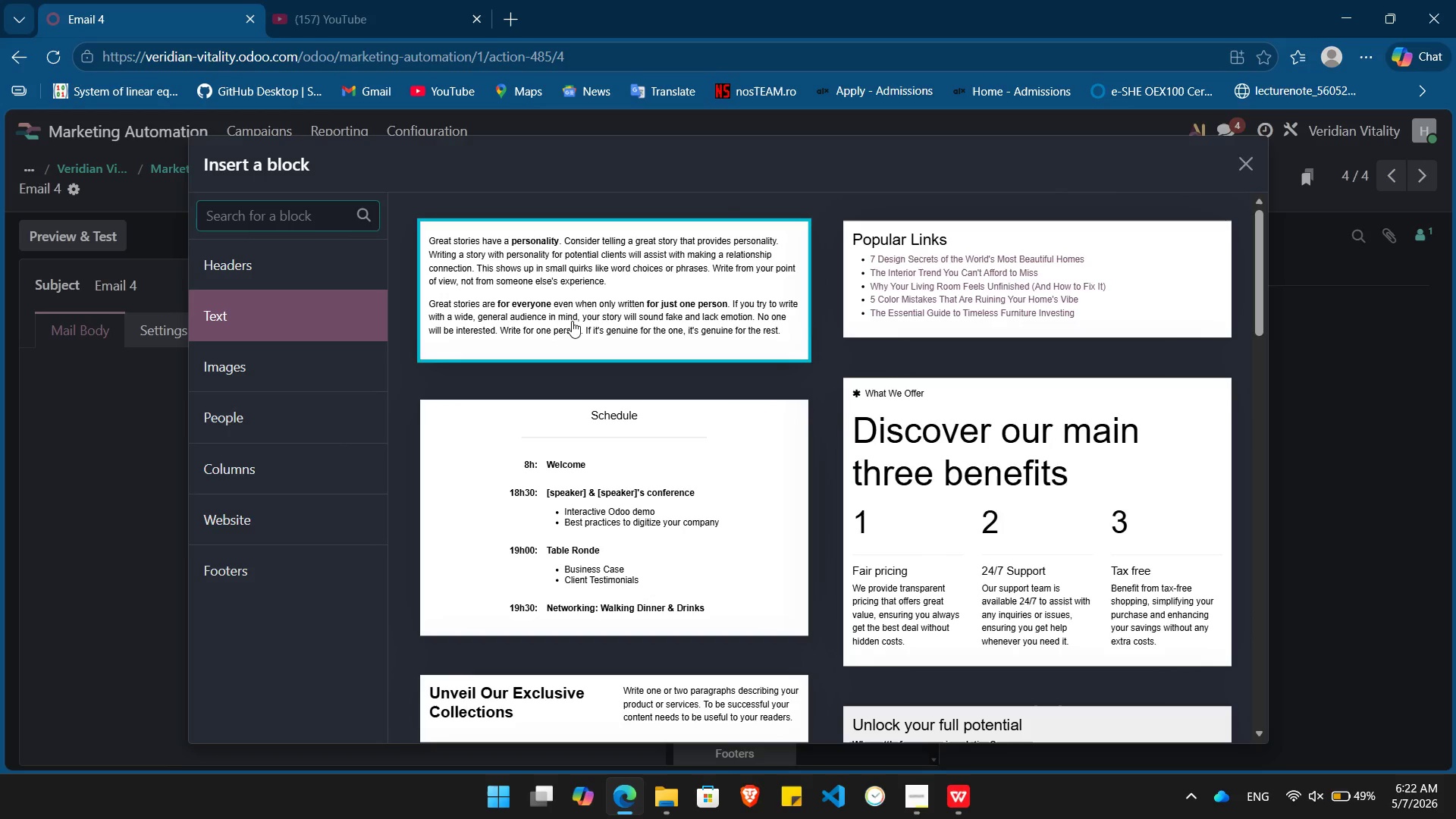 
left_click([573, 320])
 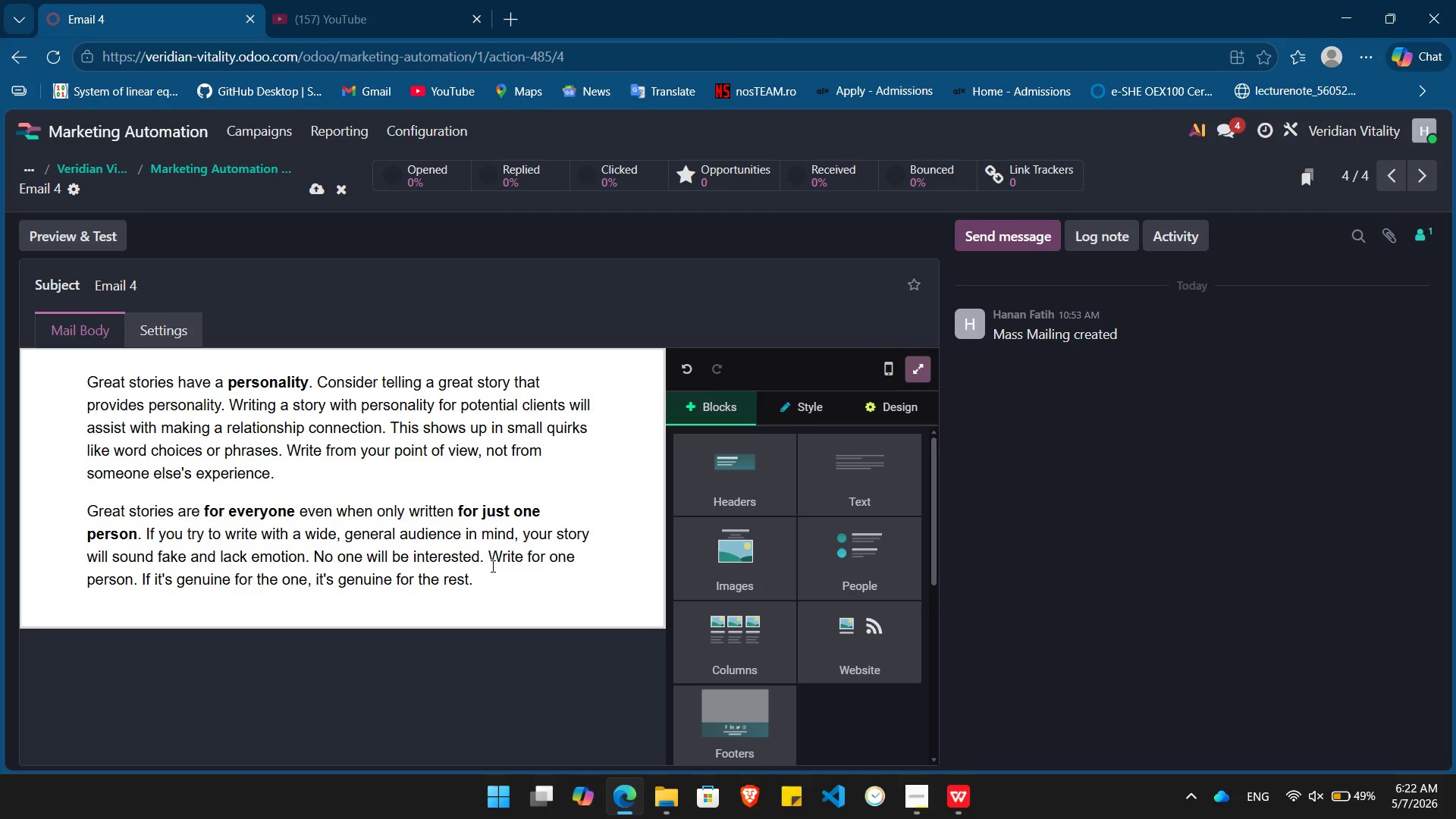 
left_click_drag(start_coordinate=[491, 566], to_coordinate=[86, 370])
 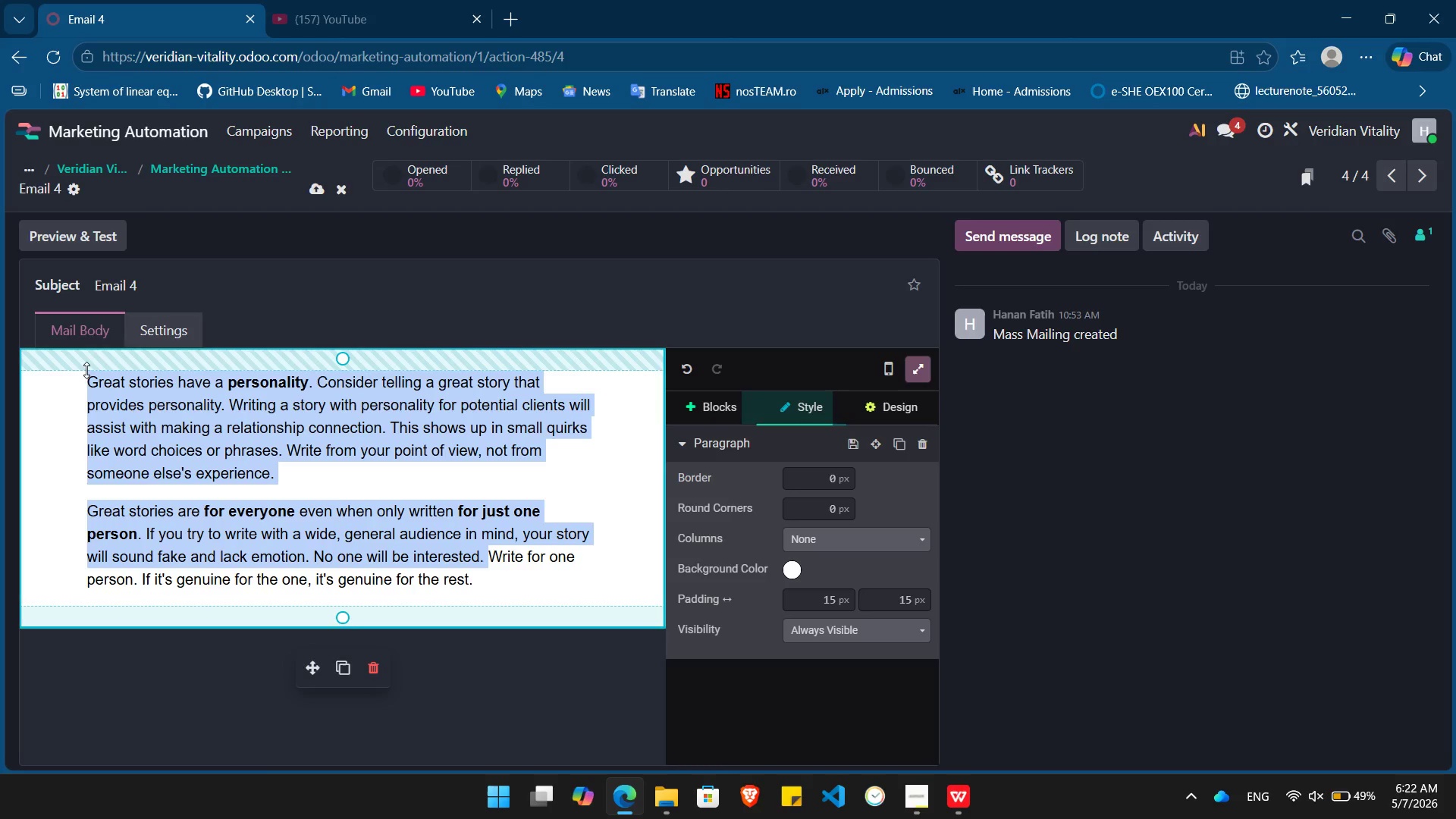 
key(Equal)
 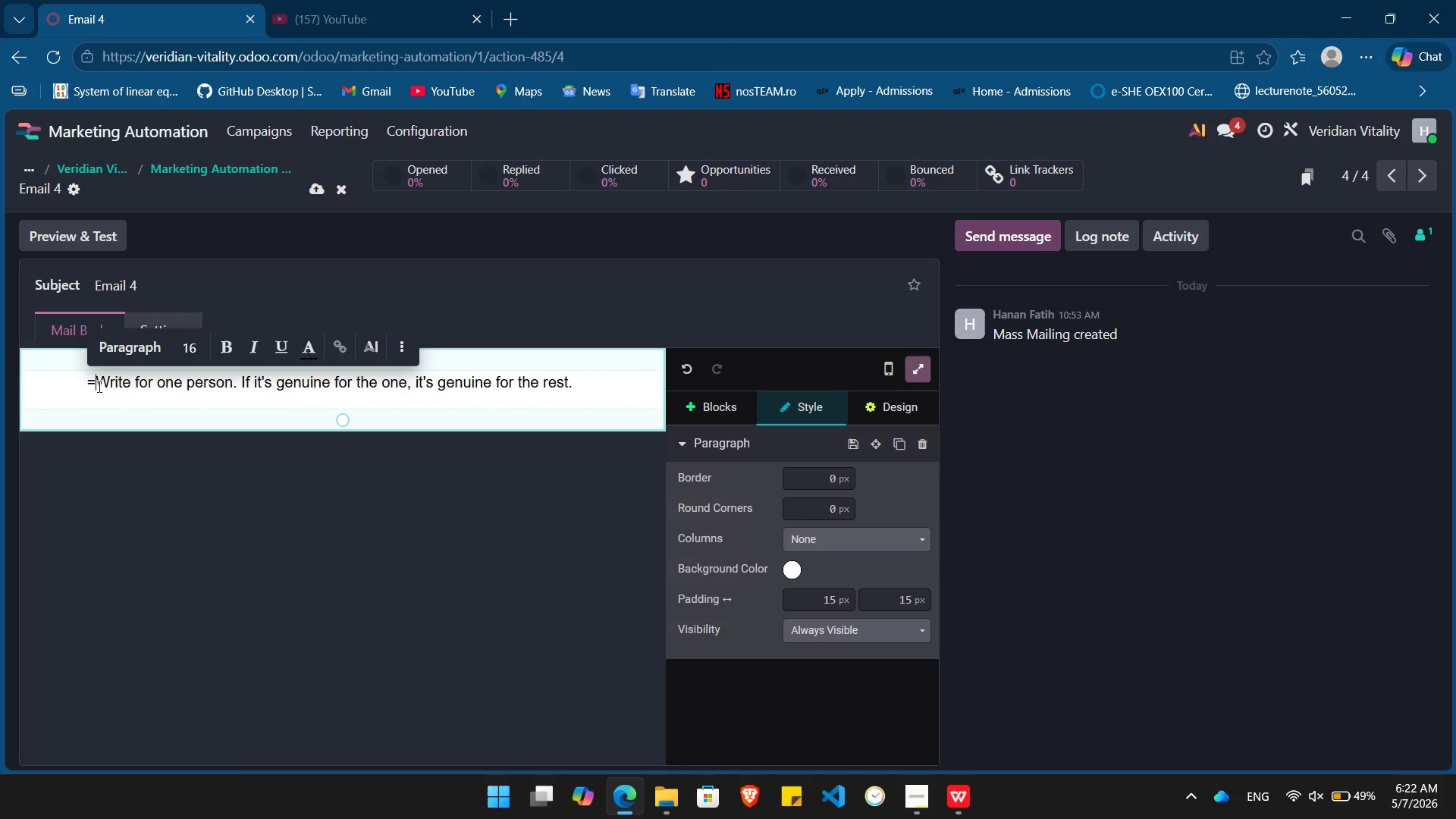 
left_click_drag(start_coordinate=[98, 386], to_coordinate=[573, 364])
 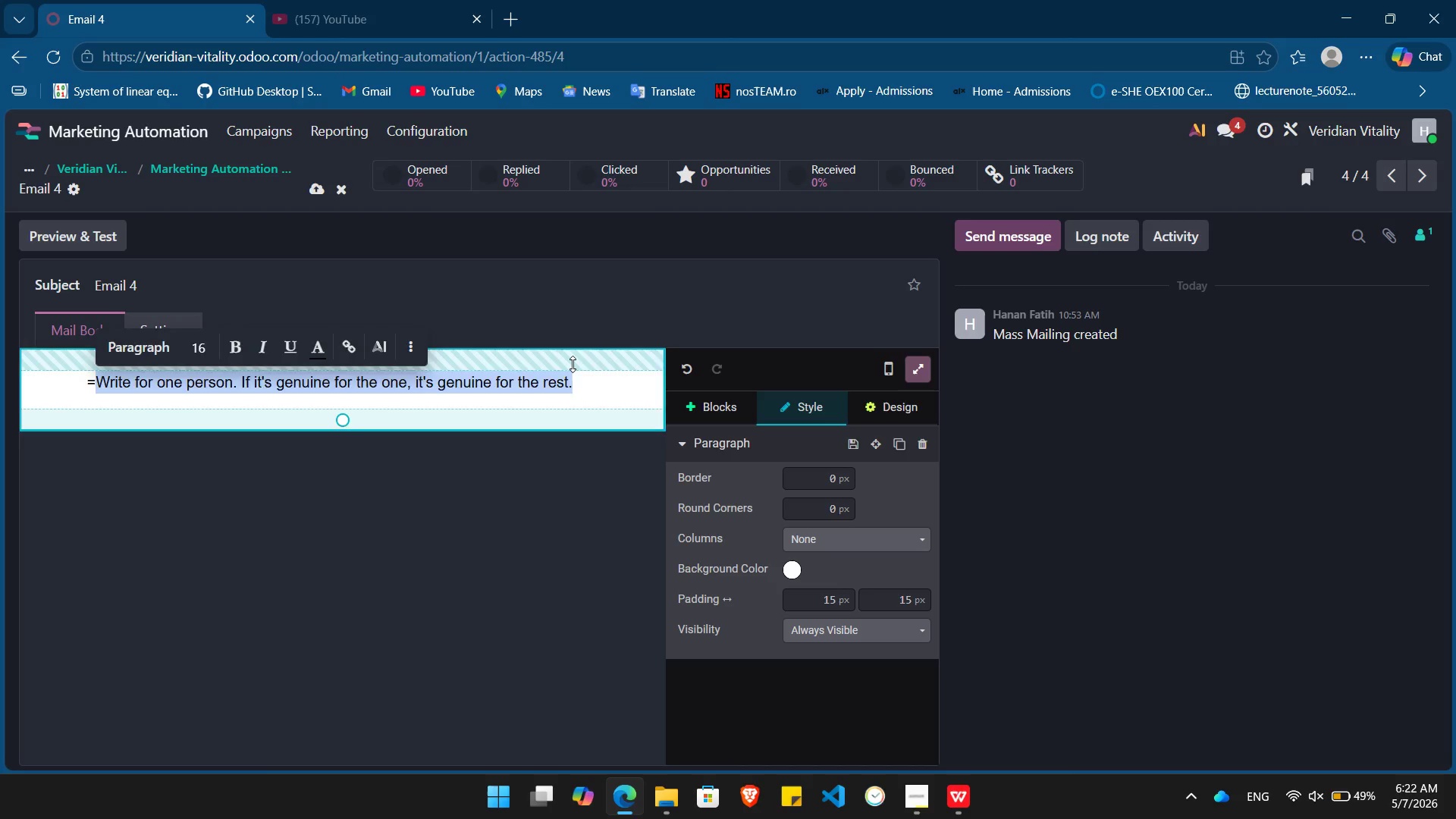 
key(Backspace)
 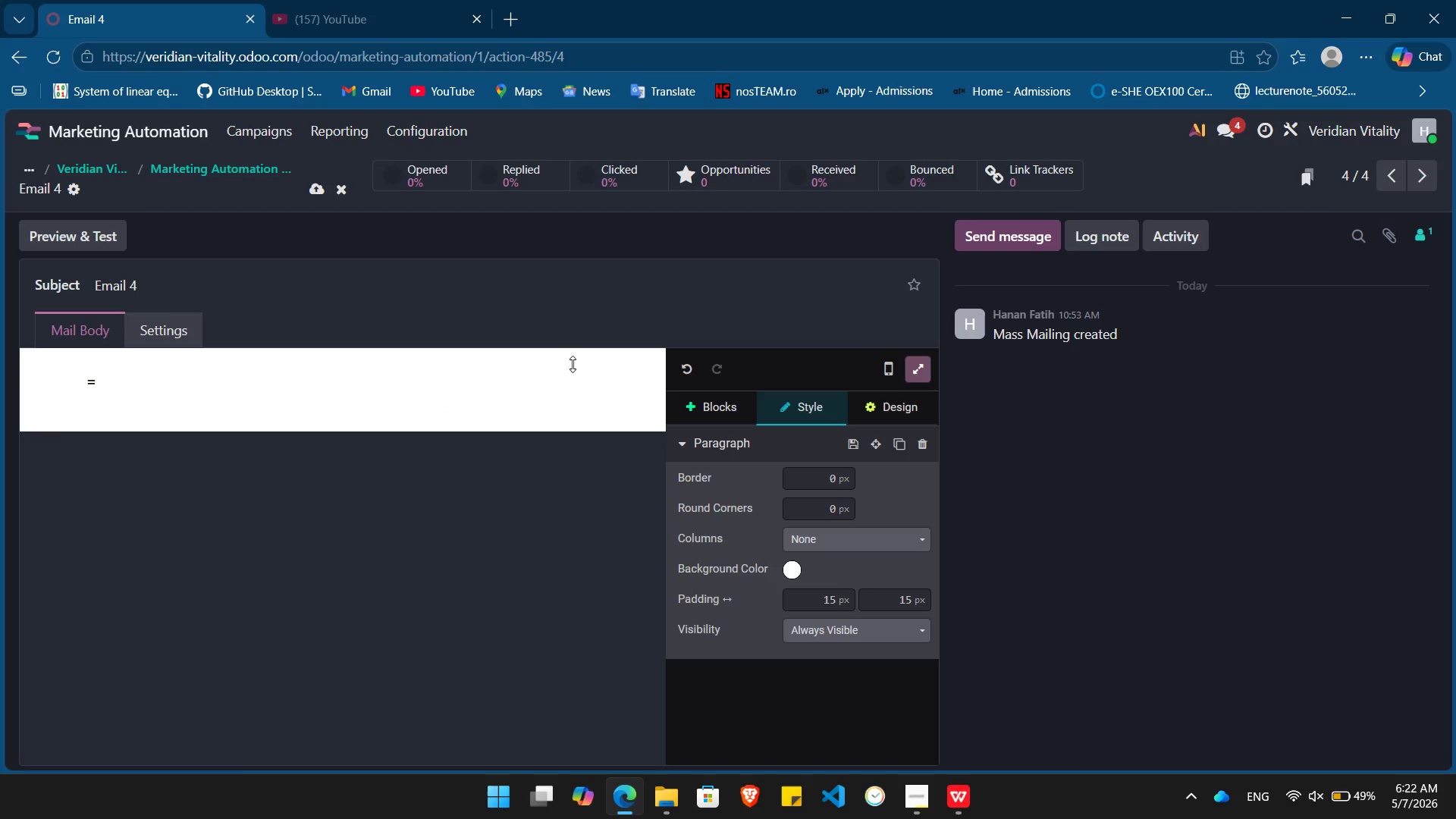 
key(Backspace)
 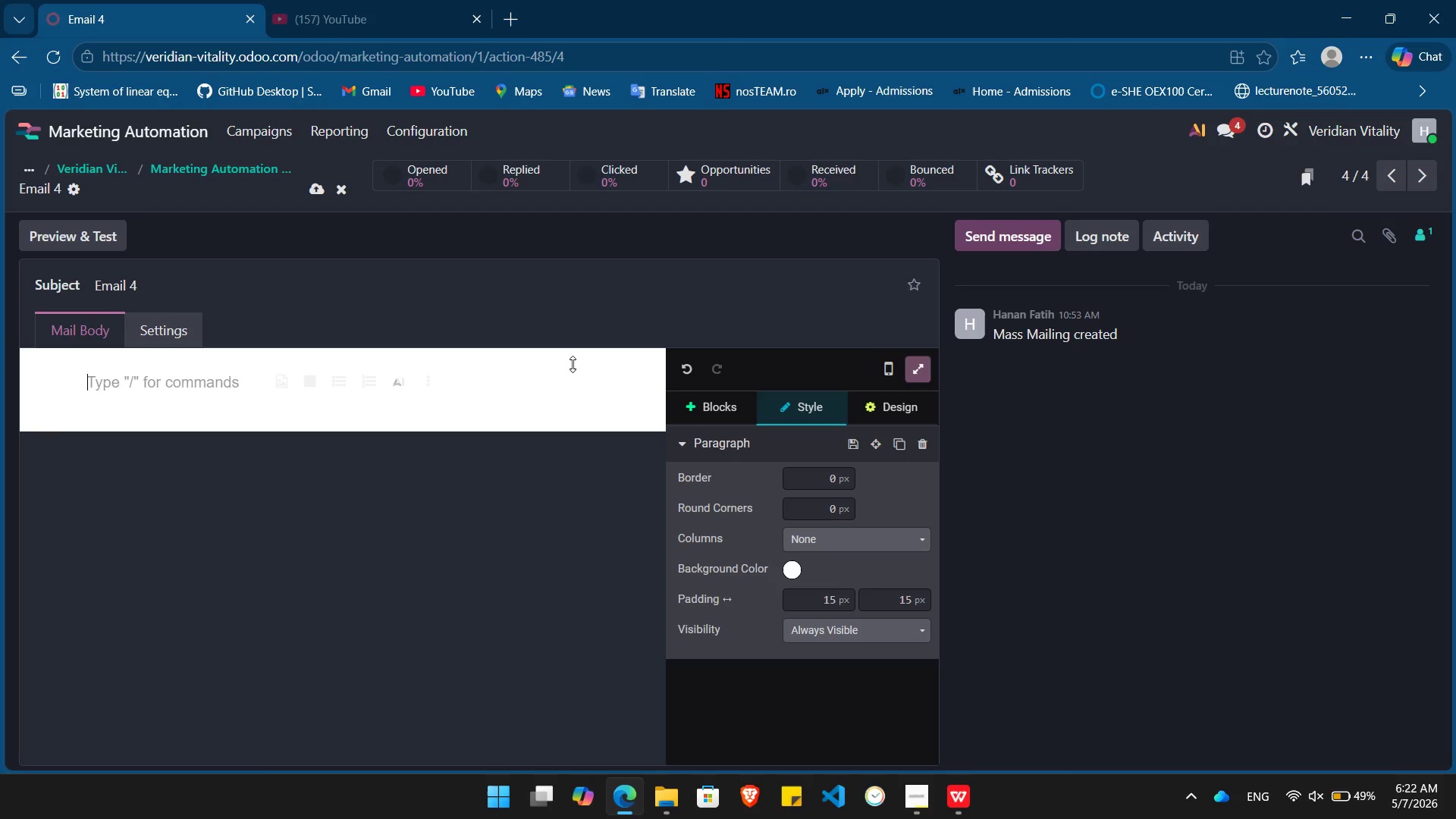 
wait(10.2)
 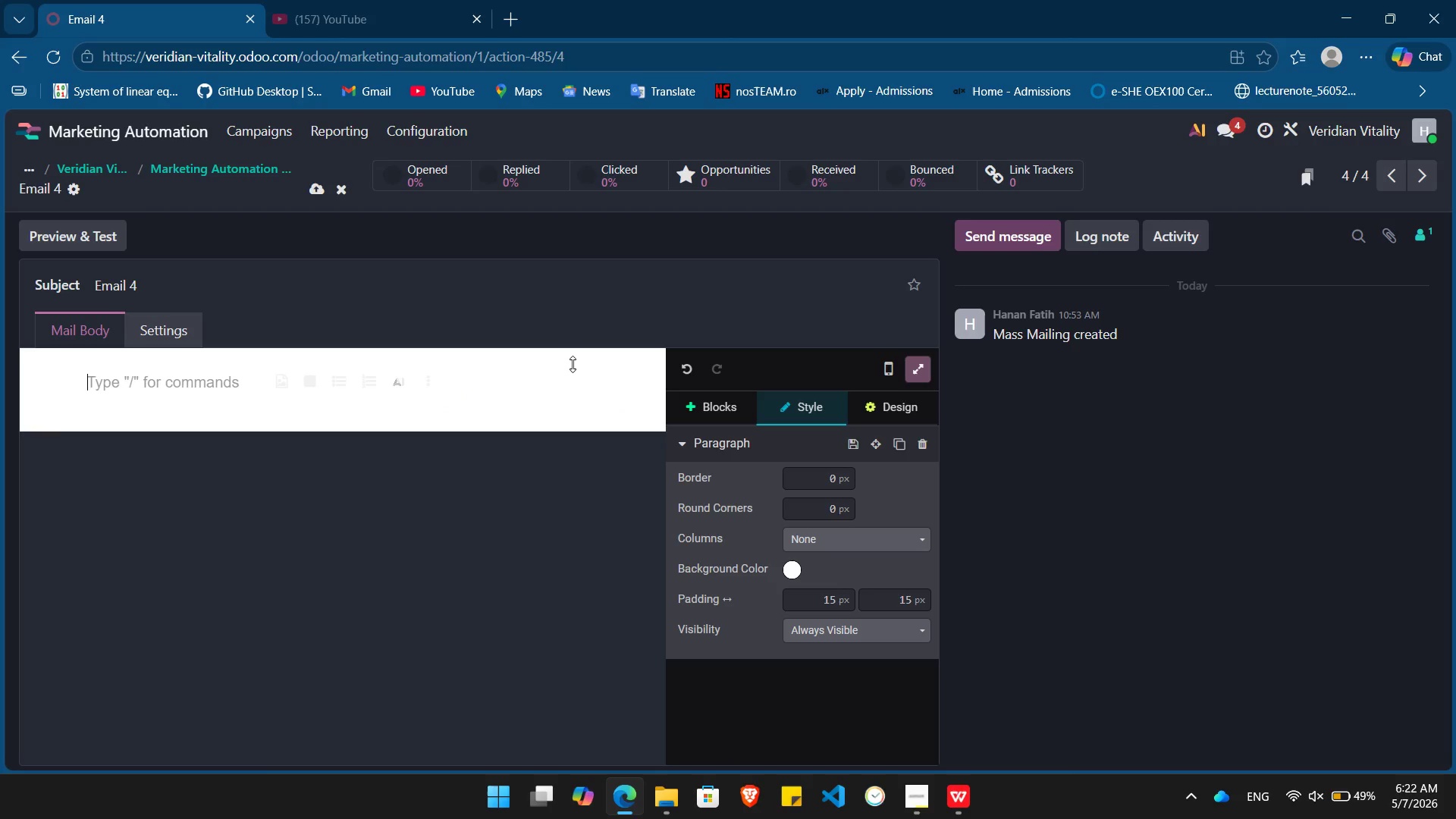 
double_click([362, 288])
 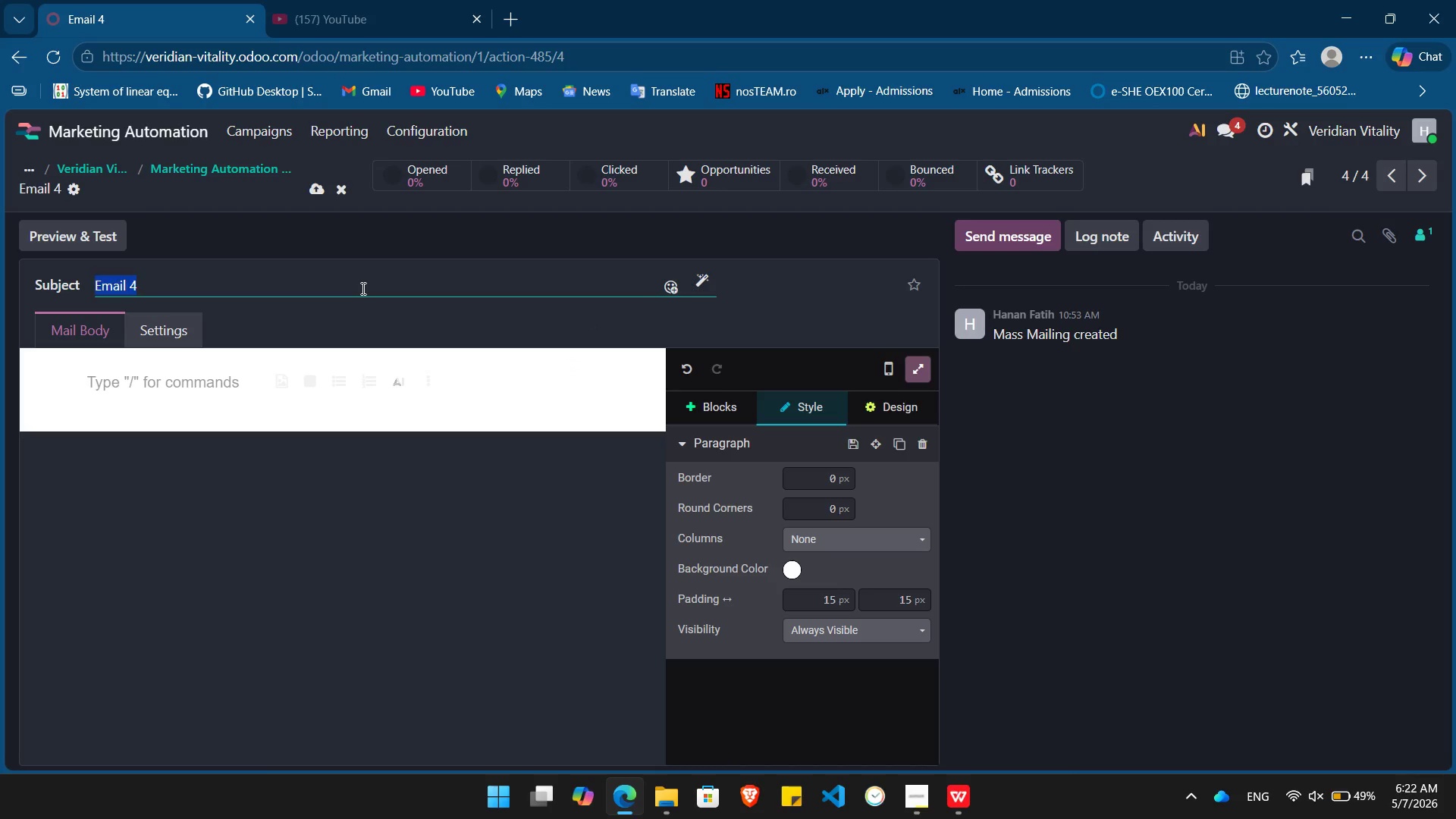 
triple_click([362, 288])
 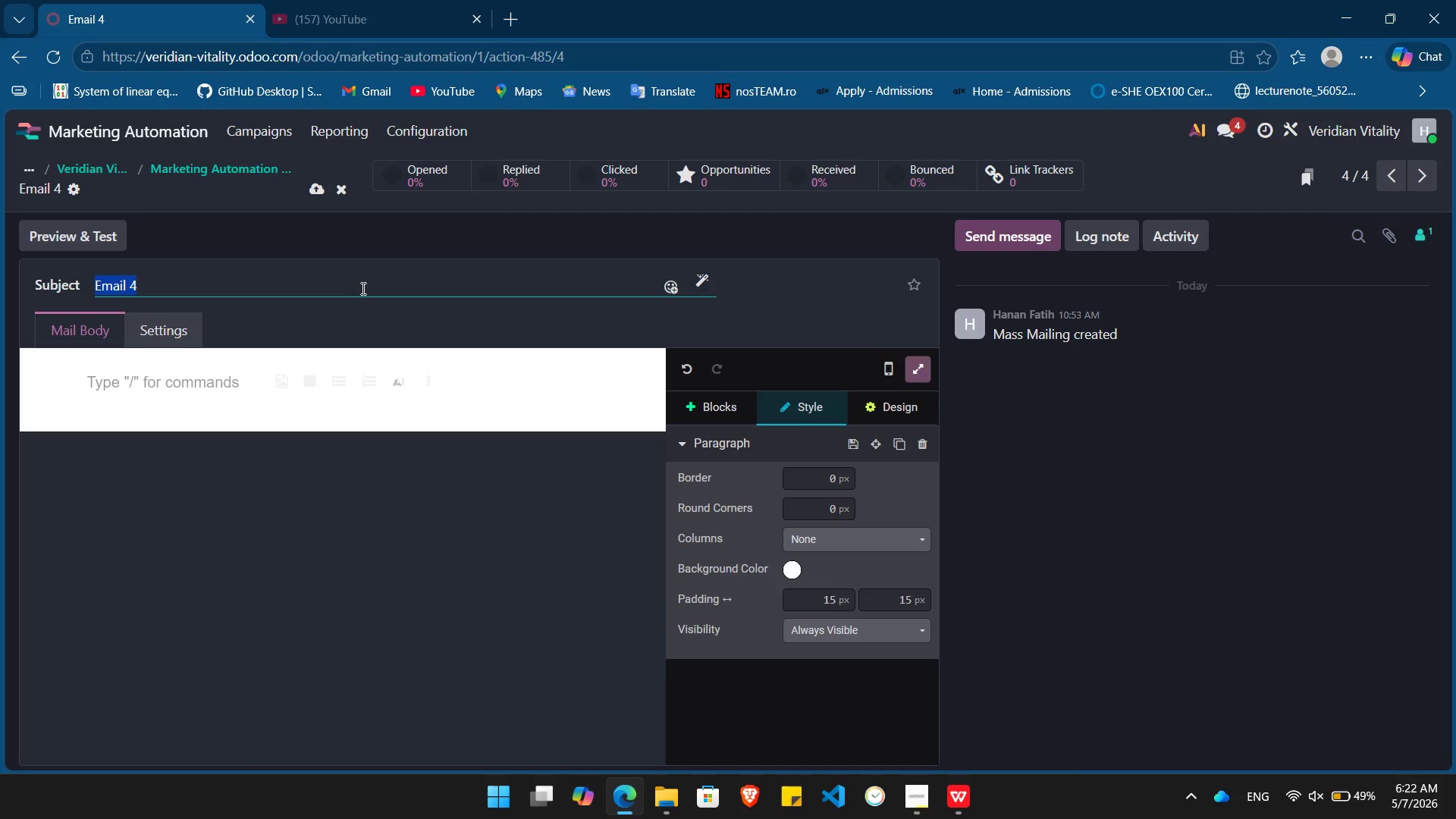 
type(90 days and emotion)
key(Backspace)
key(Backspace)
key(Backspace)
key(Backspace)
type( )
key(Backspace)
type(to a healthier heart)
 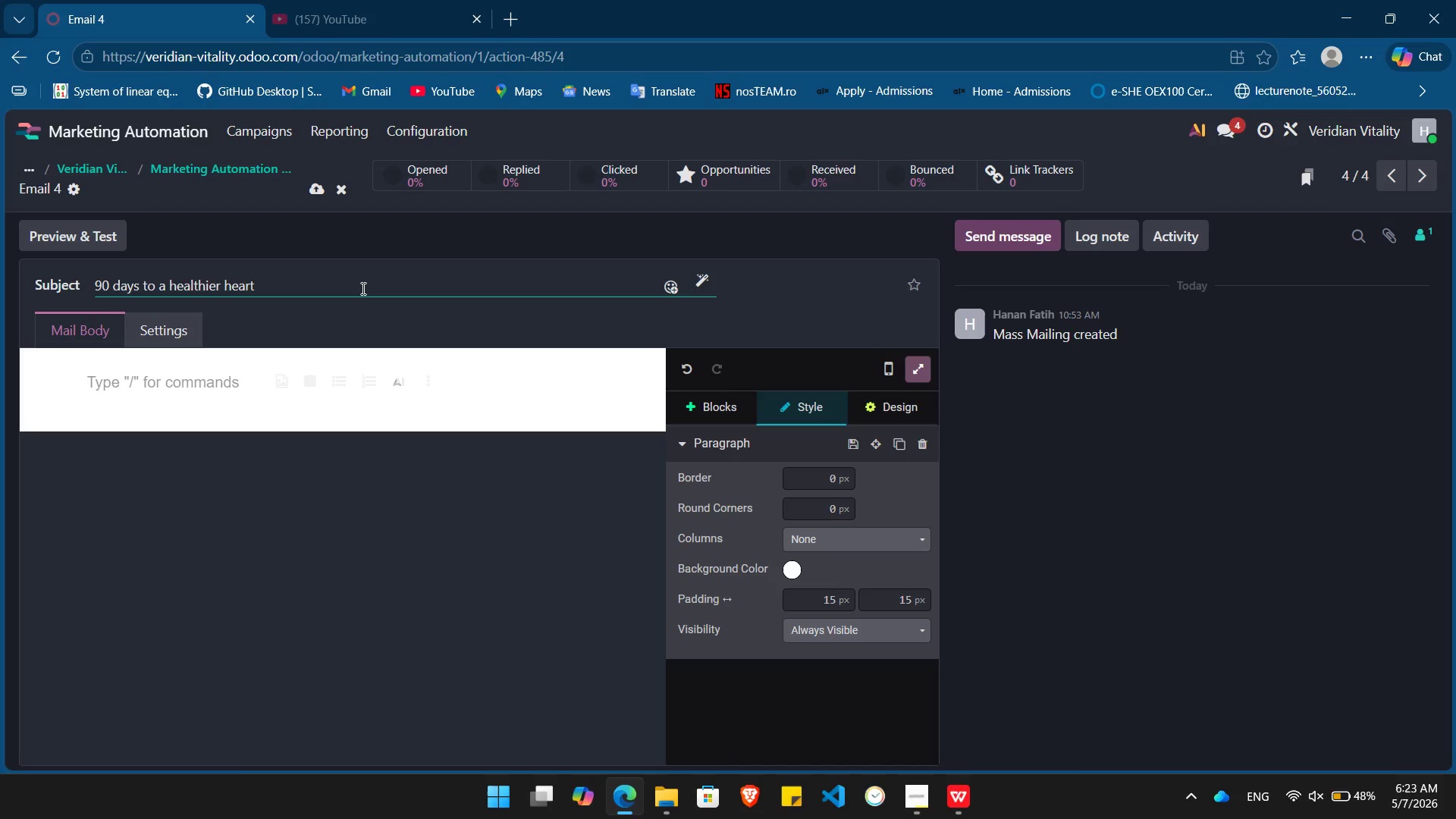 
left_click([165, 391])
 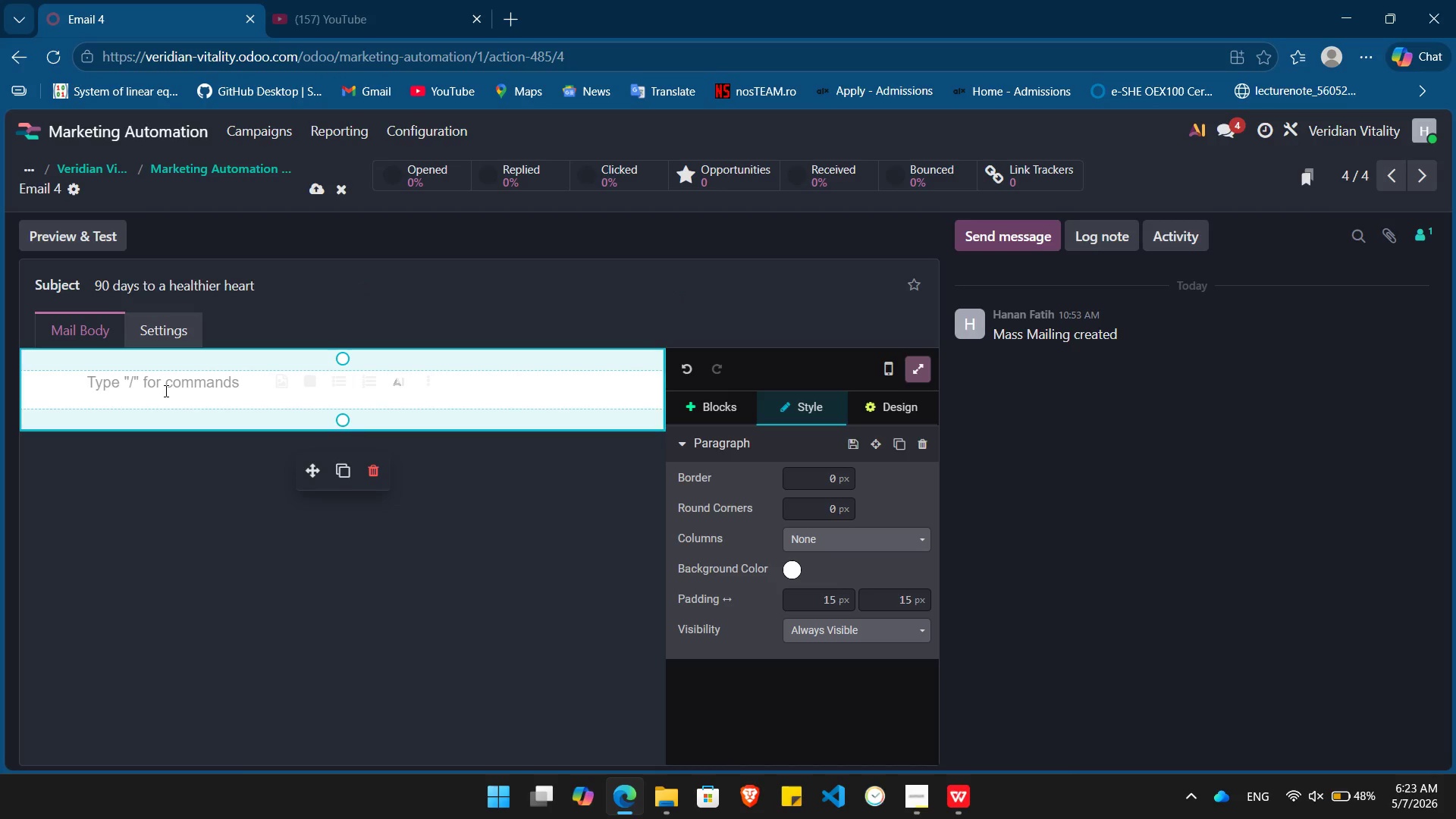 
wait(8.81)
 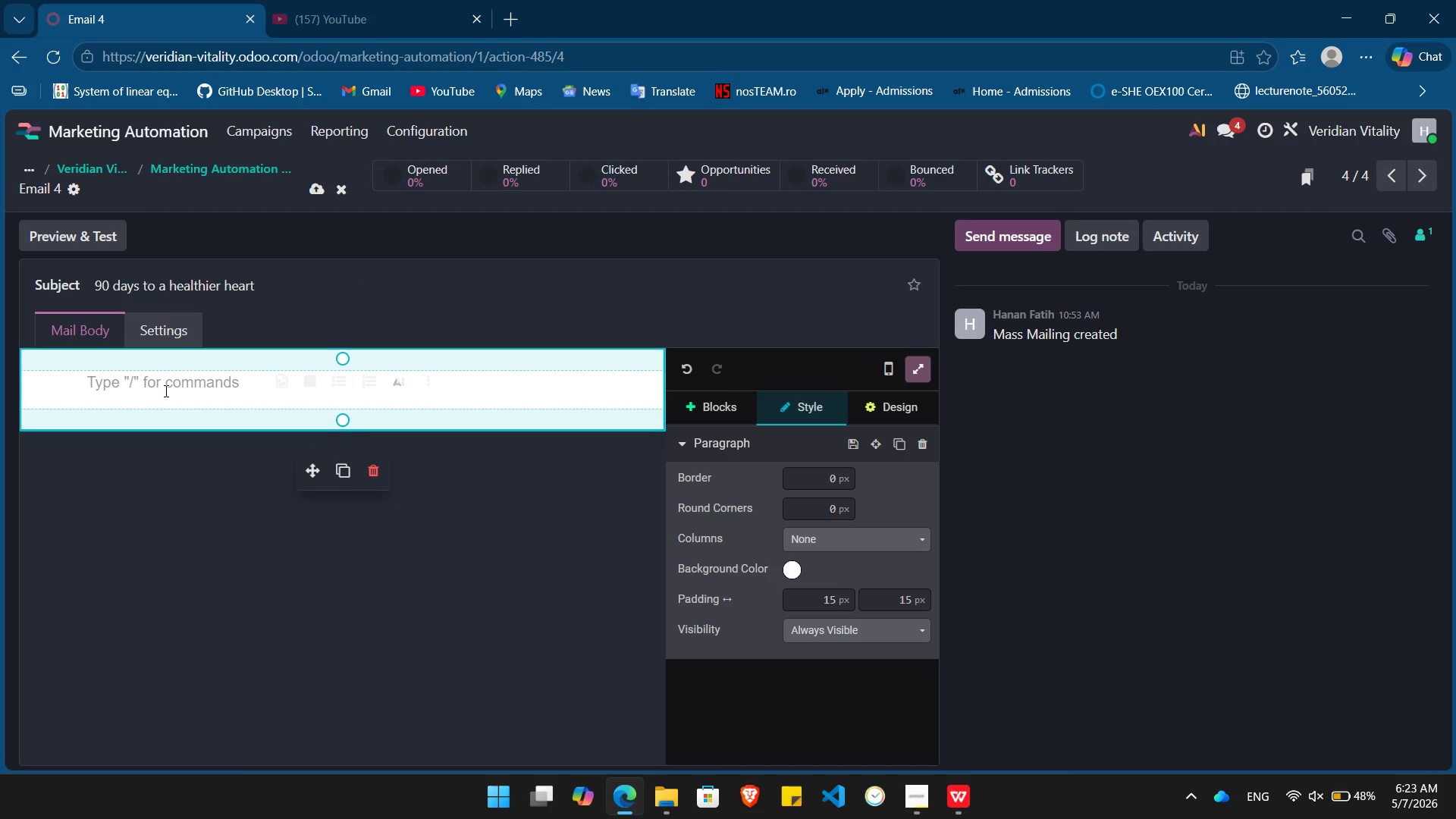 
key(Slash)
 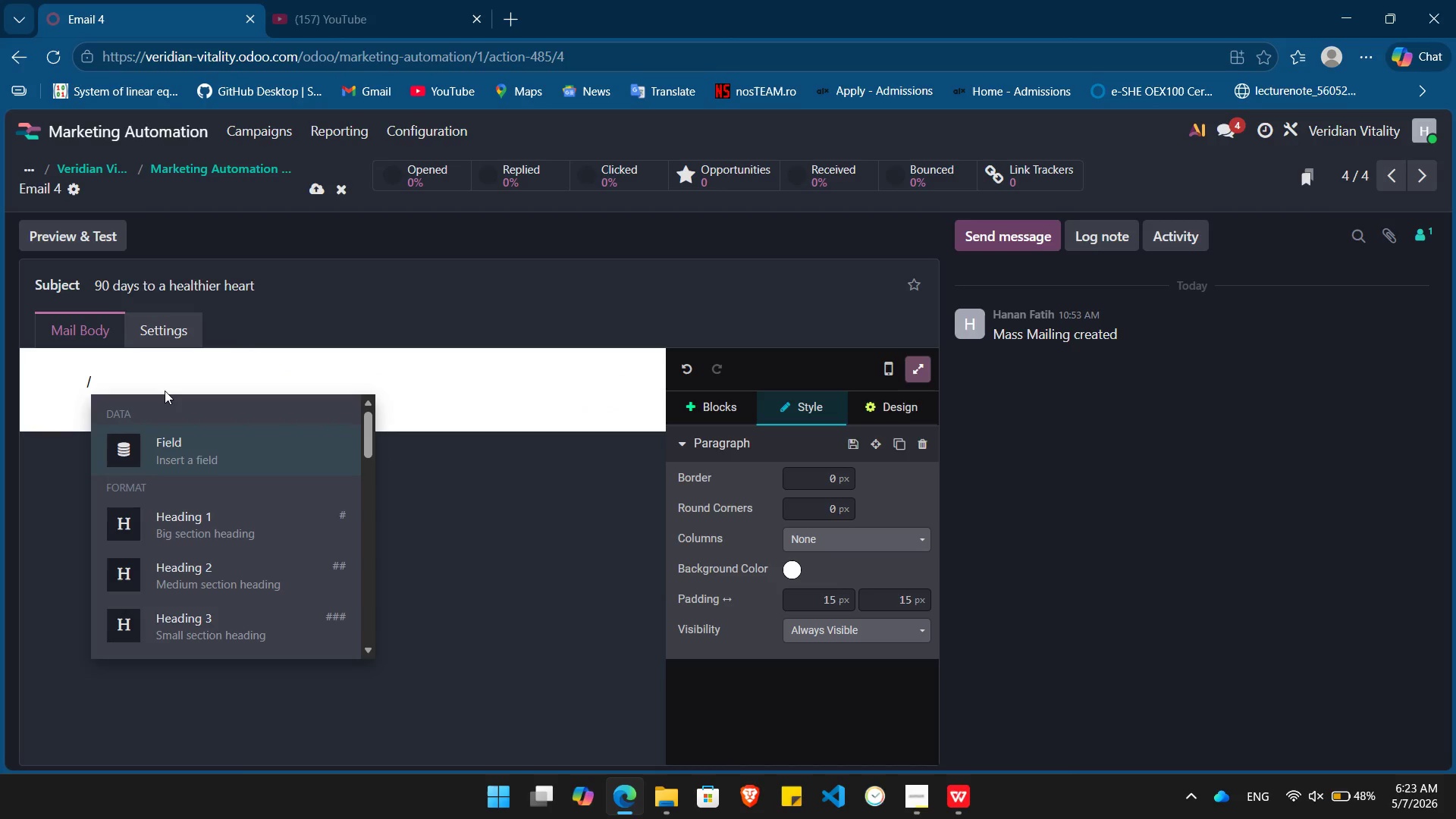 
key(H)
 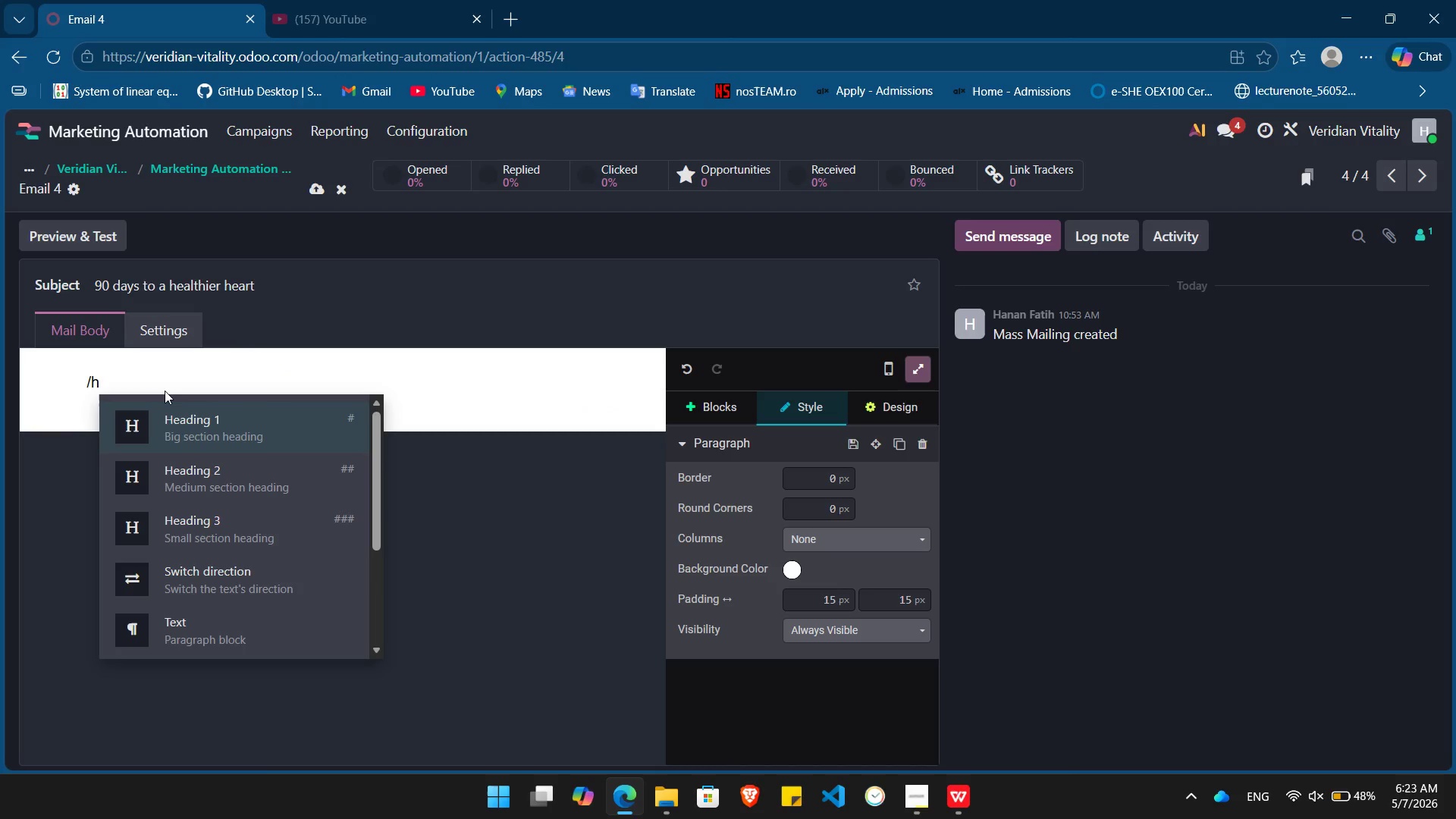 
key(Enter)
 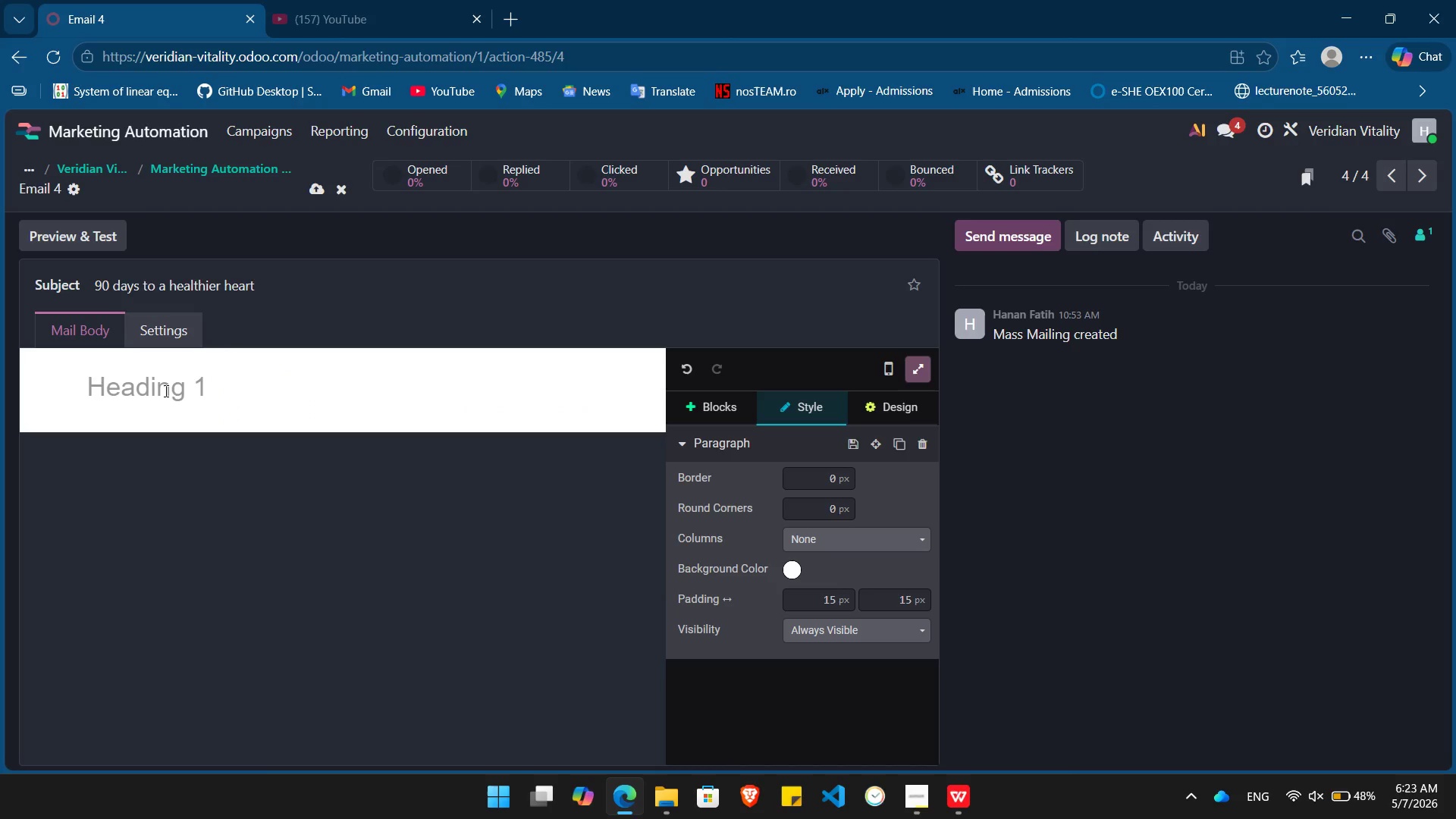 
type(Don't Wait for your next check-up to take action)
 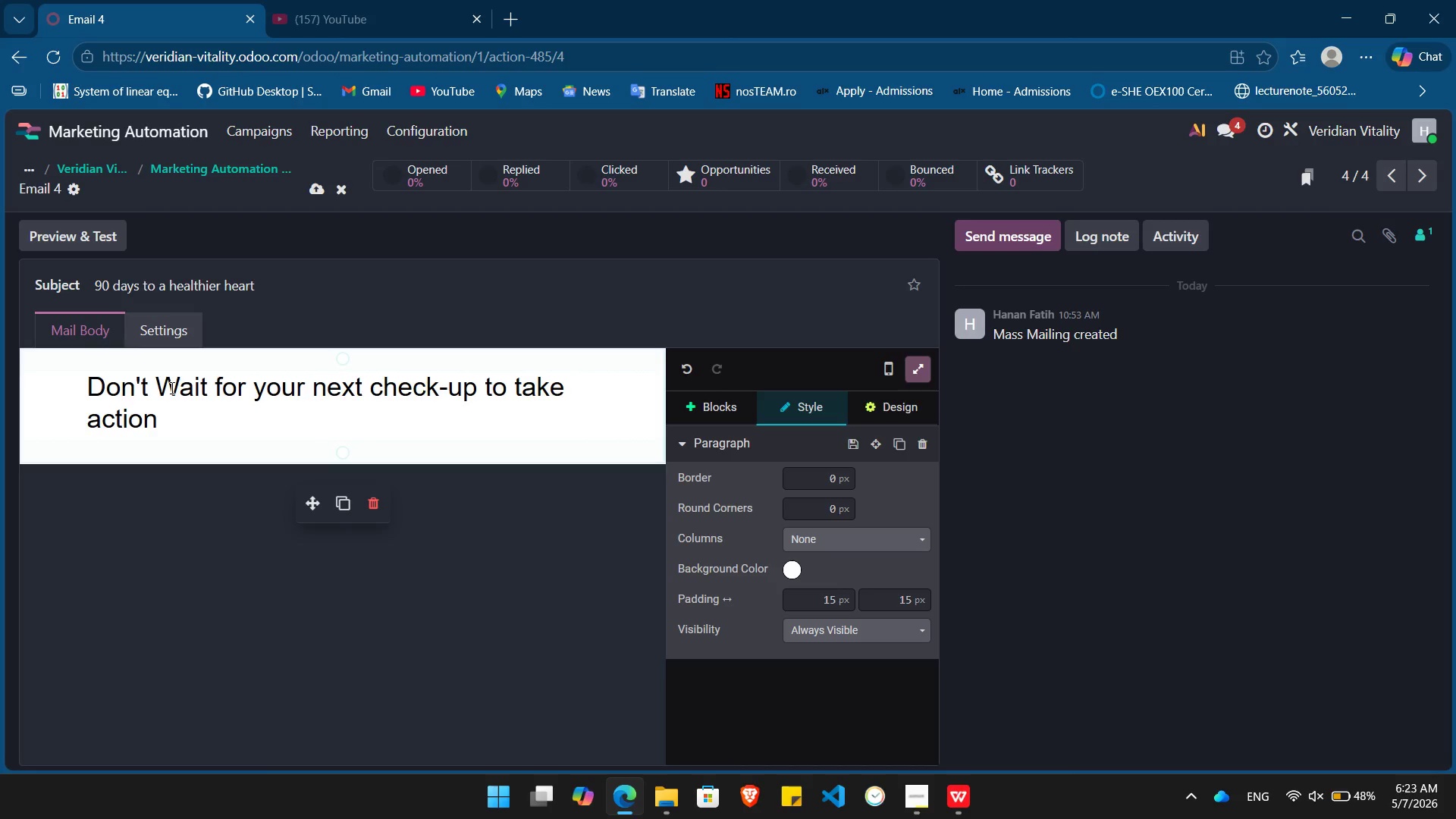 
left_click([180, 388])
 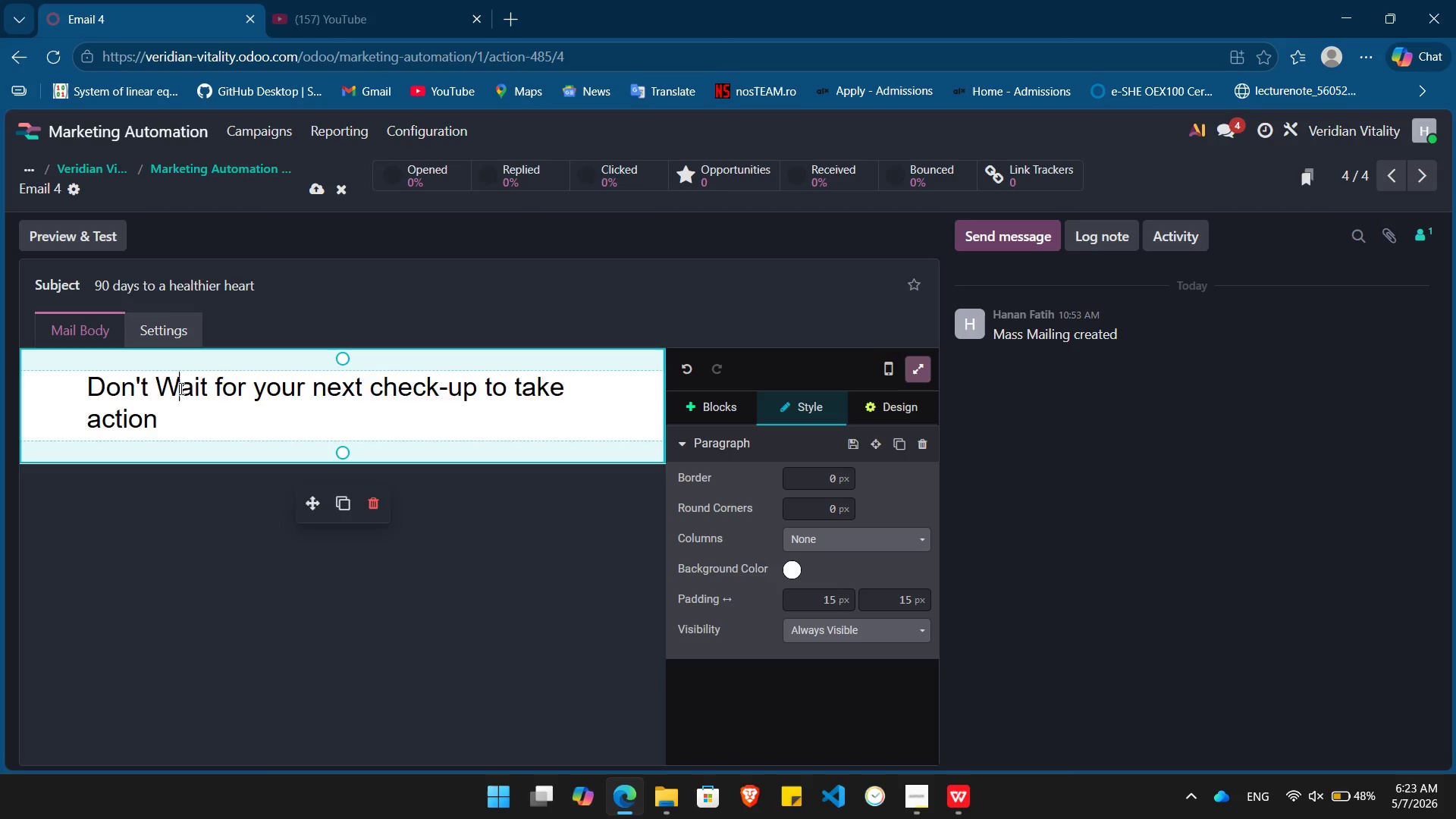 
key(Backspace)
 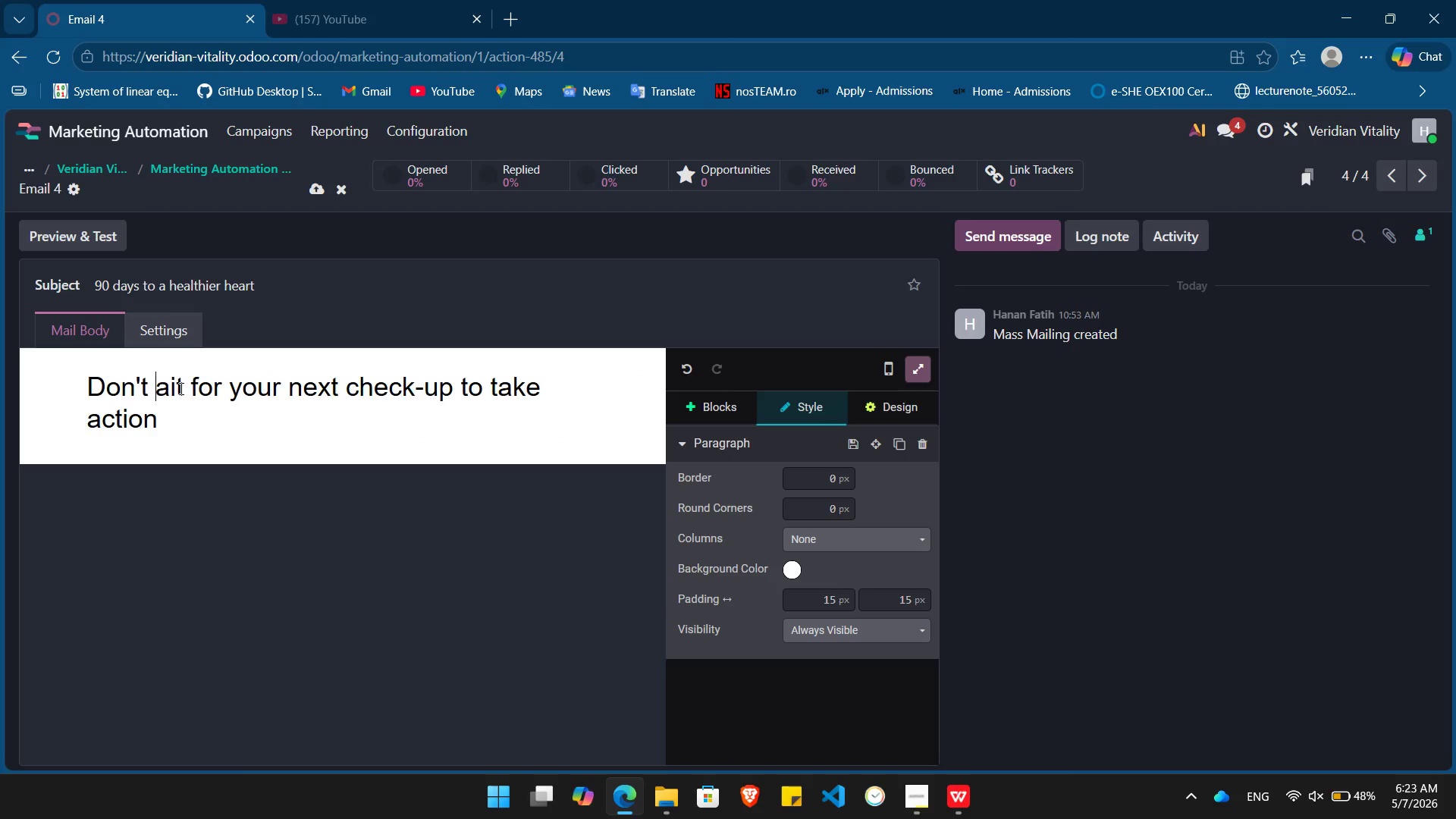 
key(A)
 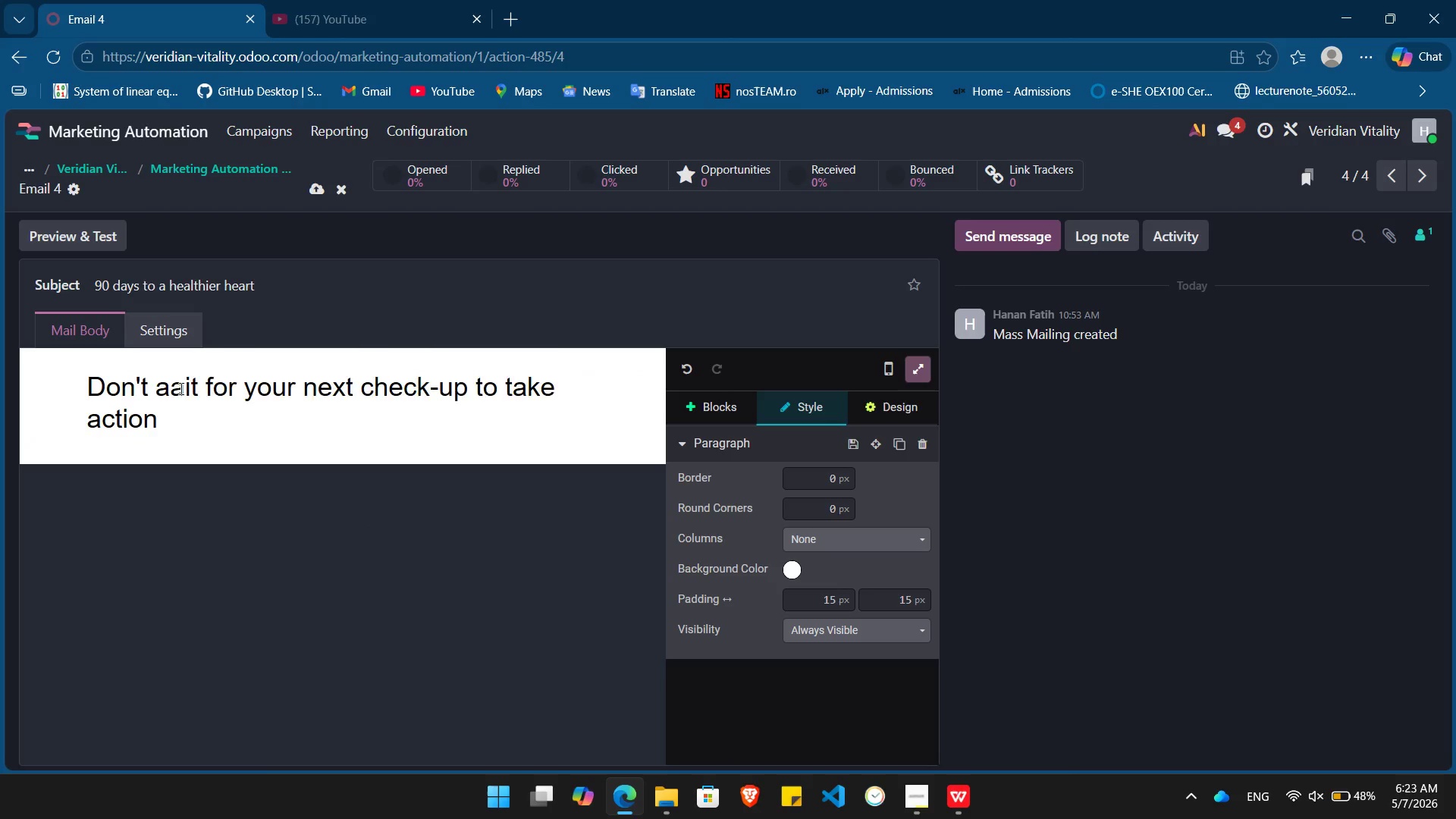 
key(Backspace)
 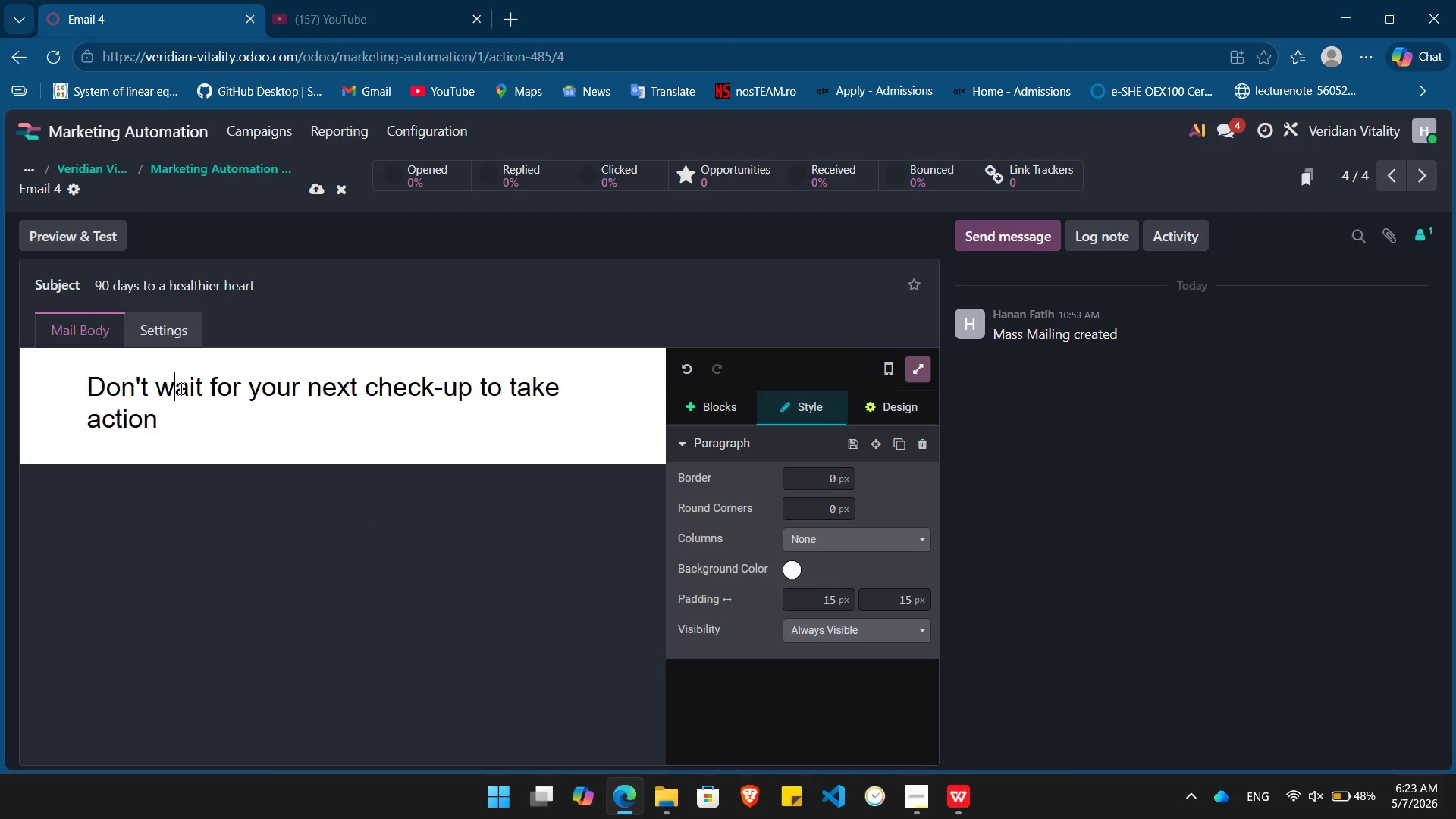 
key(W)
 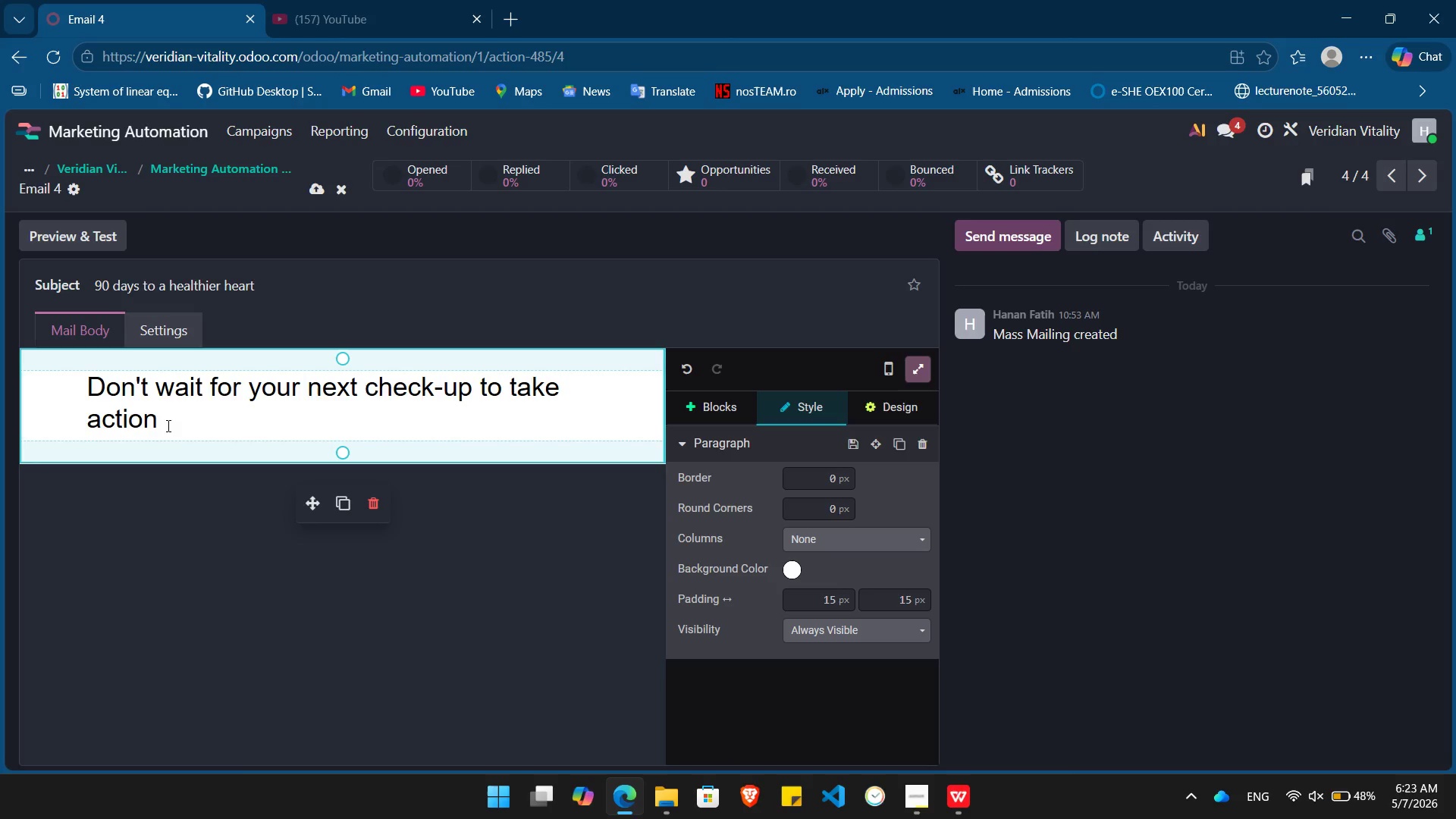 
left_click([167, 425])
 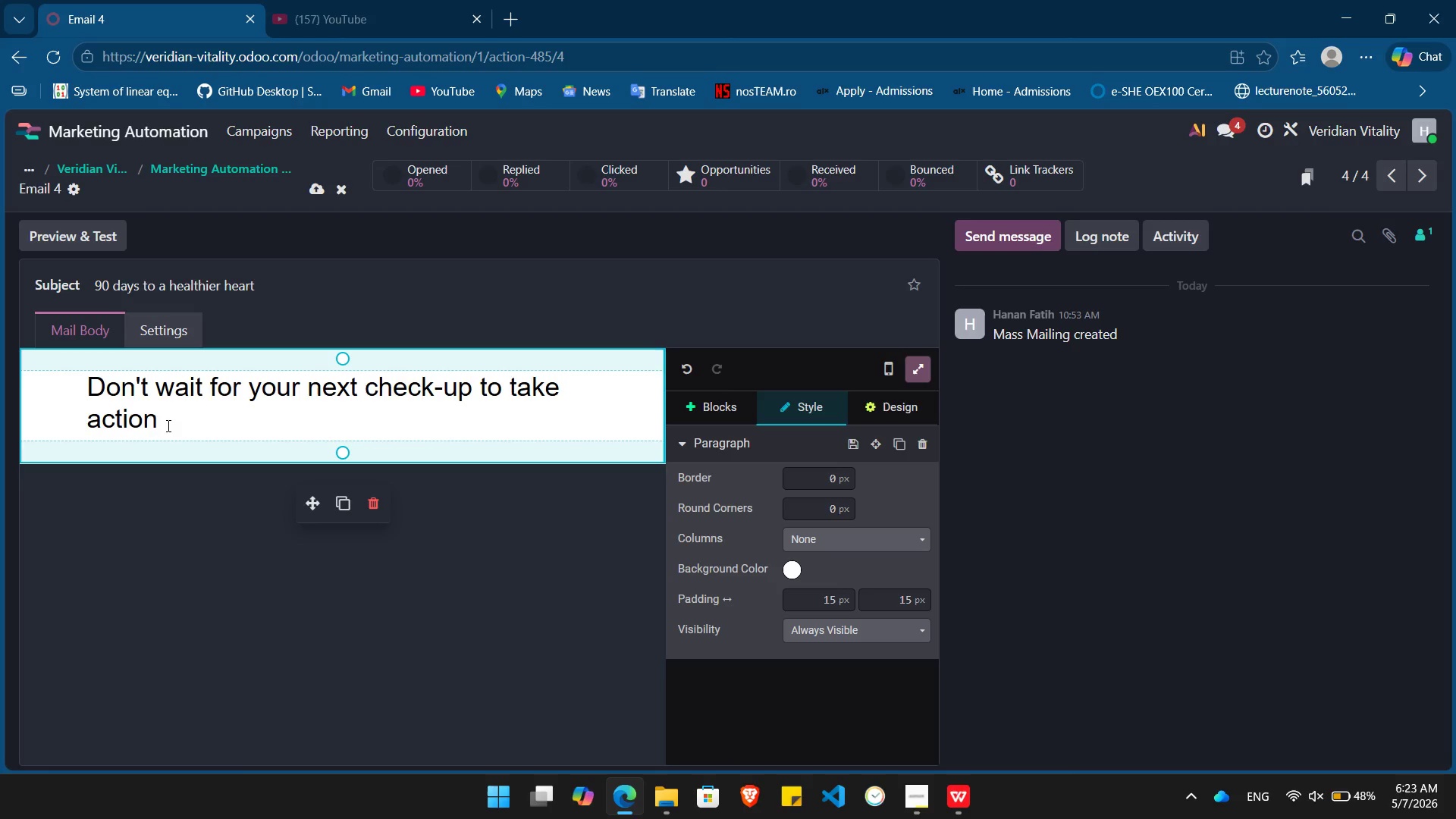 
key(Enter)
 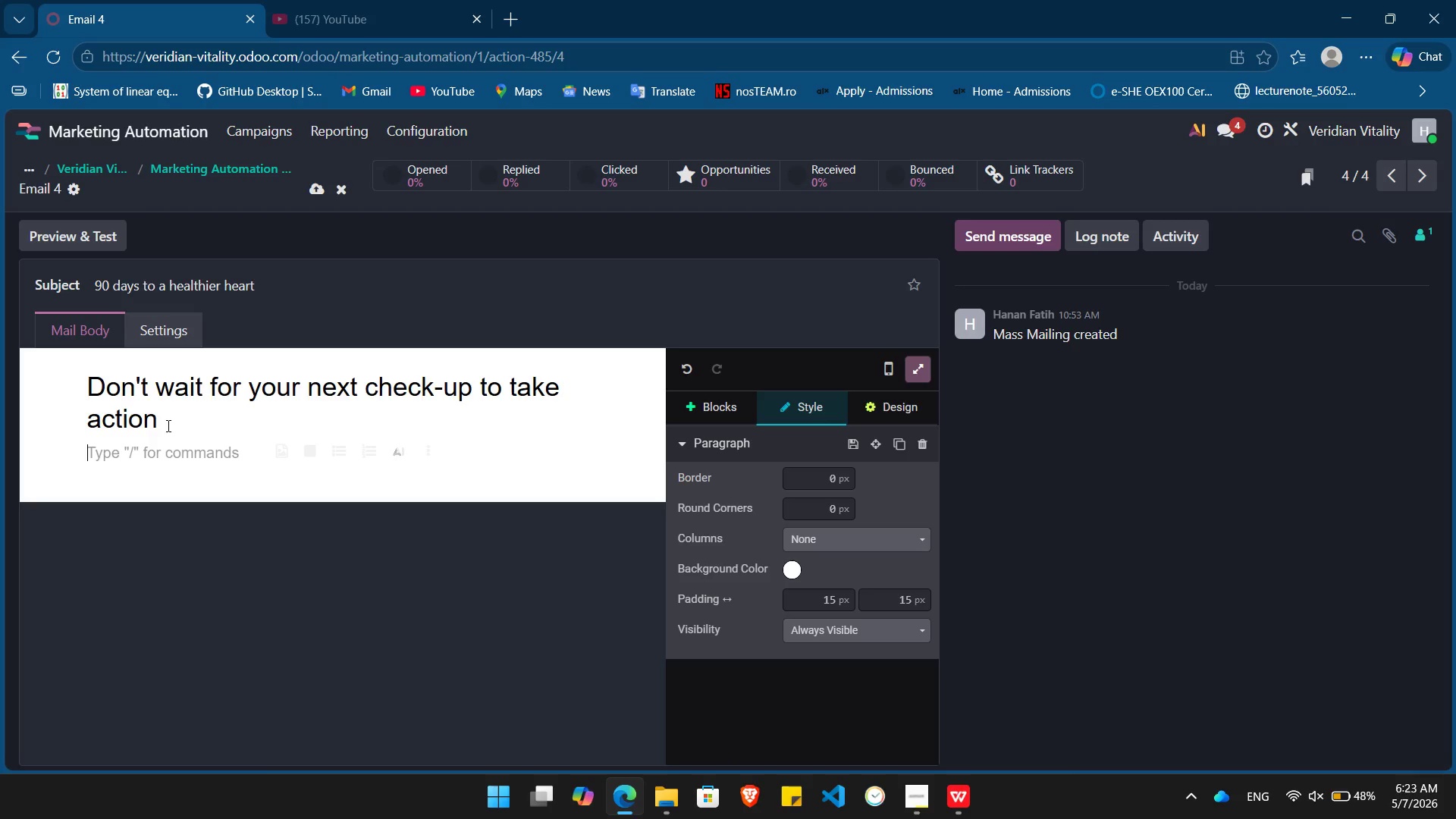 
wait(10.53)
 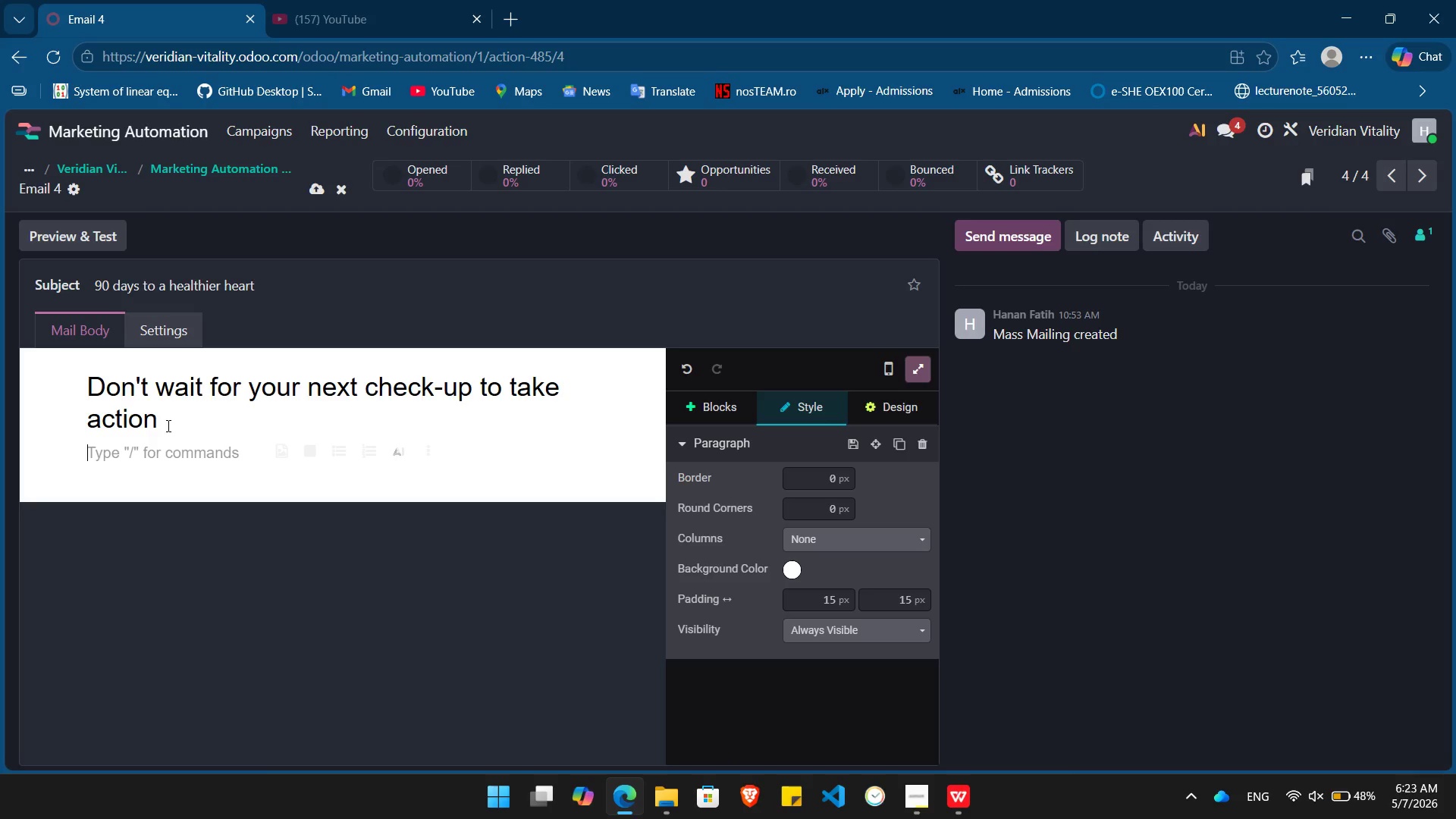 
type(hi /)
 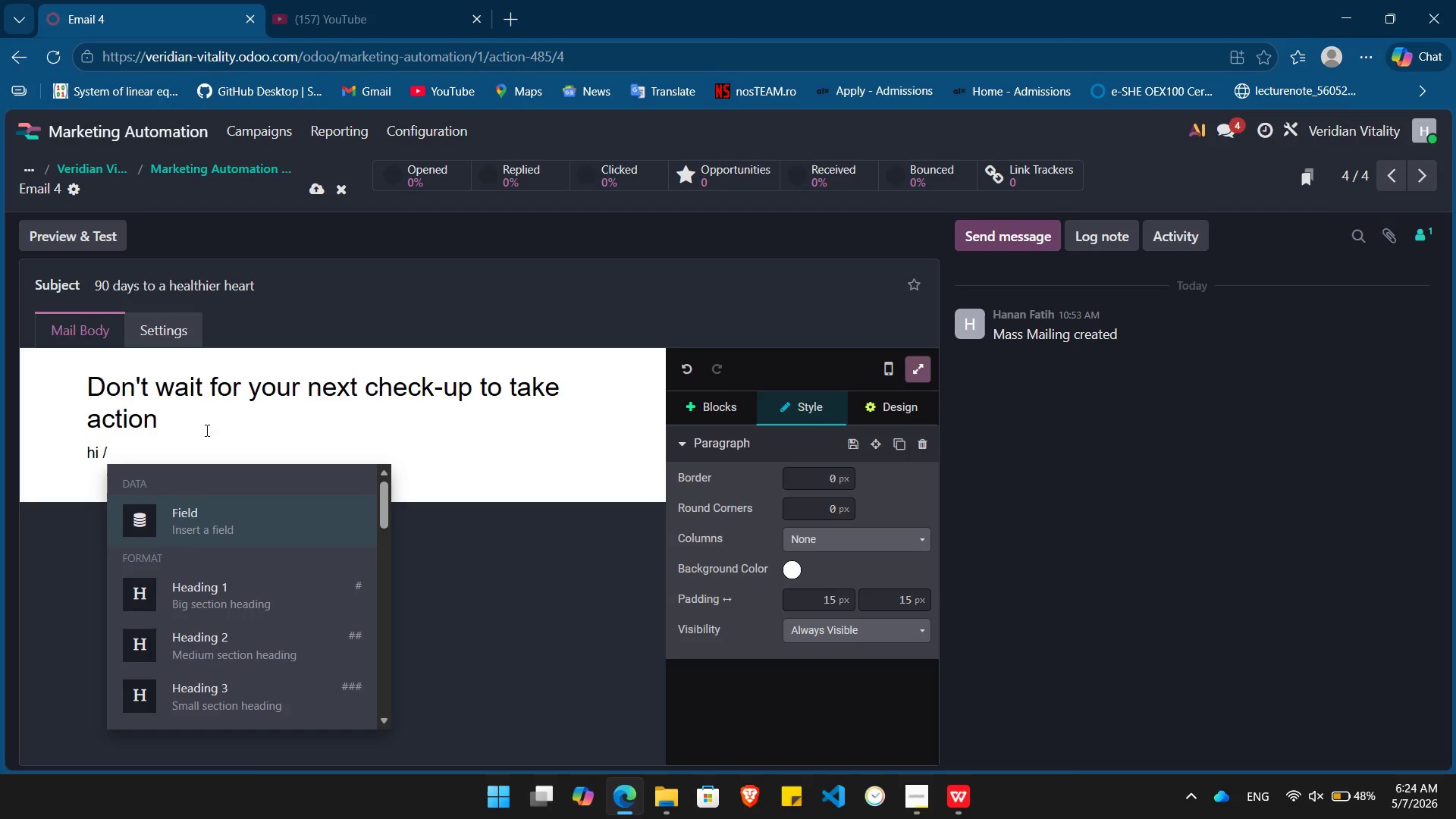 
key(Enter)
 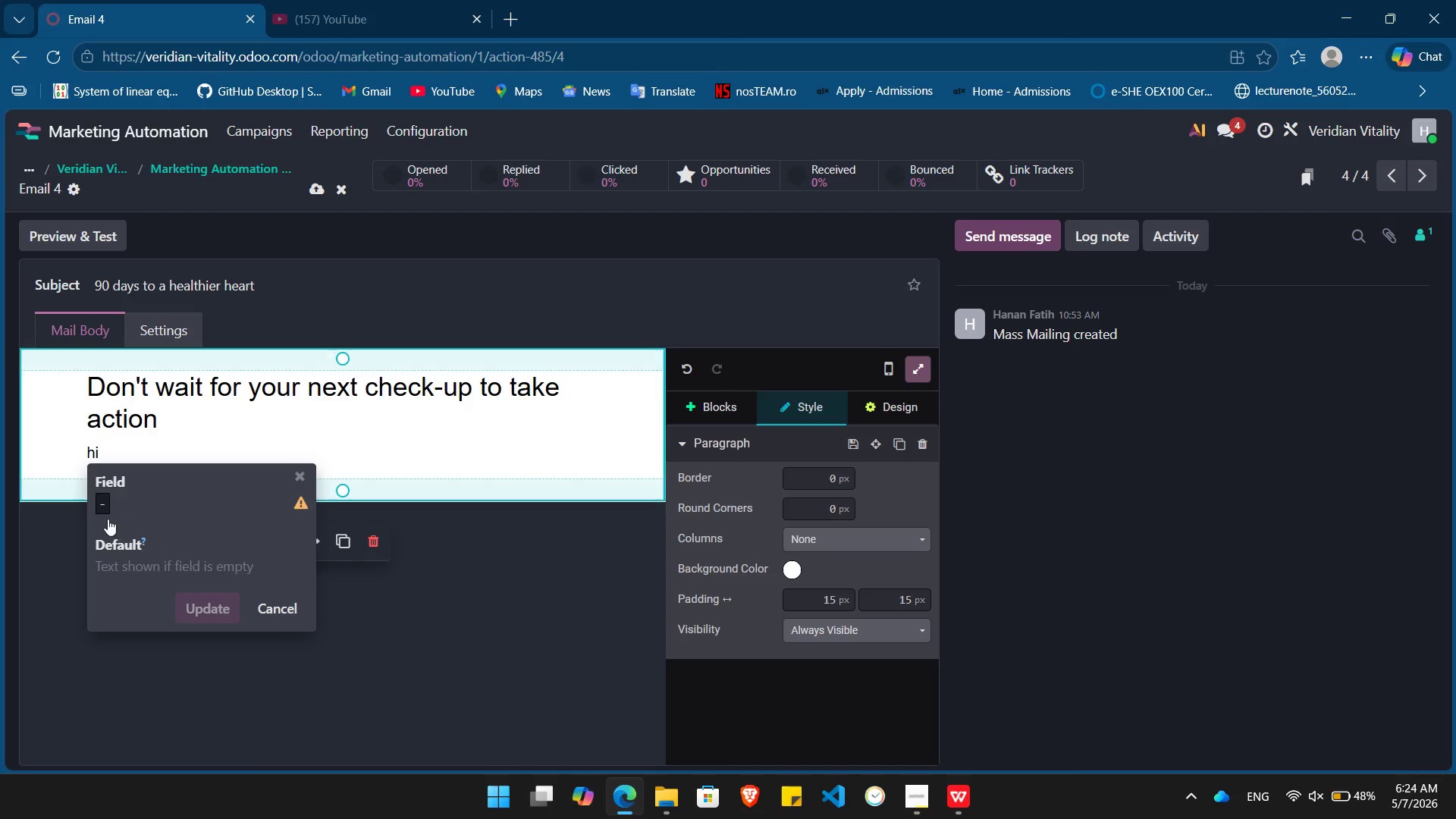 
left_click([107, 517])
 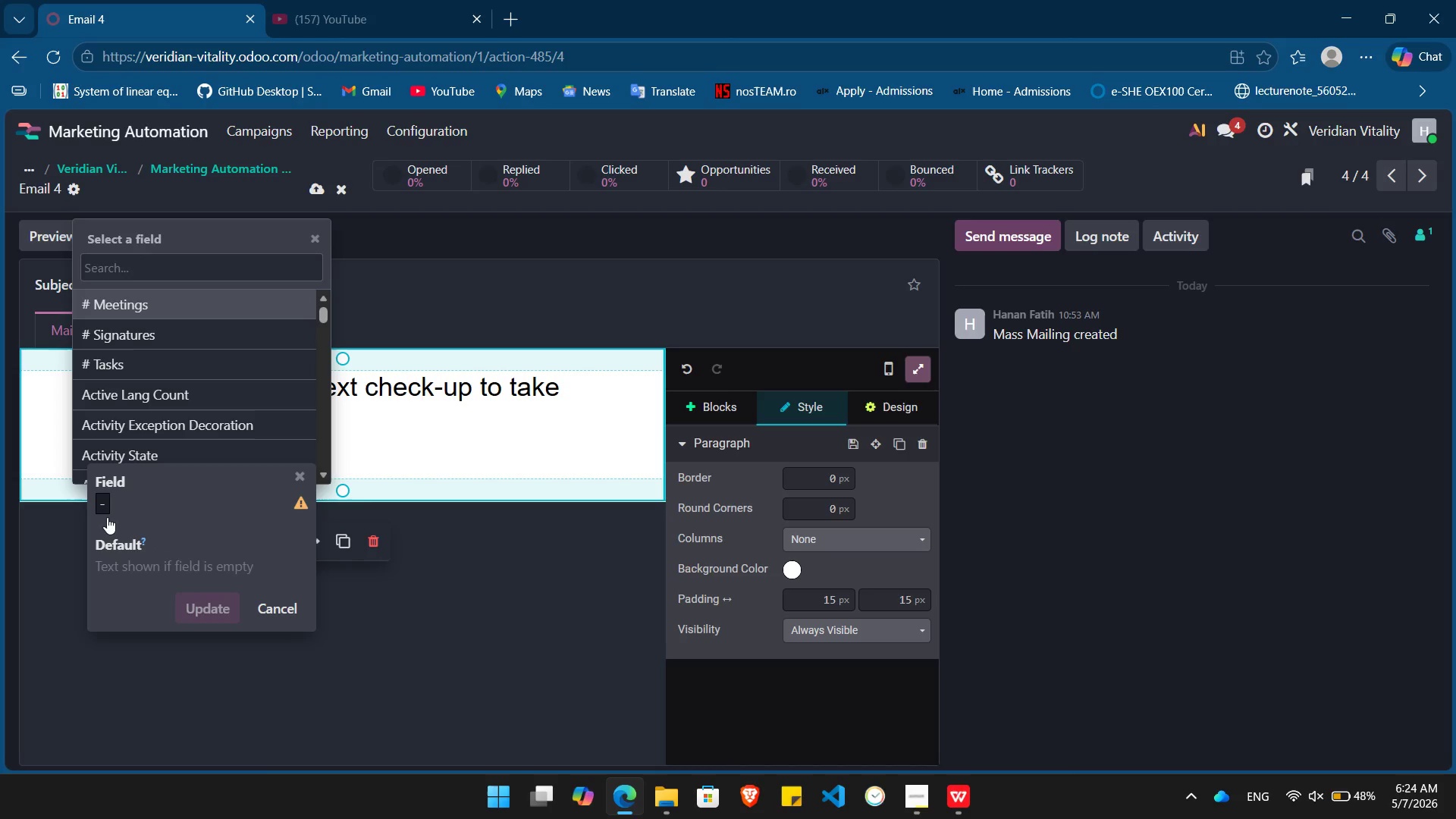 
type(name)
 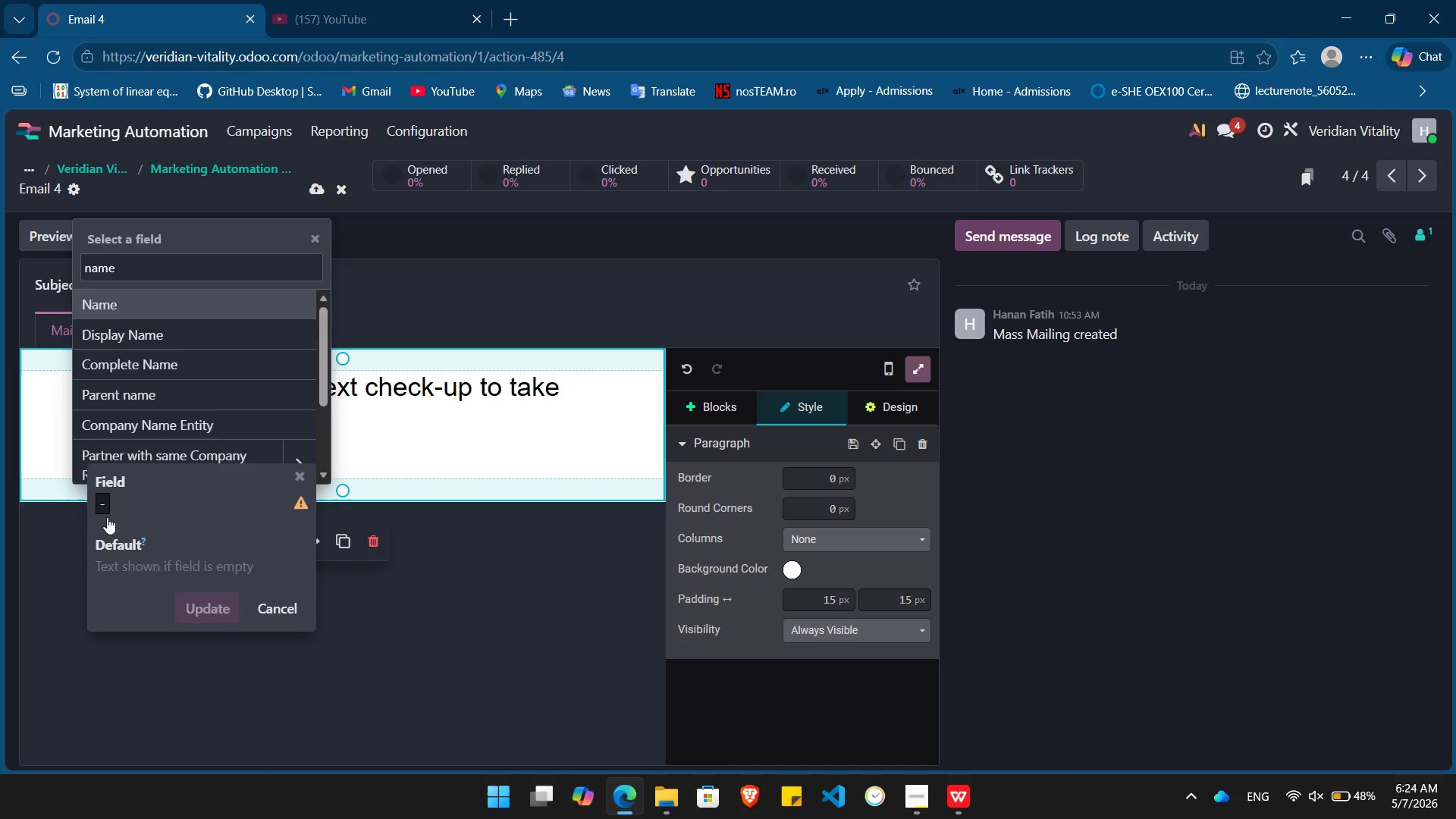 
key(Enter)
 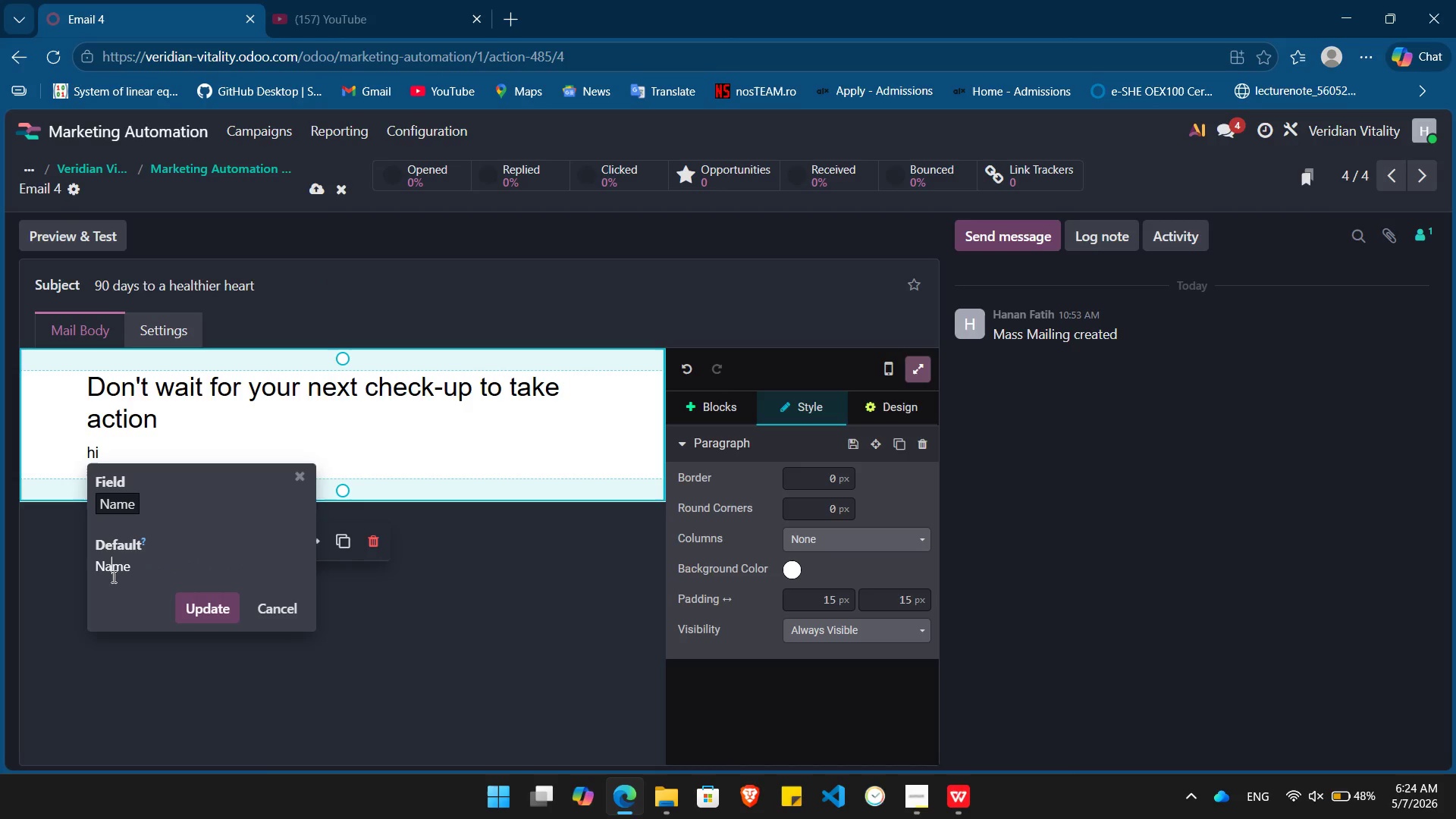 
double_click([112, 576])
 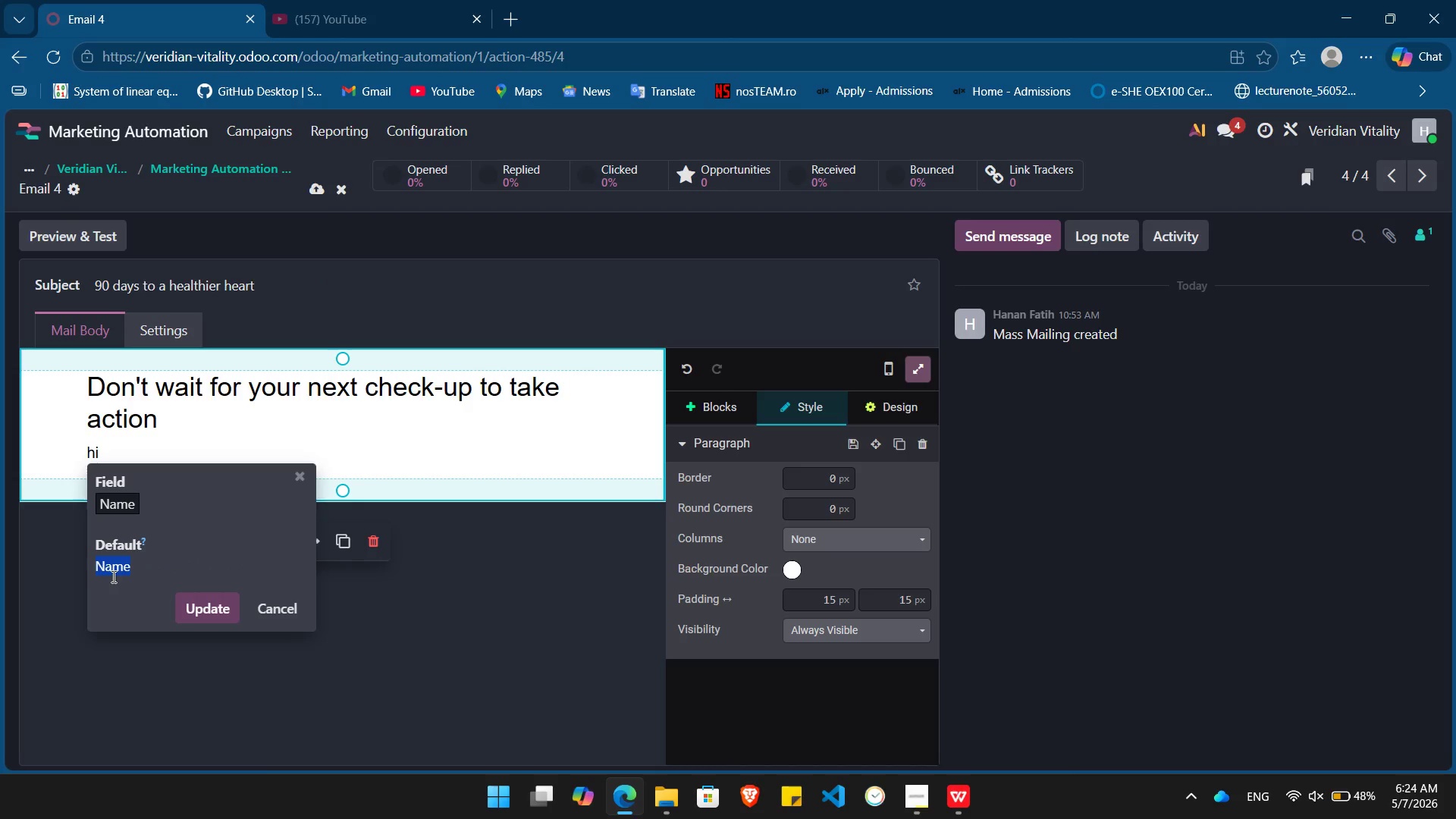 
key(Shift+BracketLeft)
 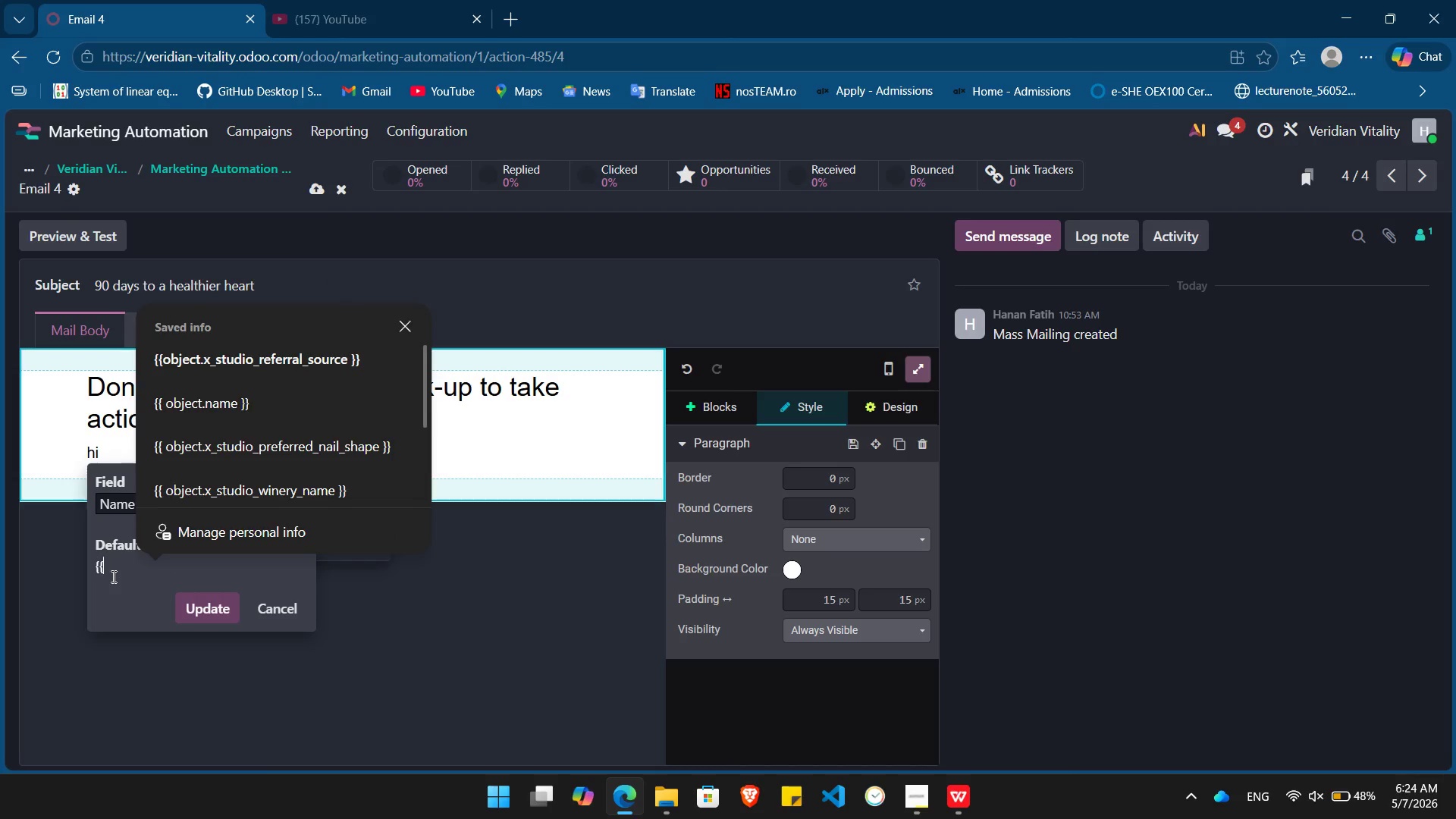 
key(Shift+BracketLeft)
 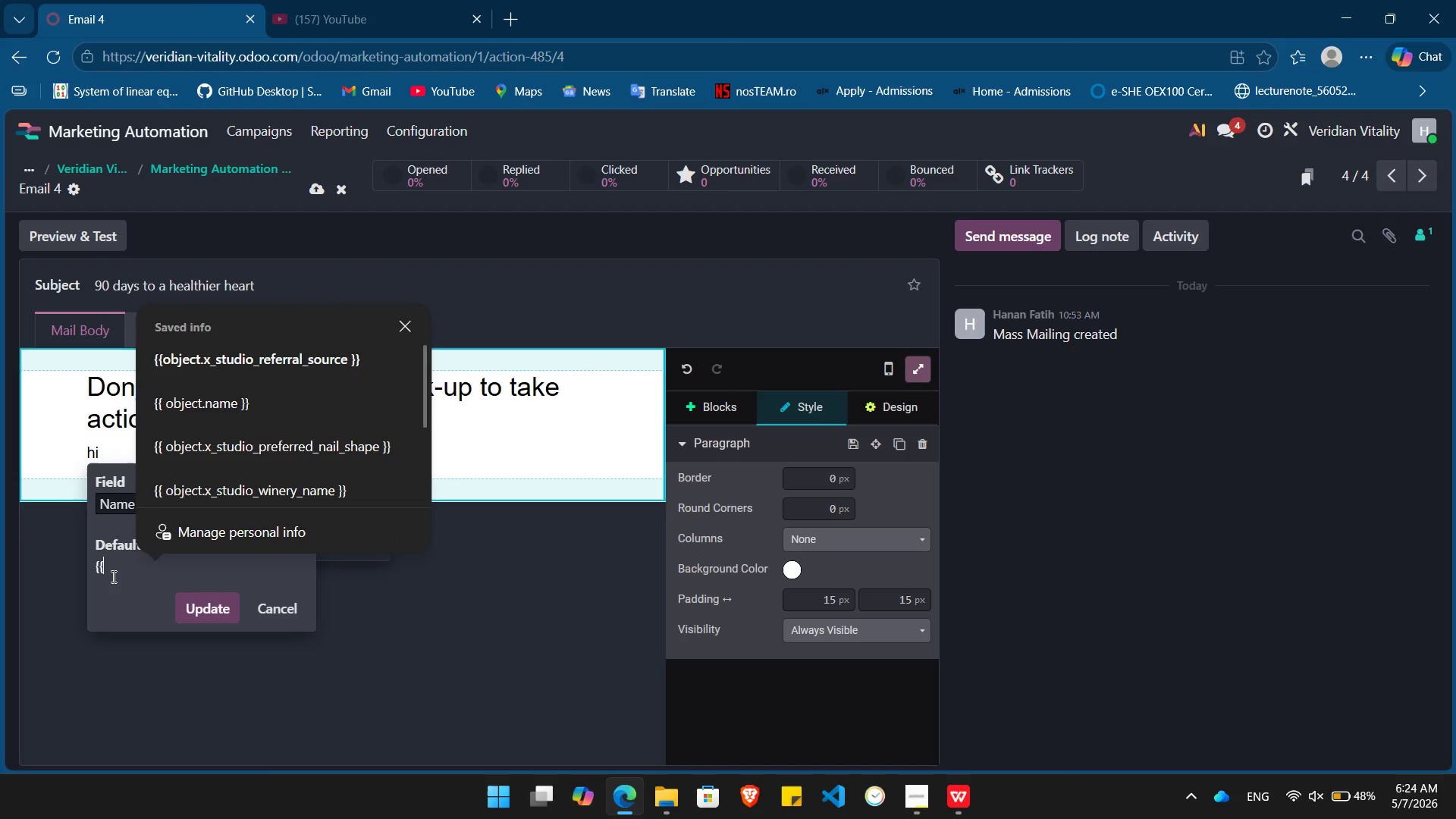 
key(ArrowDown)
 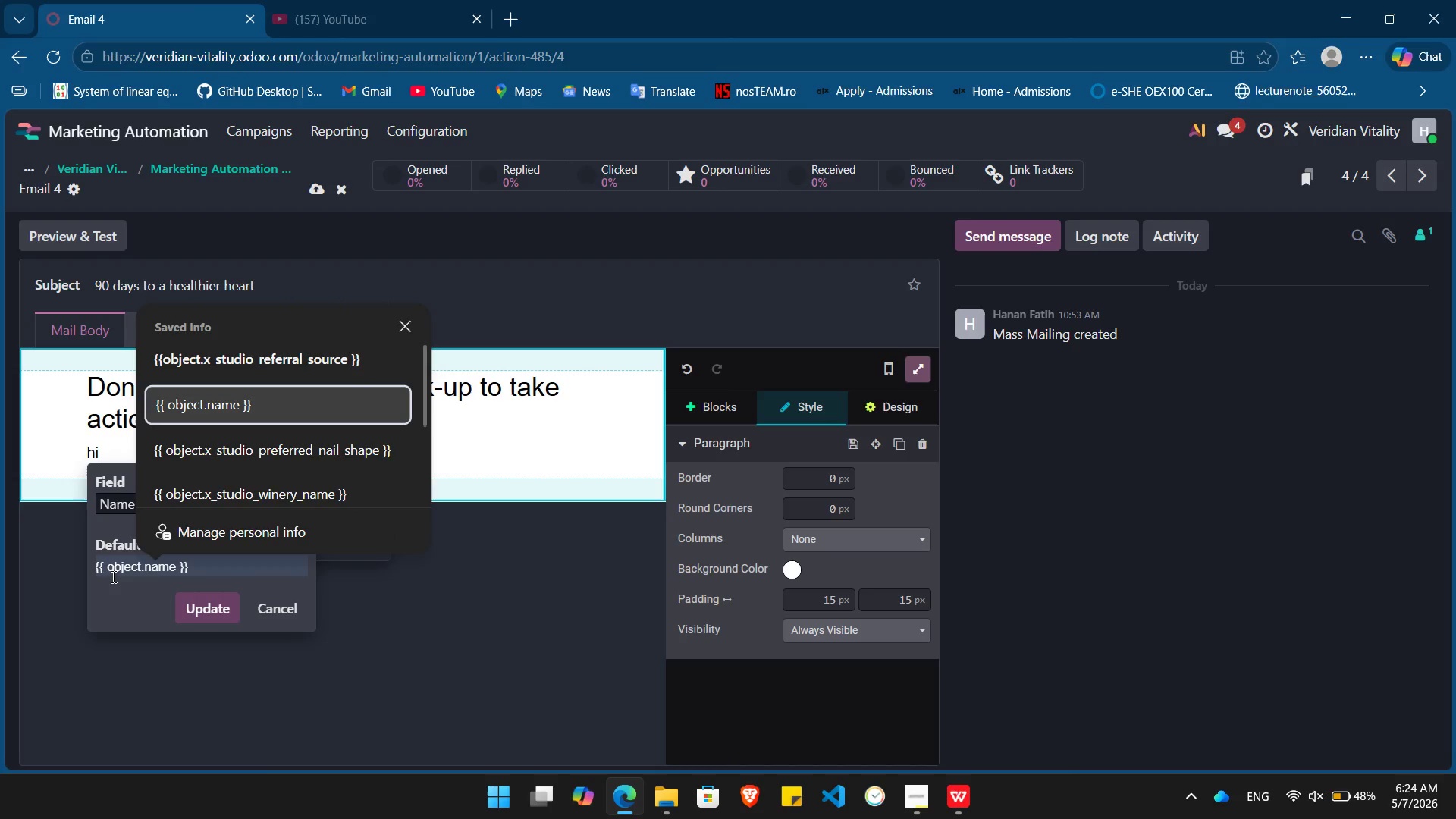 
key(ArrowDown)
 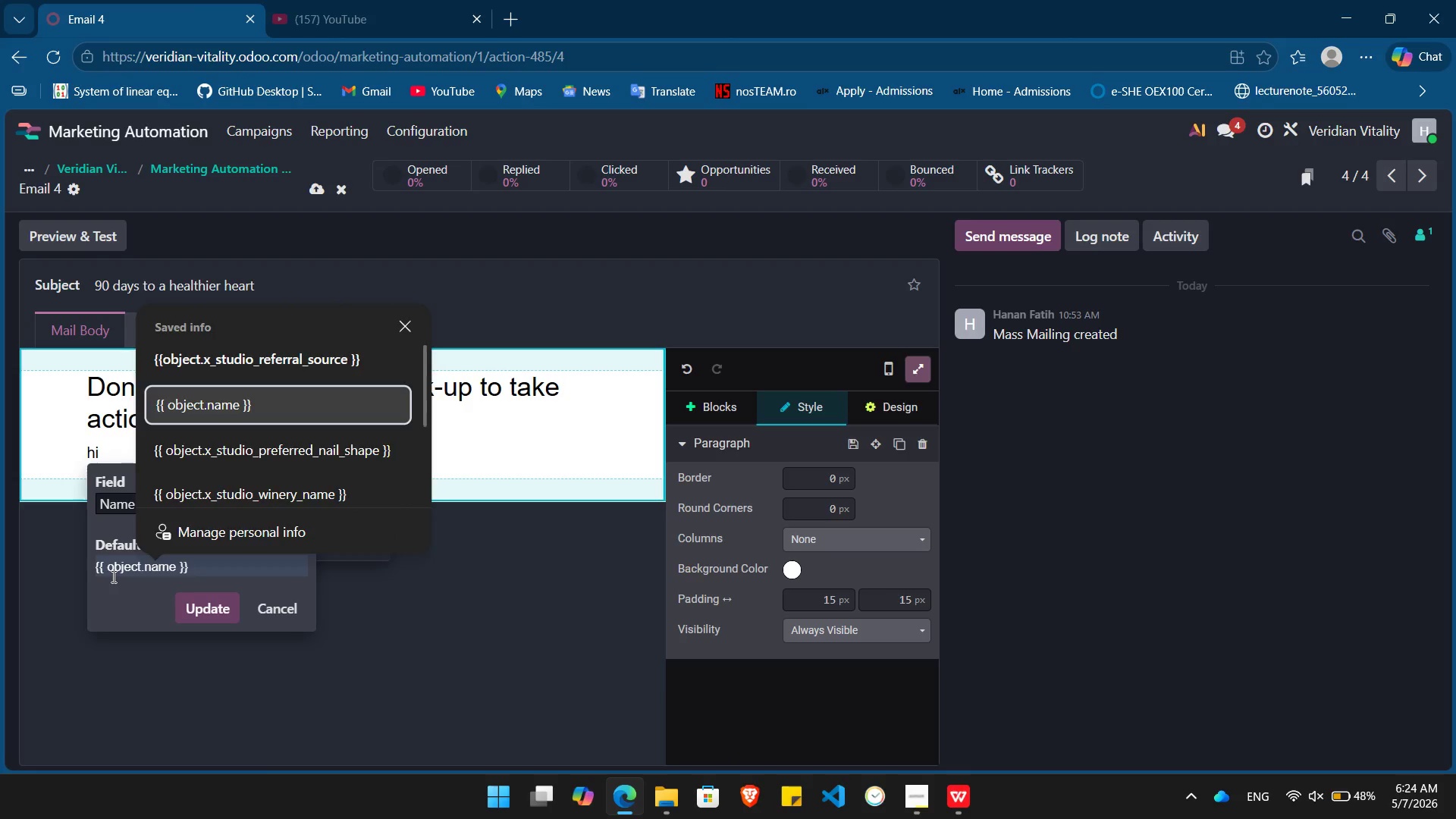 
key(Enter)
 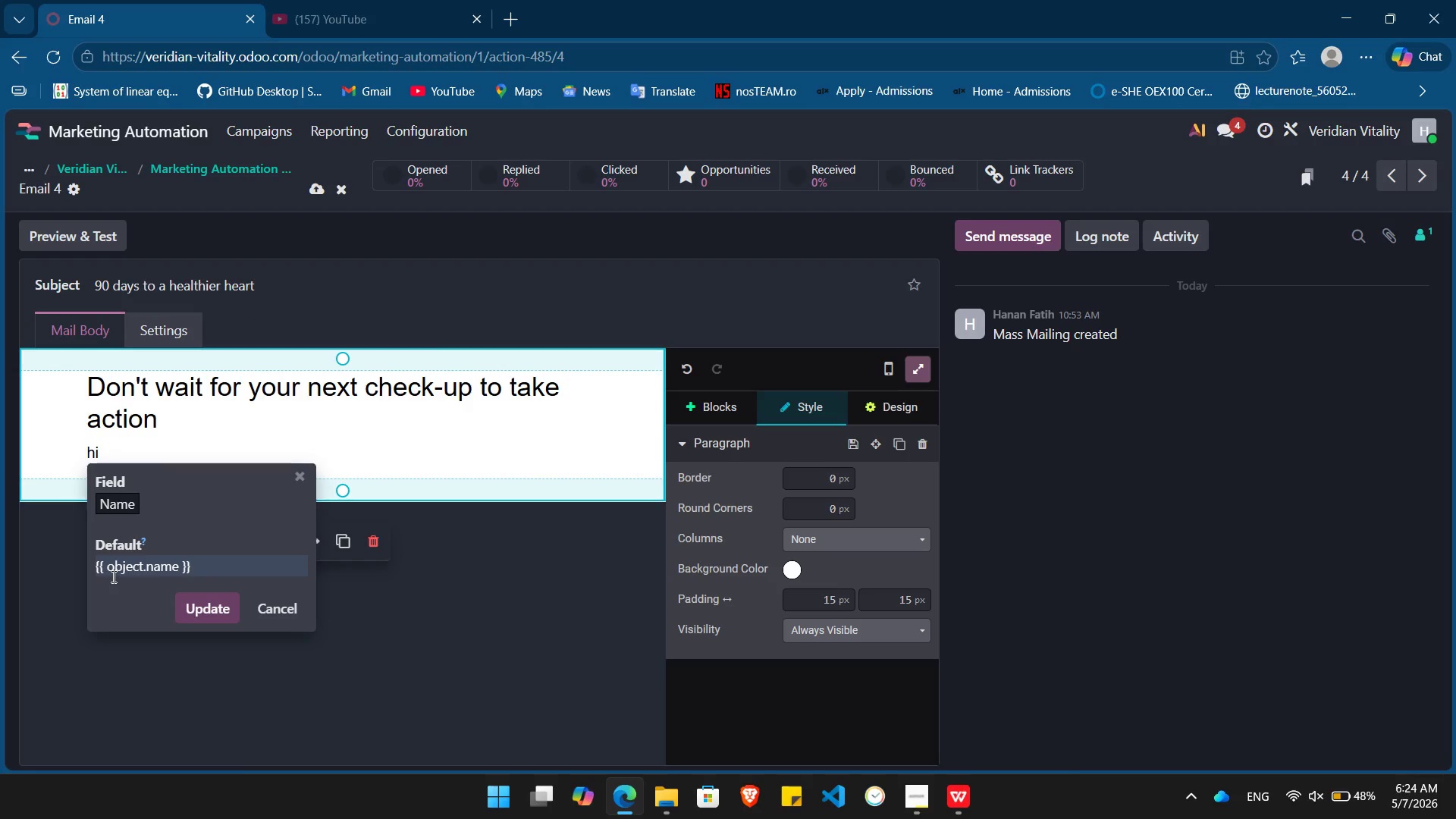 
key(Enter)
 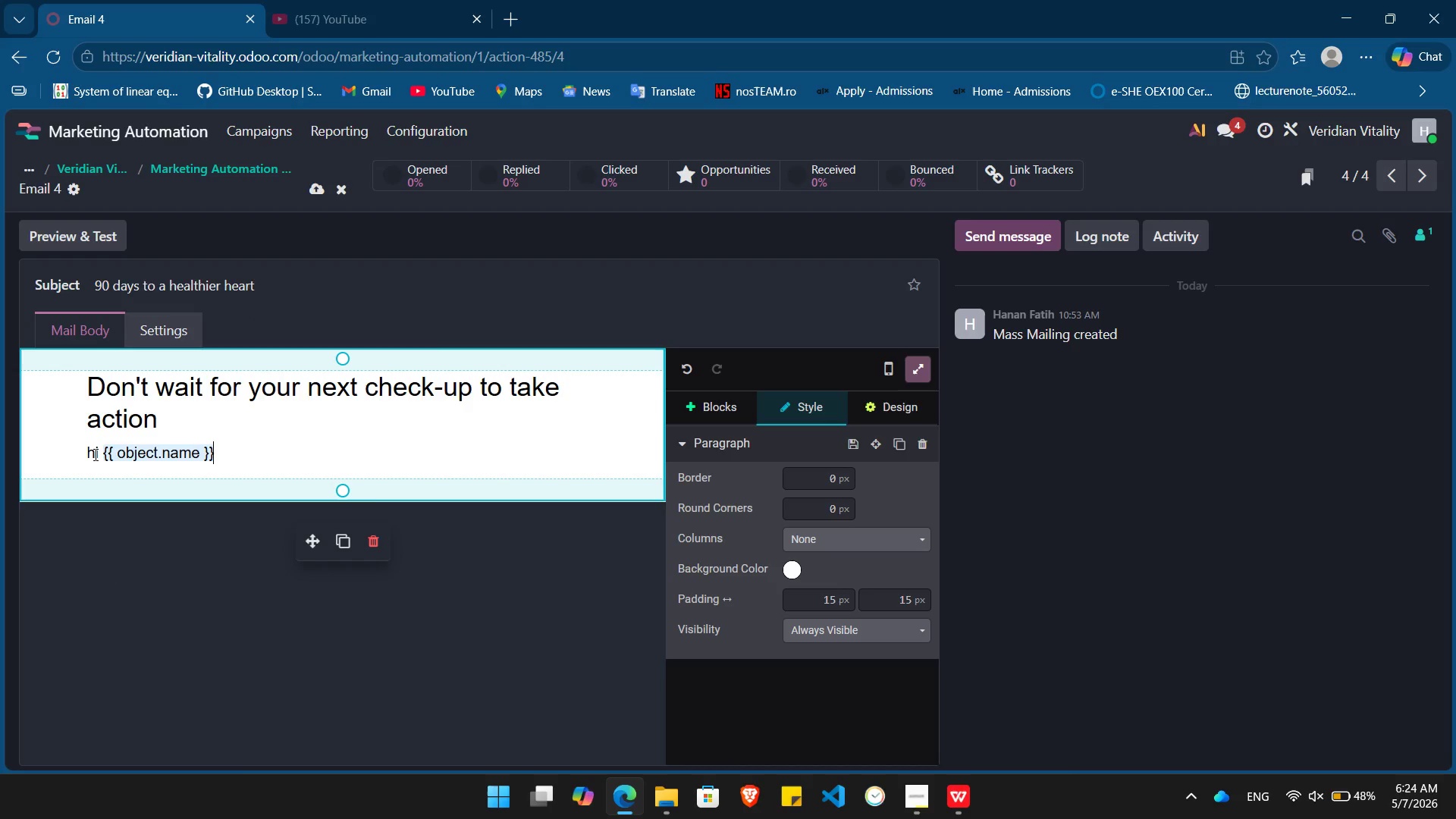 
left_click([93, 454])
 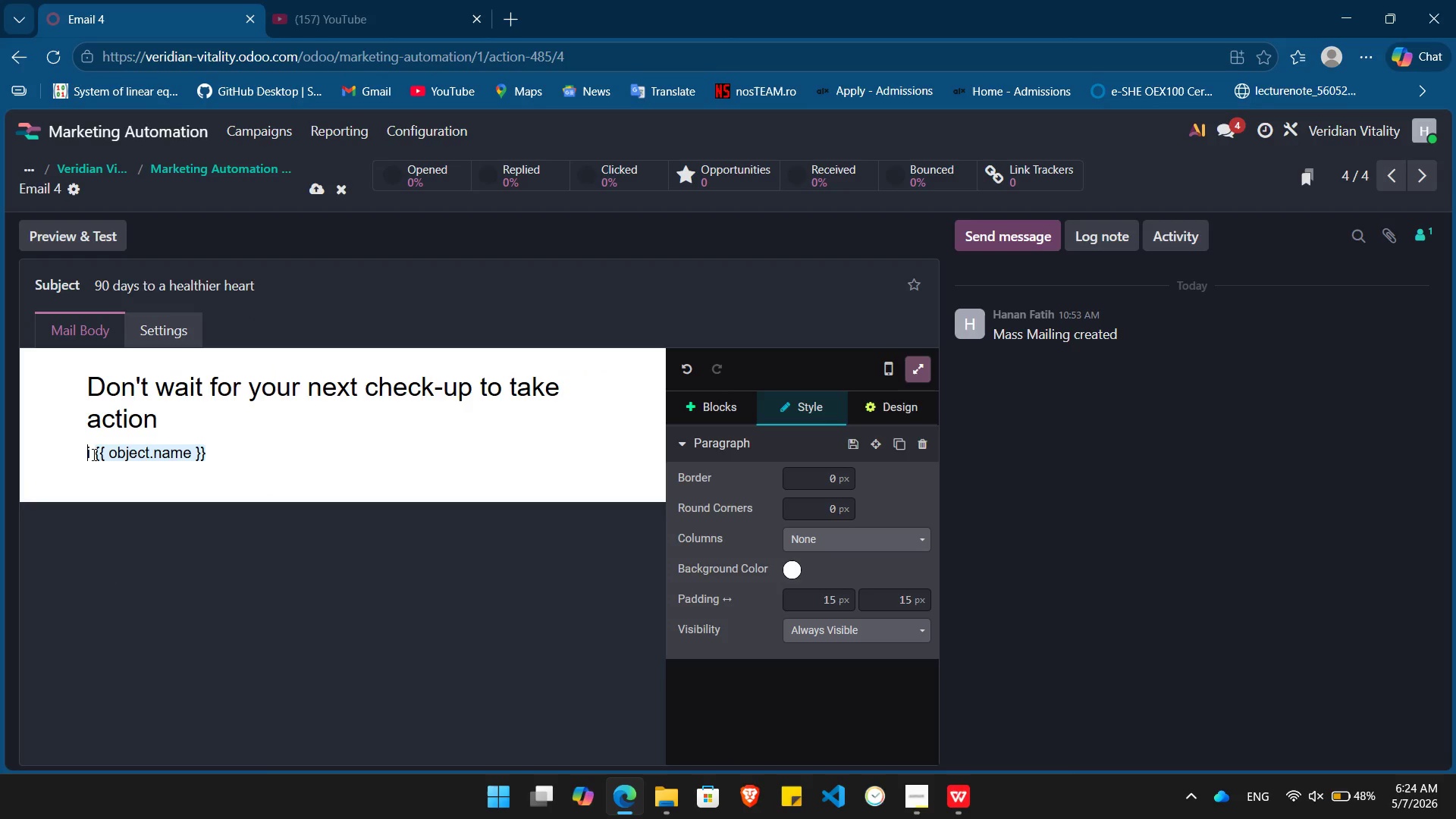 
key(Backspace)
 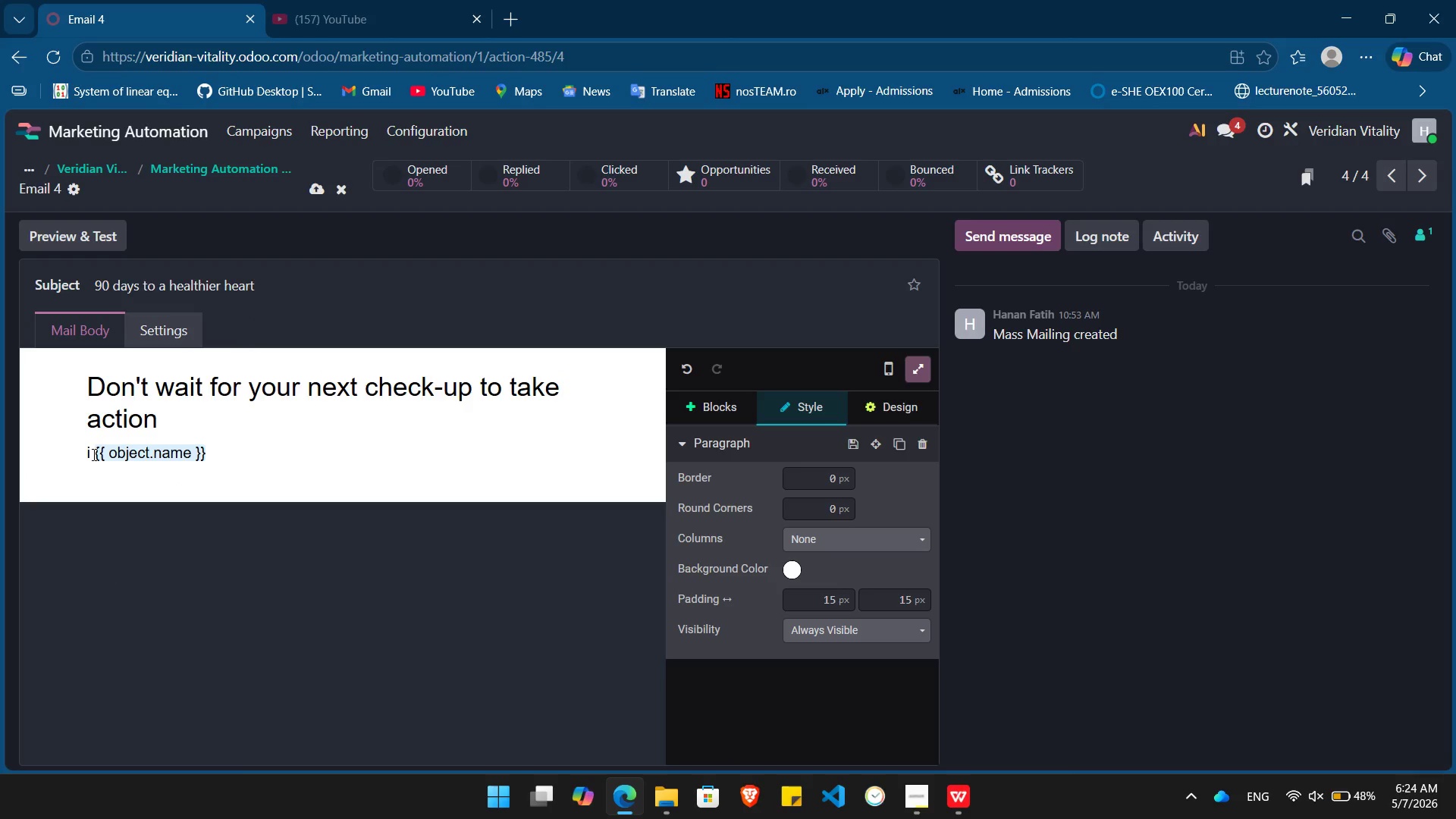 
key(Shift+ShiftLeft)
 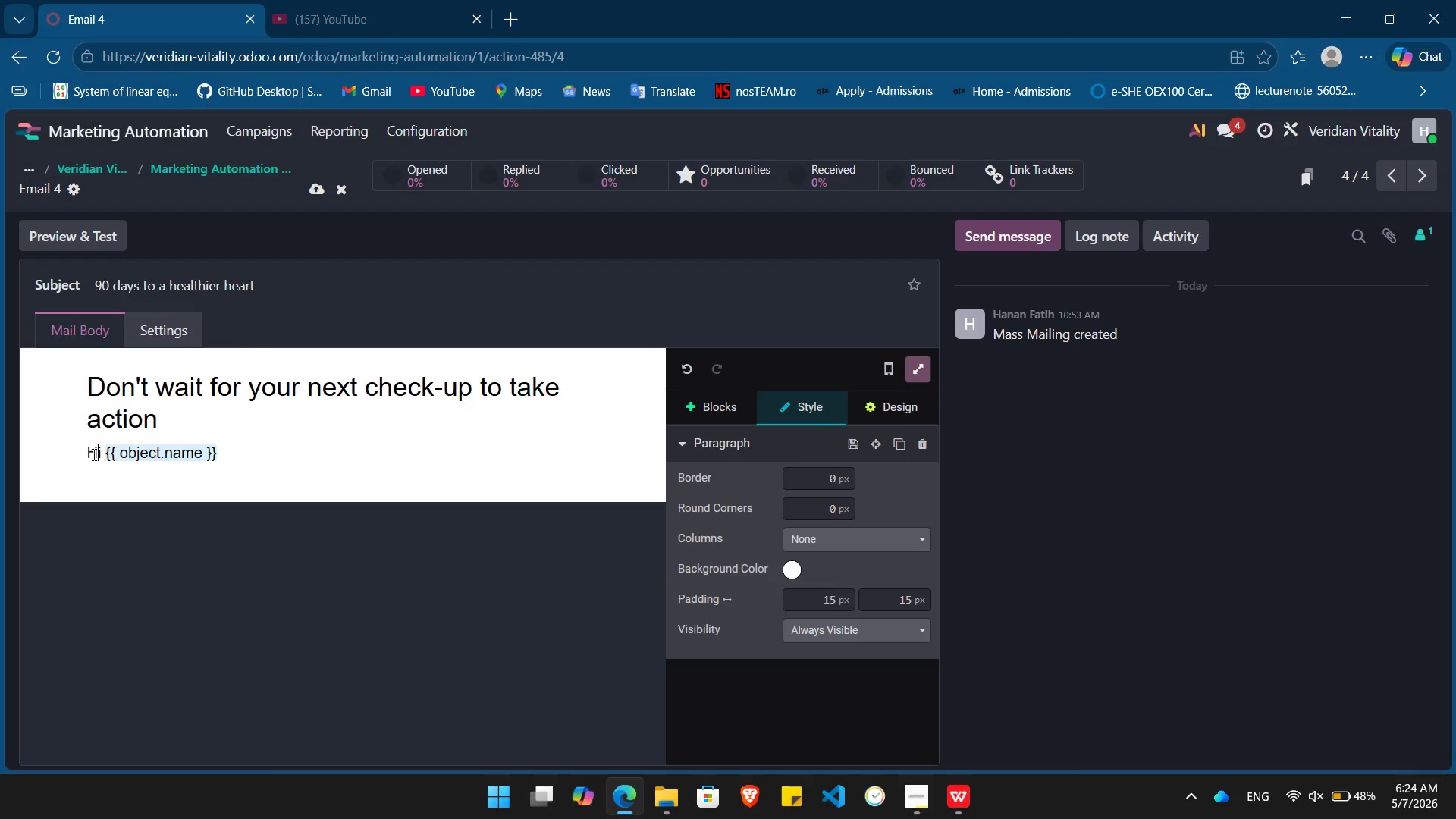 
key(Shift+H)
 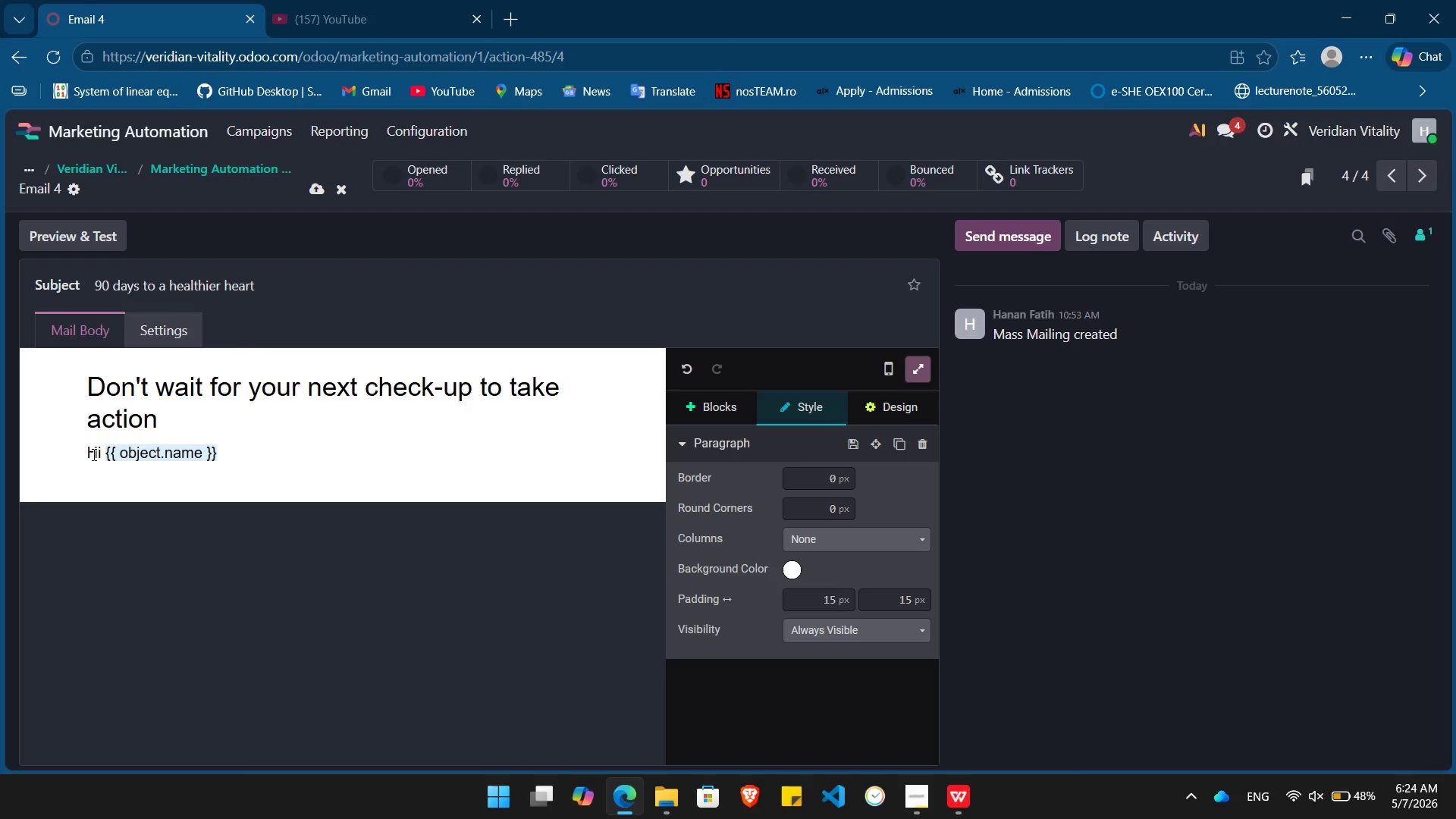 
key(End)
 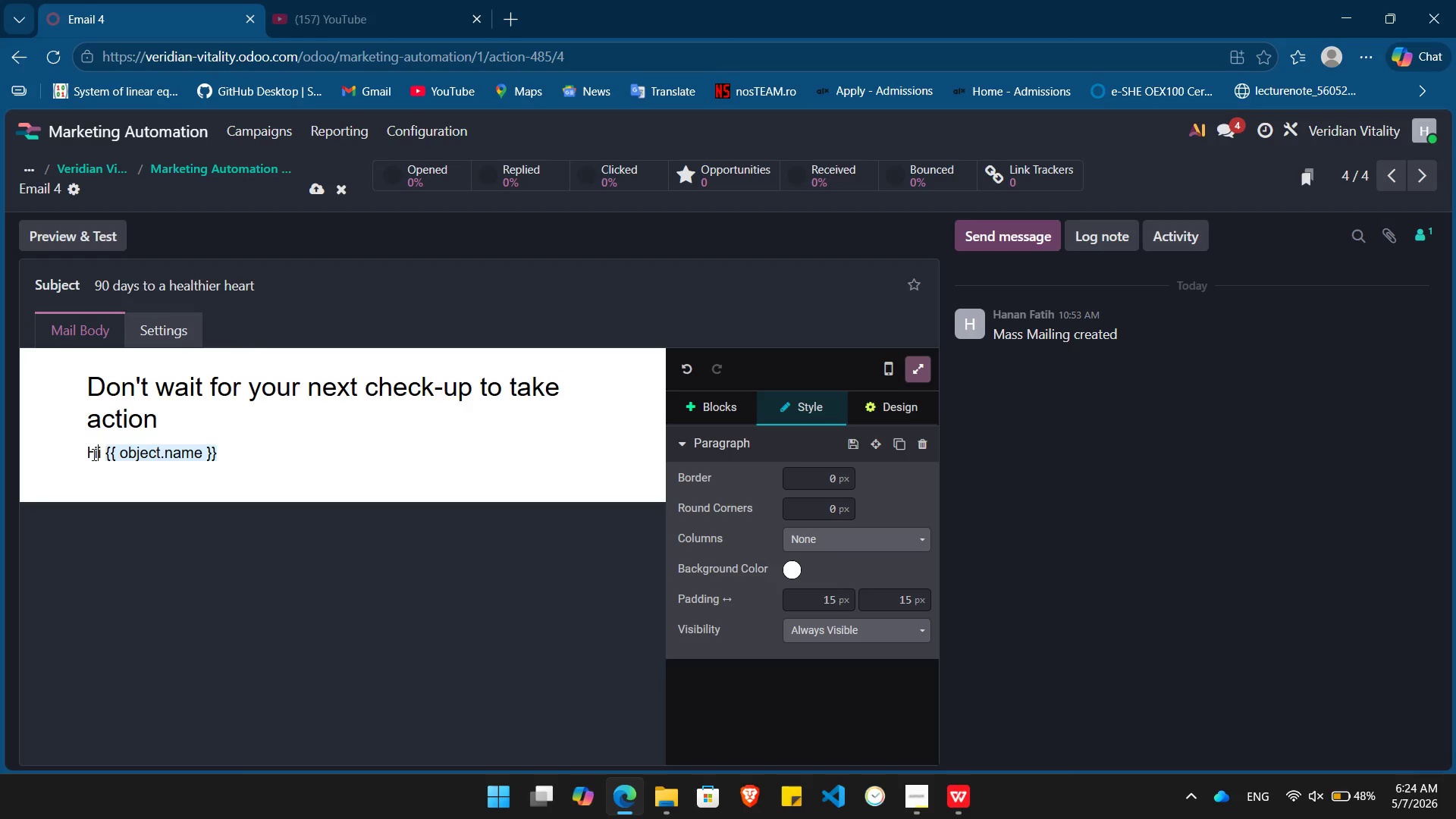 
key(End)
 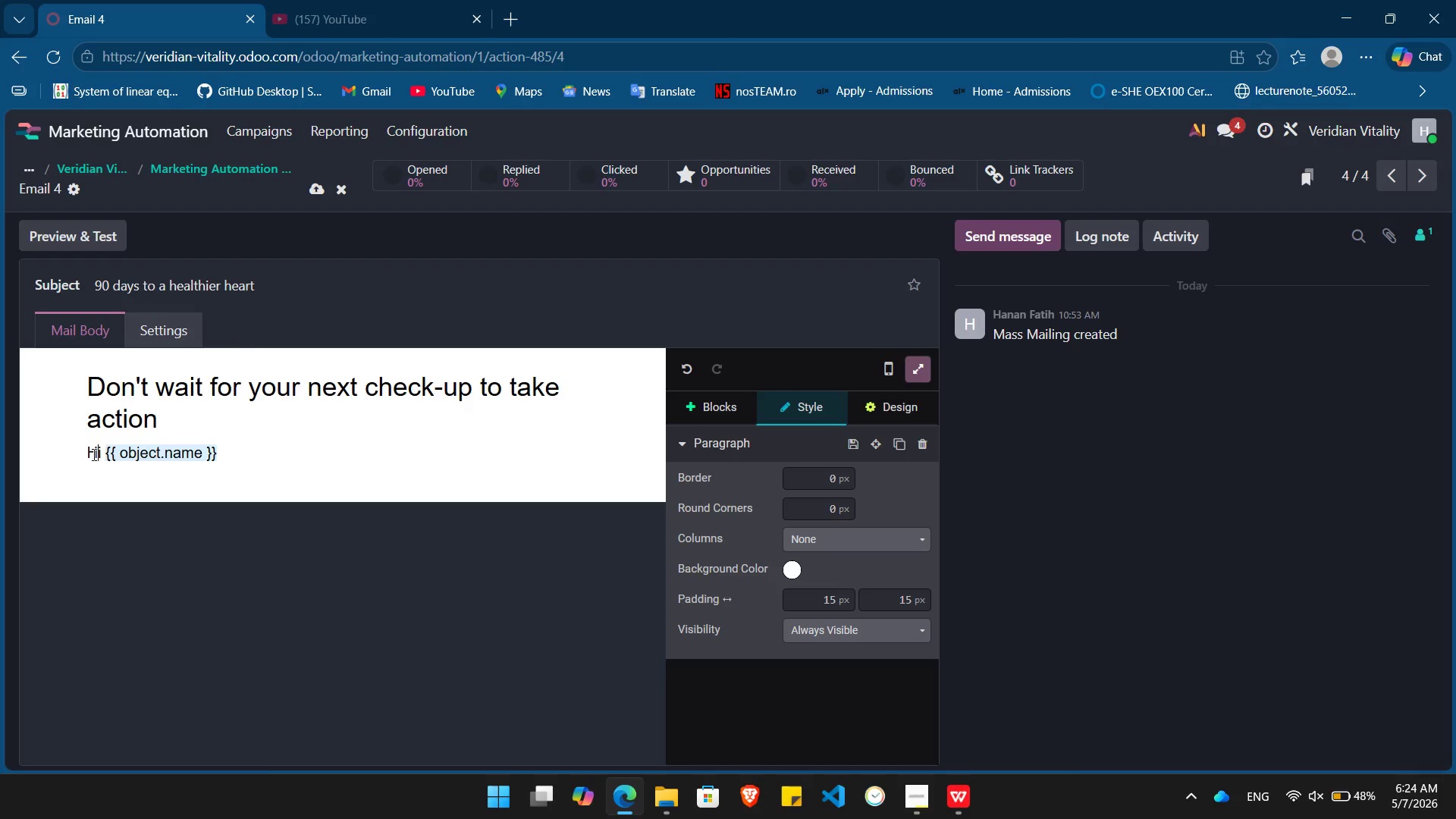 
key(End)
 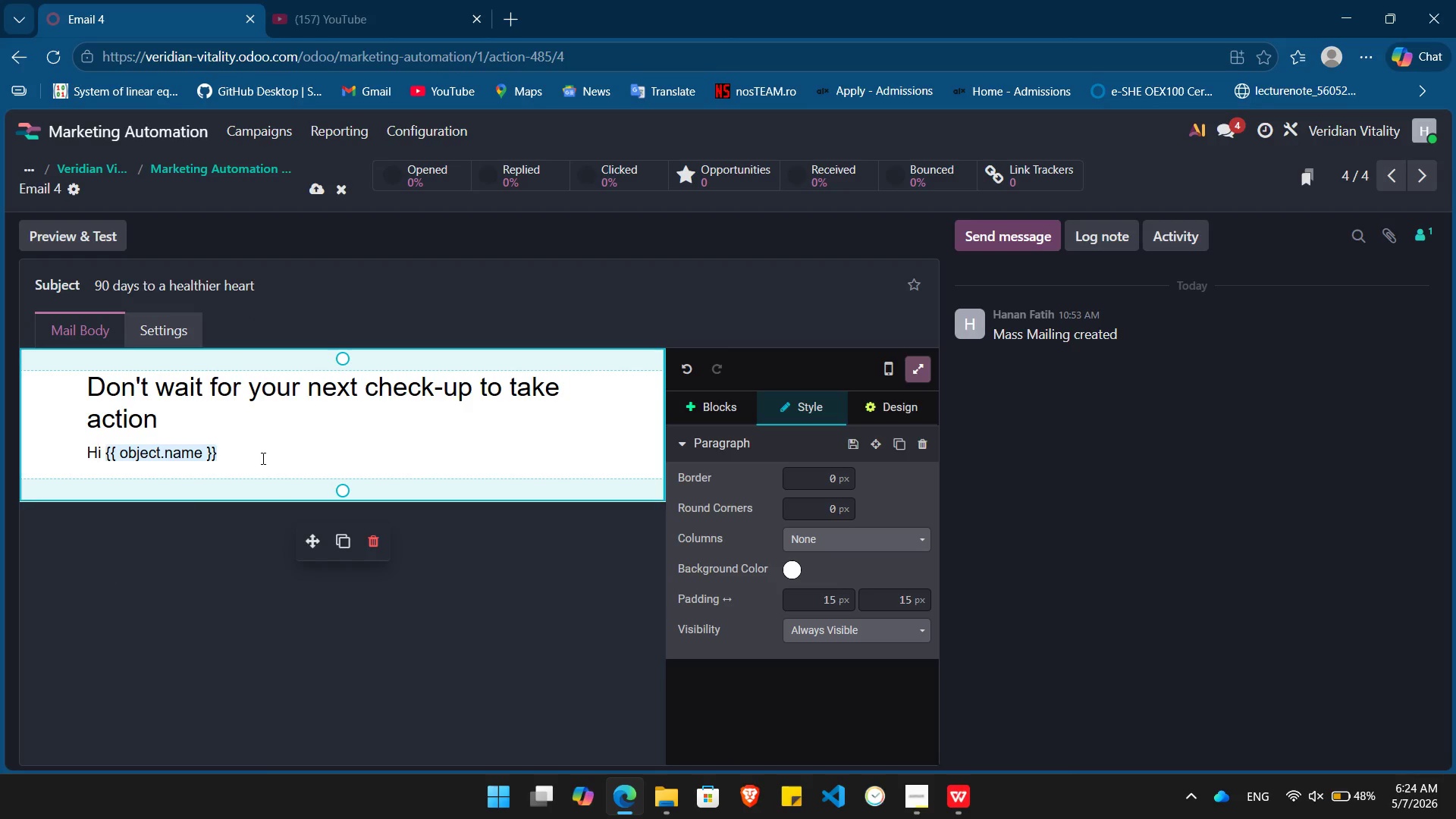 
left_click([254, 455])
 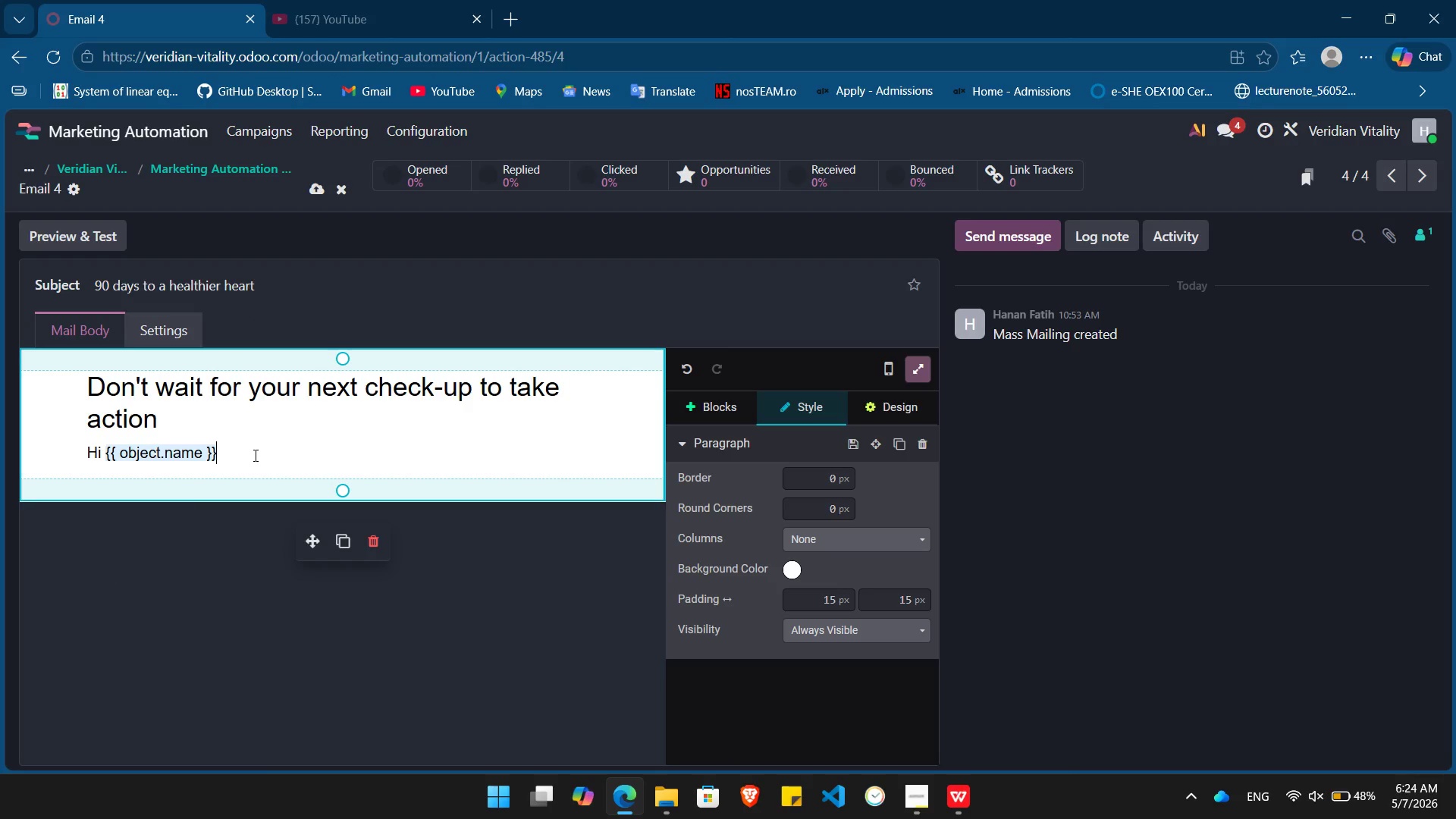 
key(Enter)
 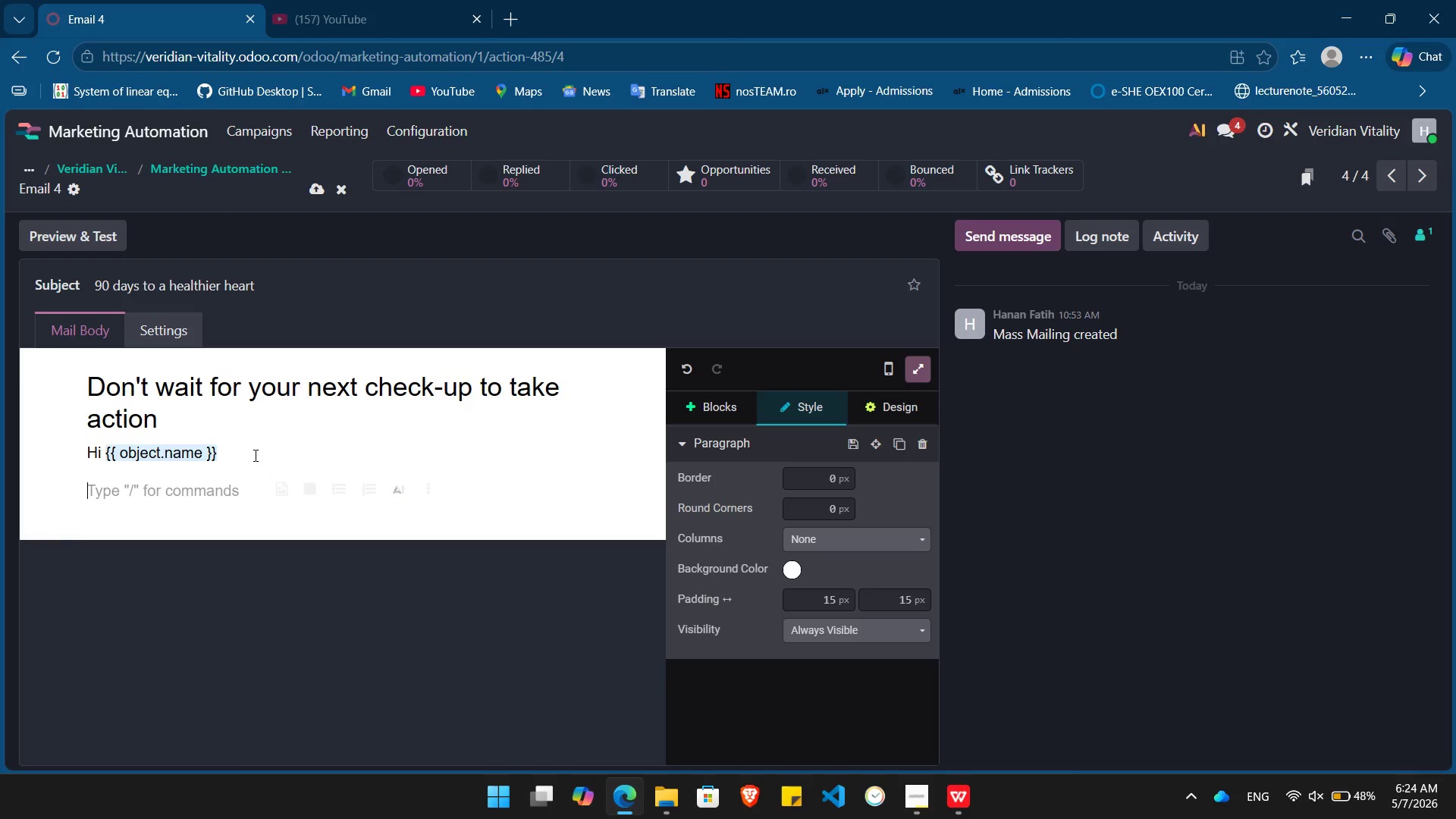 
type(Most people wait for a wake-up call to take their hypertension seriously. We want to help you take action before that happens.)
 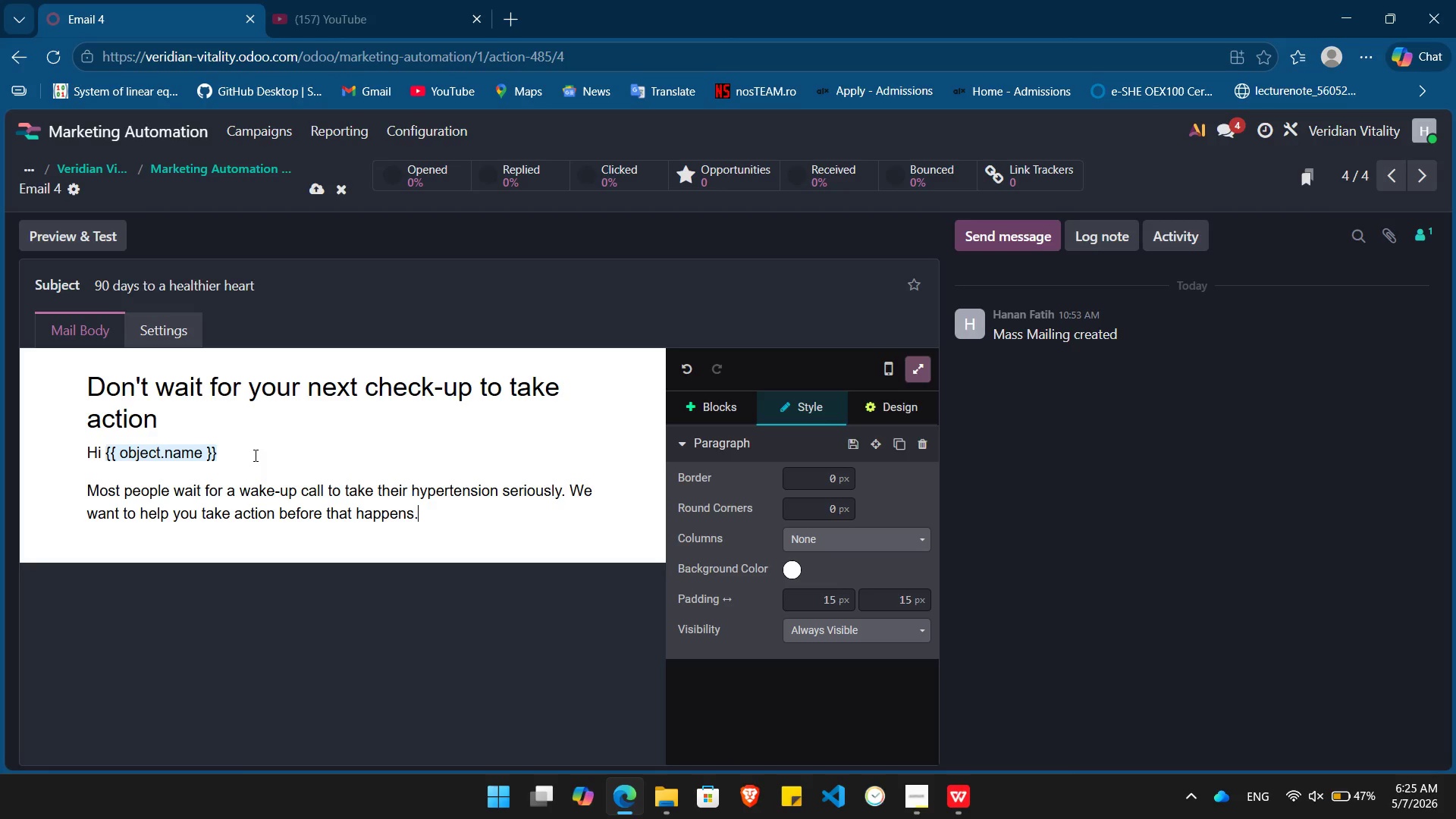 
key(Enter)
 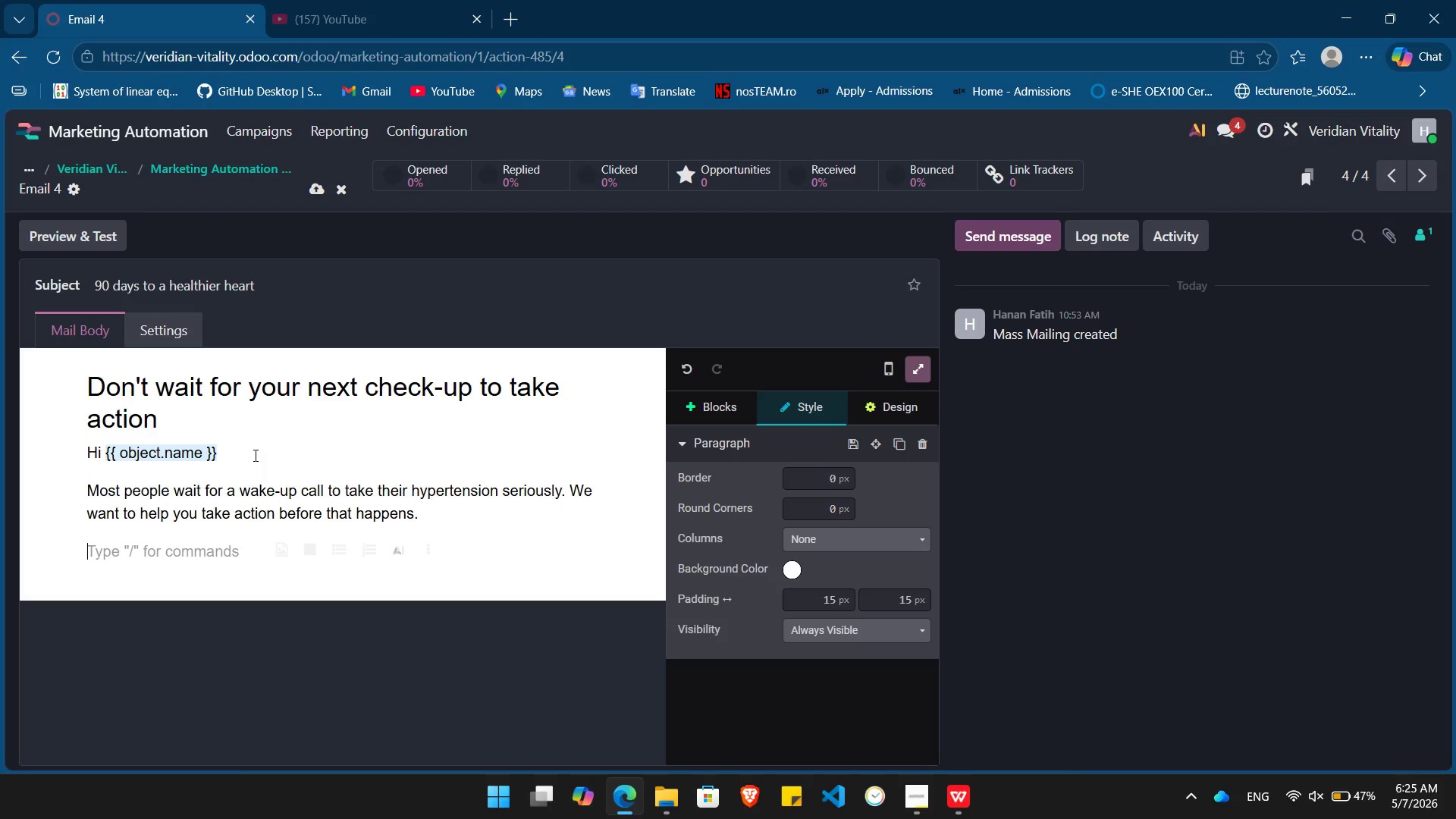 
wait(11.5)
 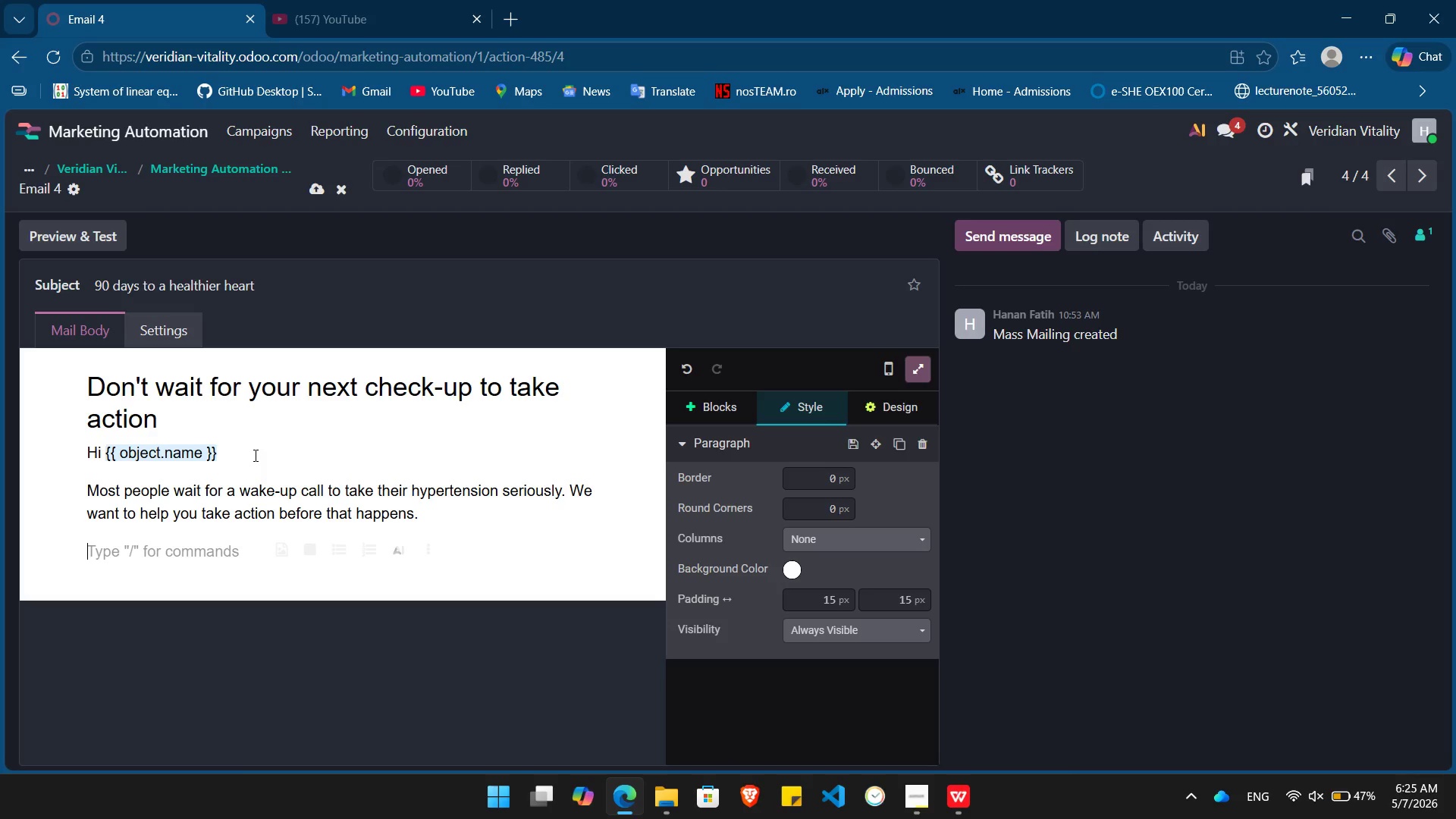 
left_click([715, 406])
 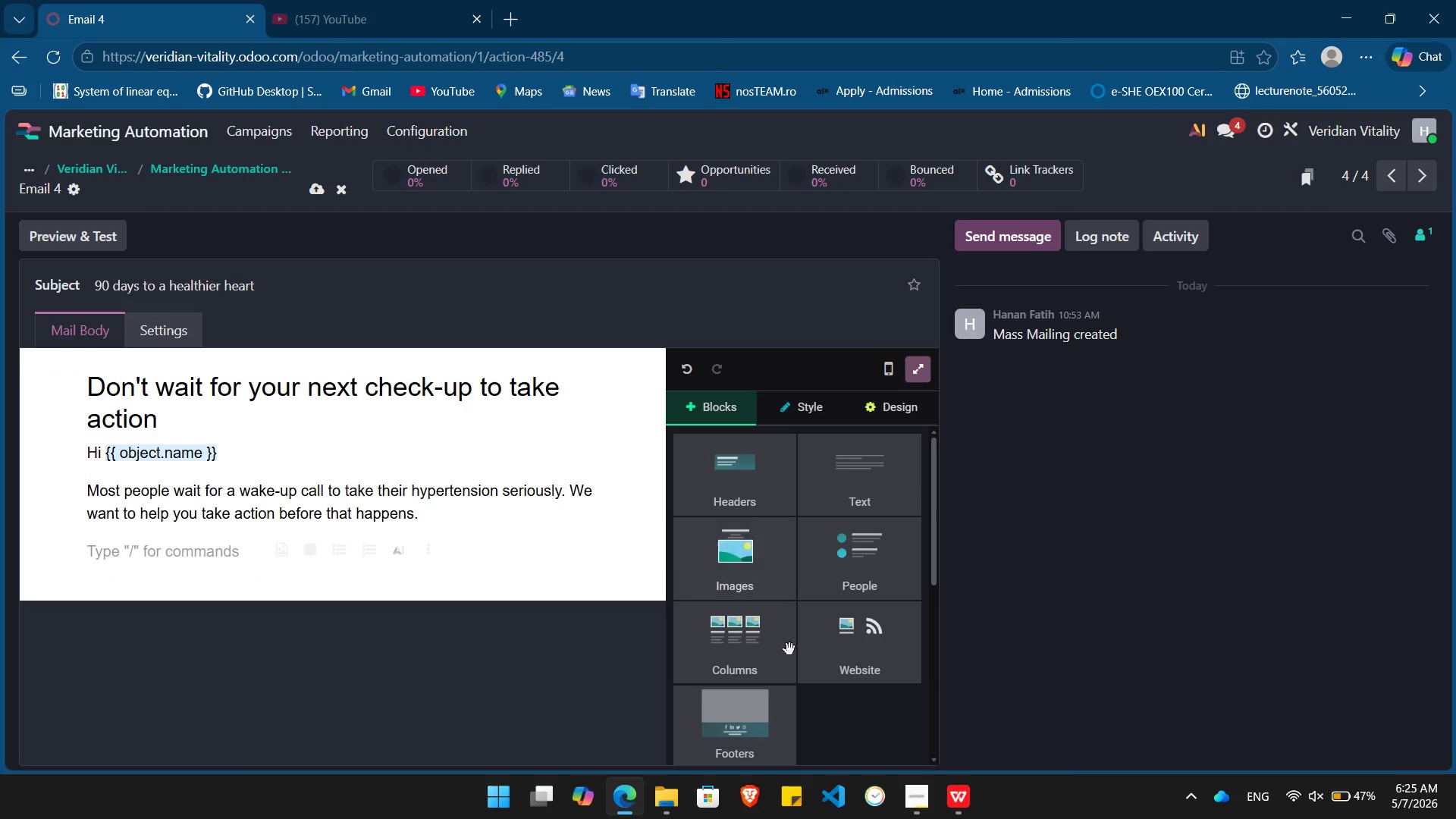 
mouse_move([773, 707])
 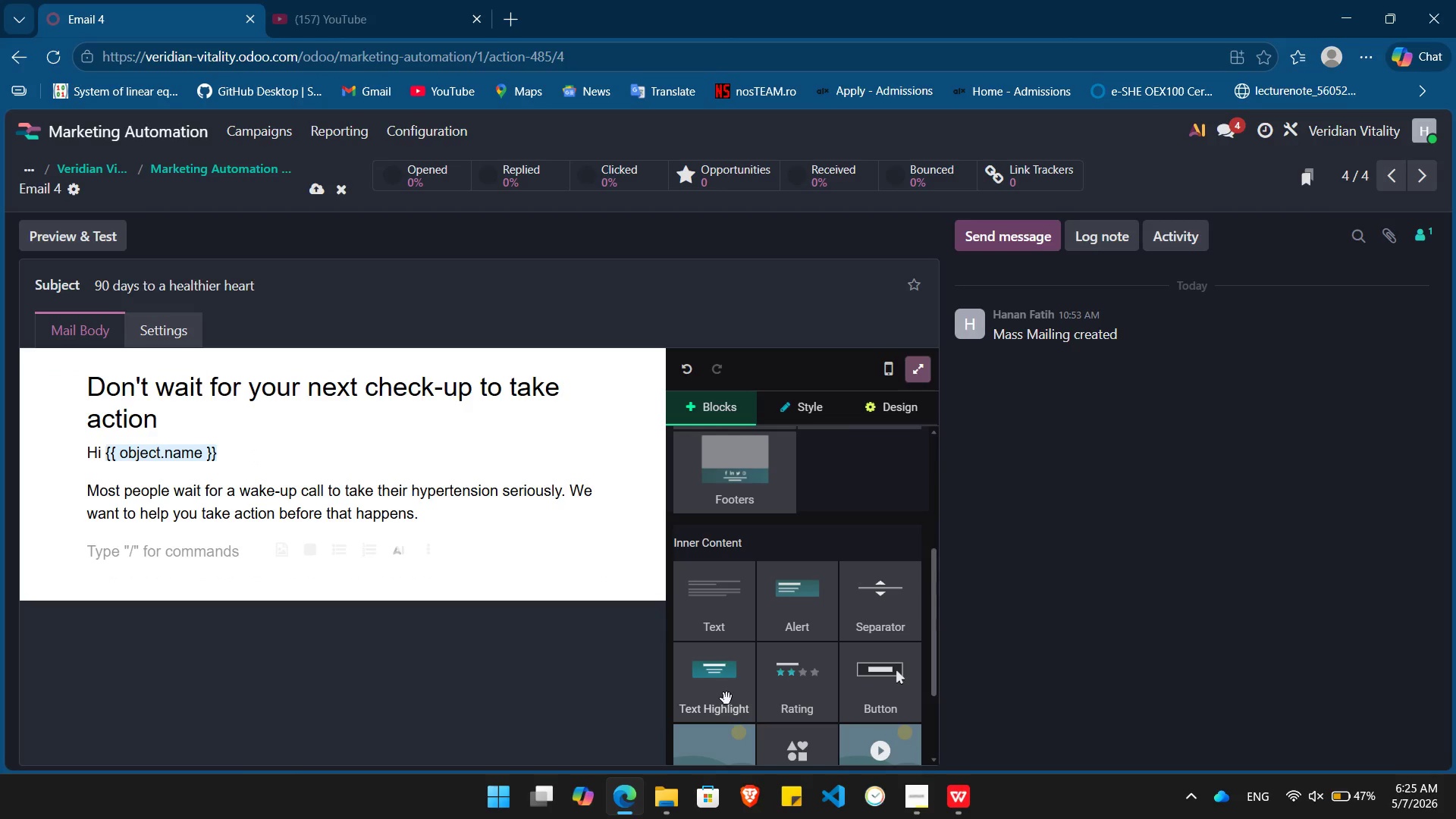 
left_click_drag(start_coordinate=[726, 698], to_coordinate=[207, 601])
 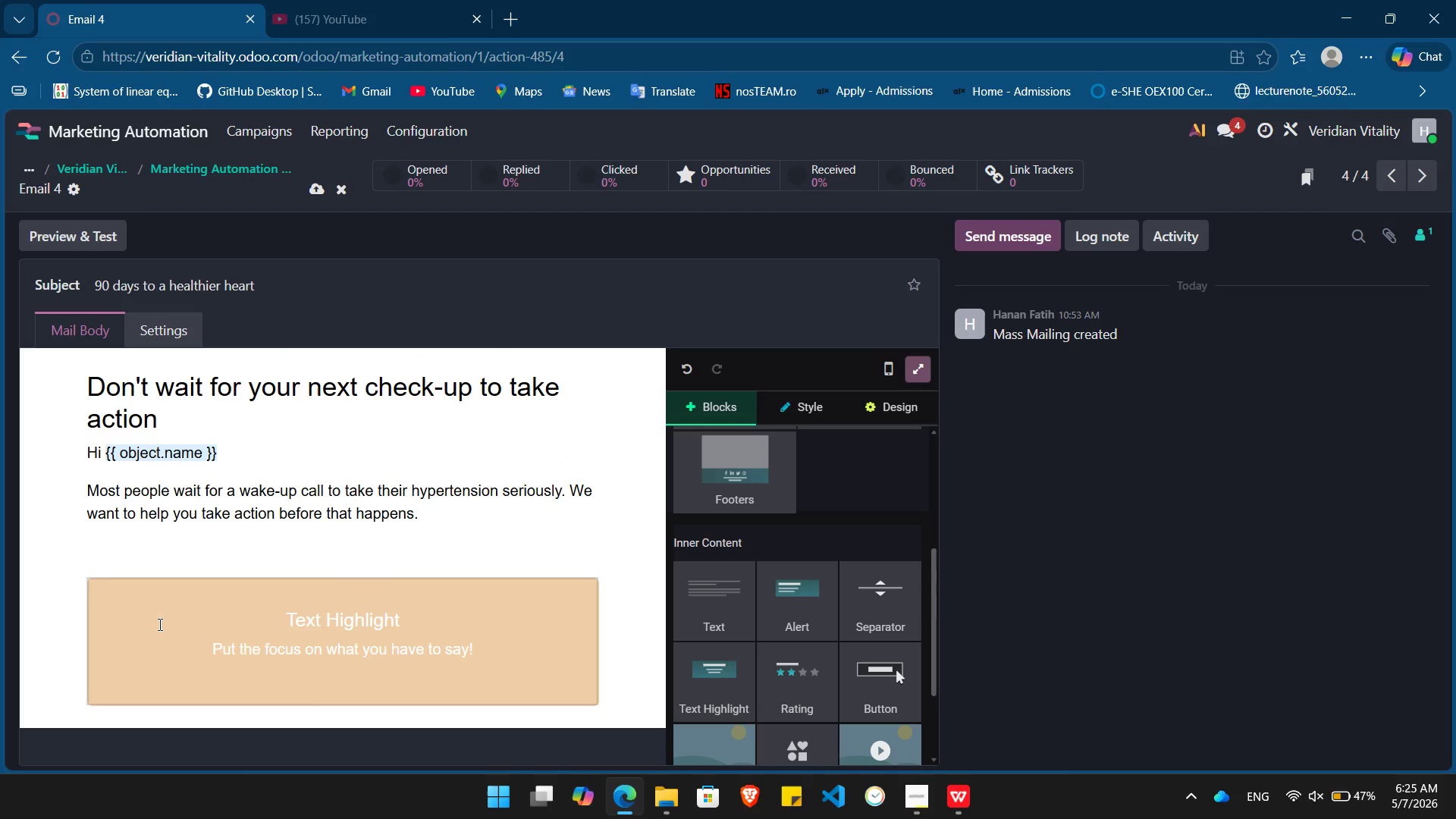 
left_click([158, 624])
 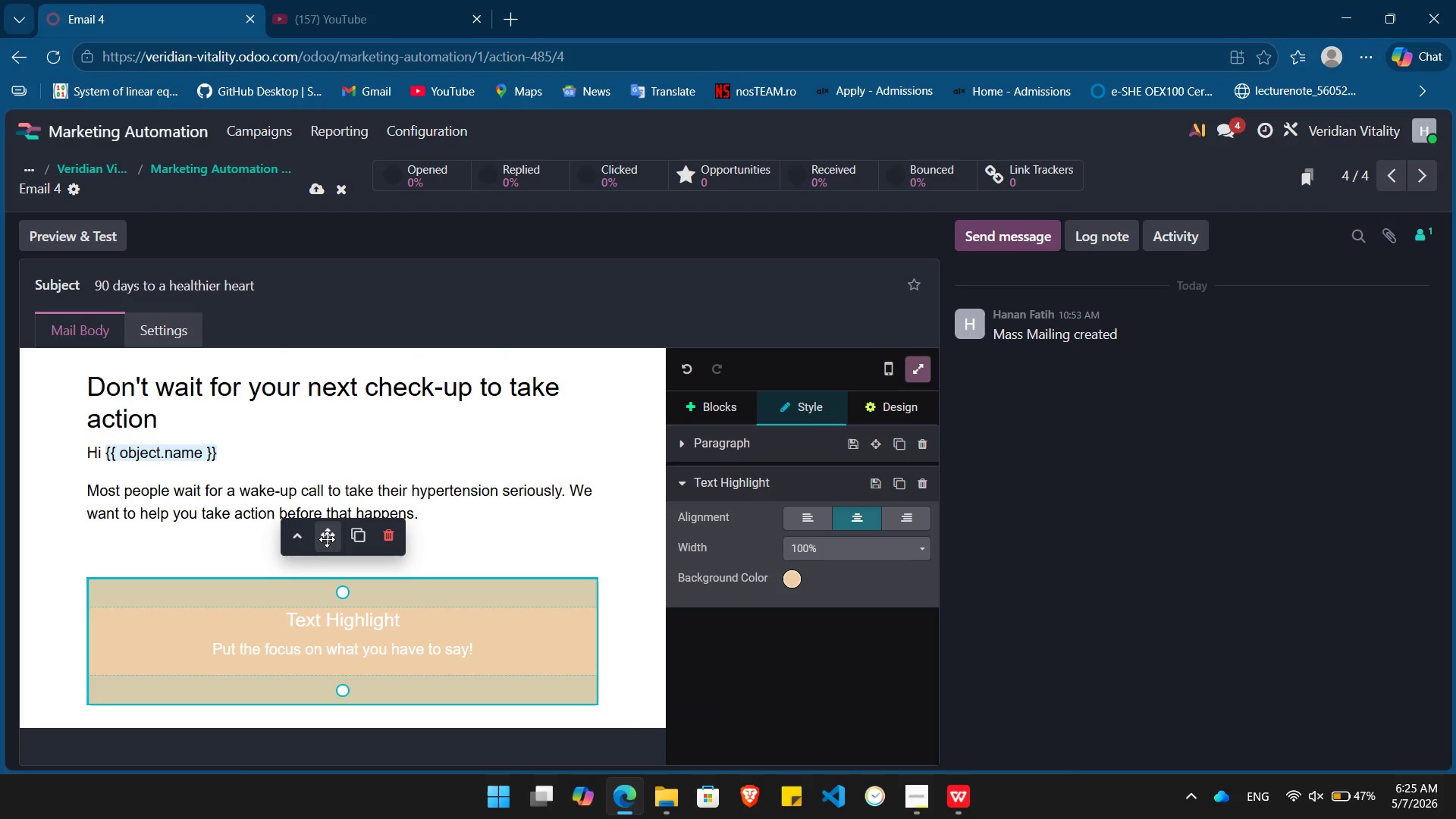 
left_click_drag(start_coordinate=[327, 539], to_coordinate=[321, 549])
 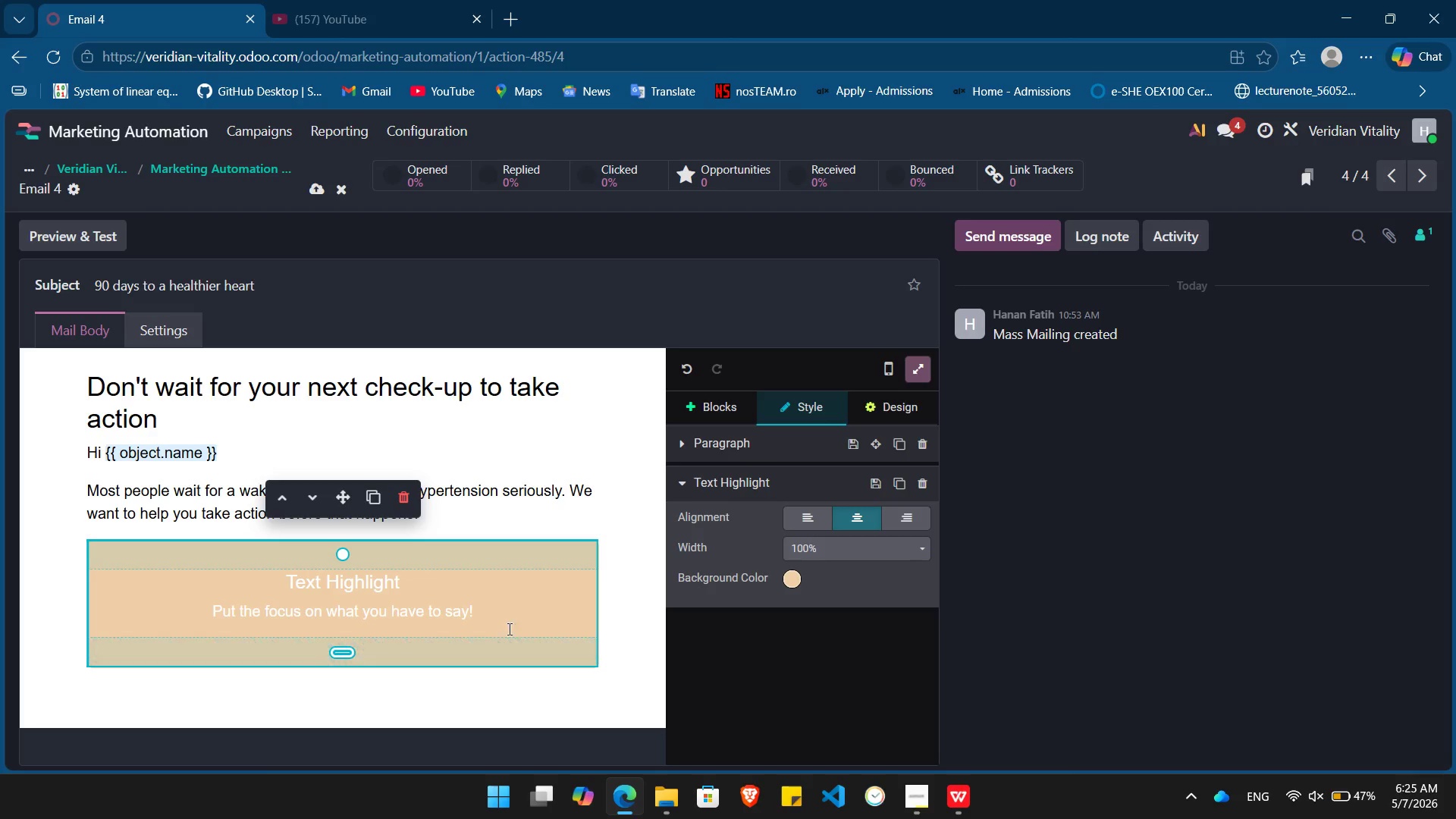 
wait(5.19)
 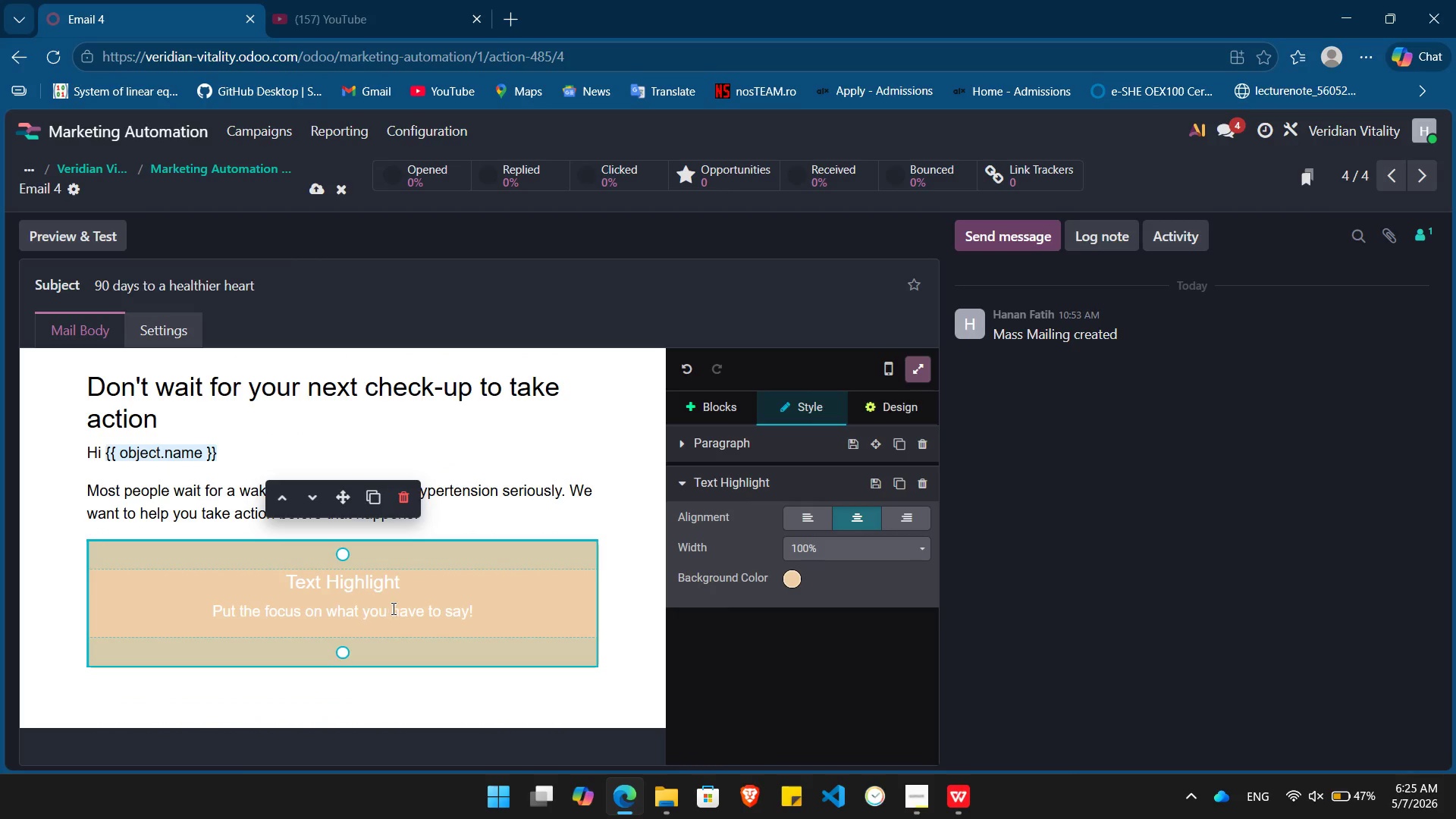 
left_click_drag(start_coordinate=[406, 578], to_coordinate=[285, 583])
 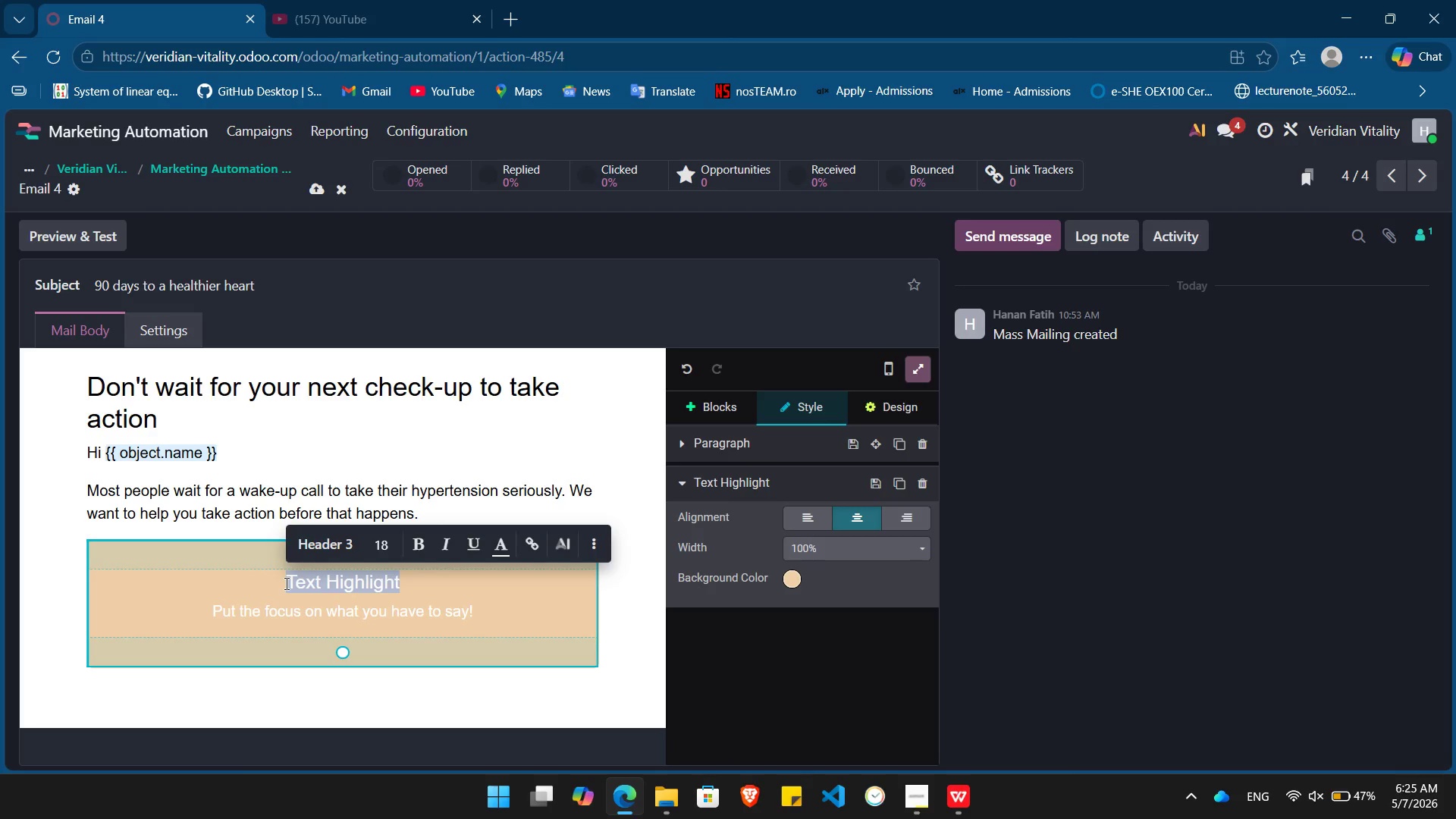 
key(Backspace)
type(With)
key(Backspace)
key(Backspace)
key(Backspace)
key(Backspace)
 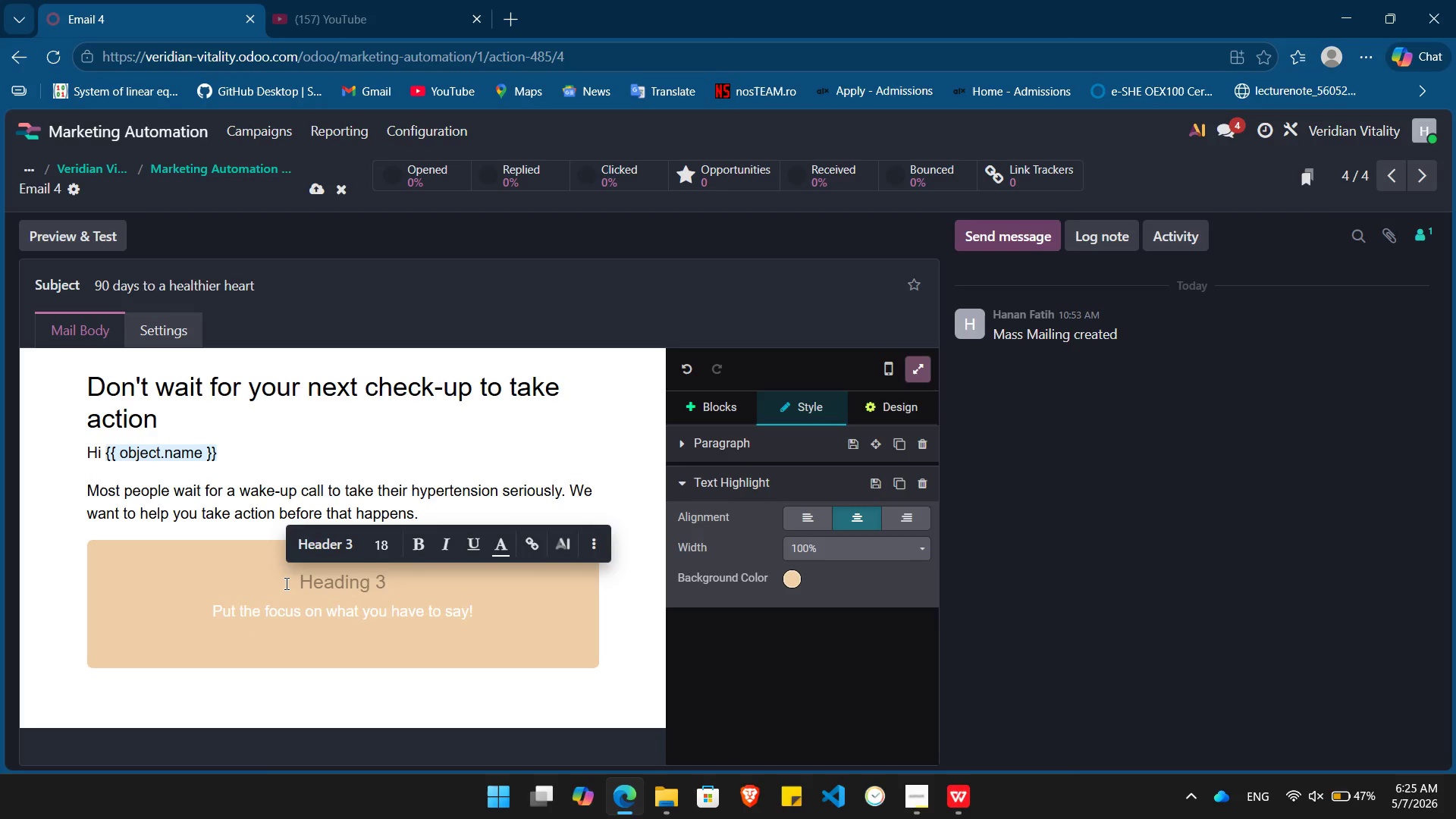 
key(Control+ControlLeft)
 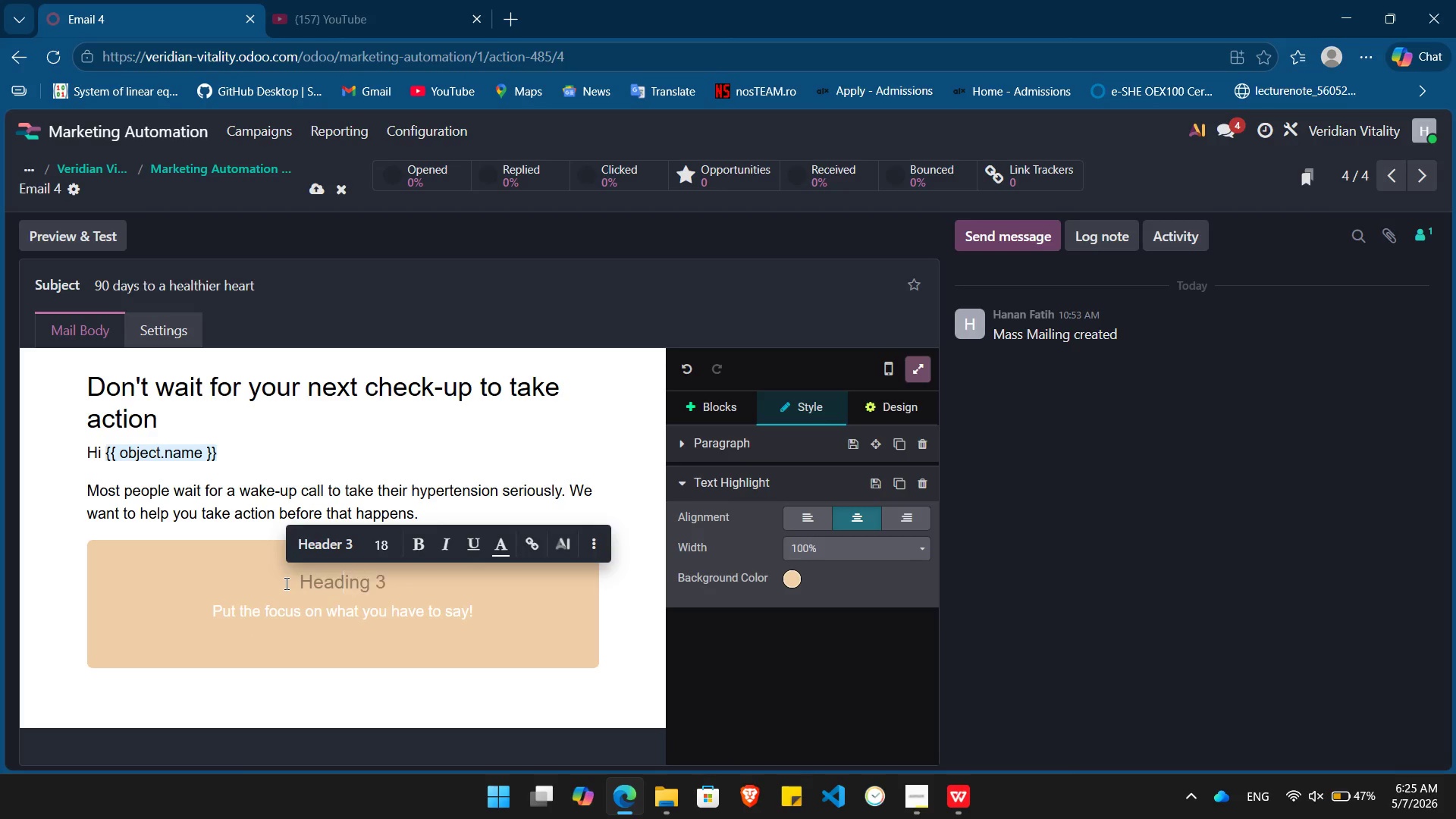 
key(Control+I)
 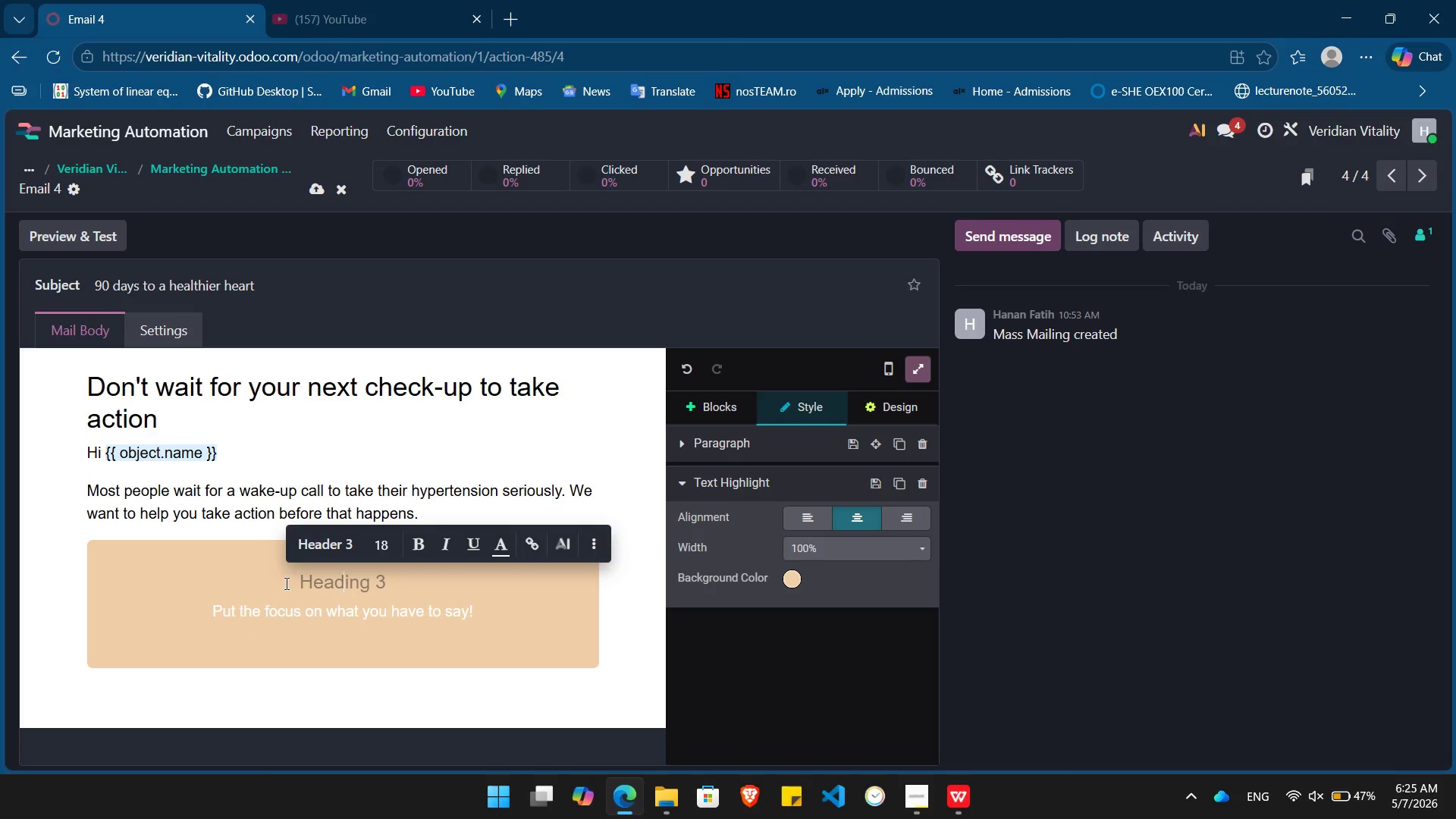 
type(Within 60 days of joining the Heart Smart program )
key(Backspace)
type(, I felt more in contr)
key(Tab)
type( of my hear)
key(Backspace)
type(lth than I had in years. The team at Veridian is world class.)
 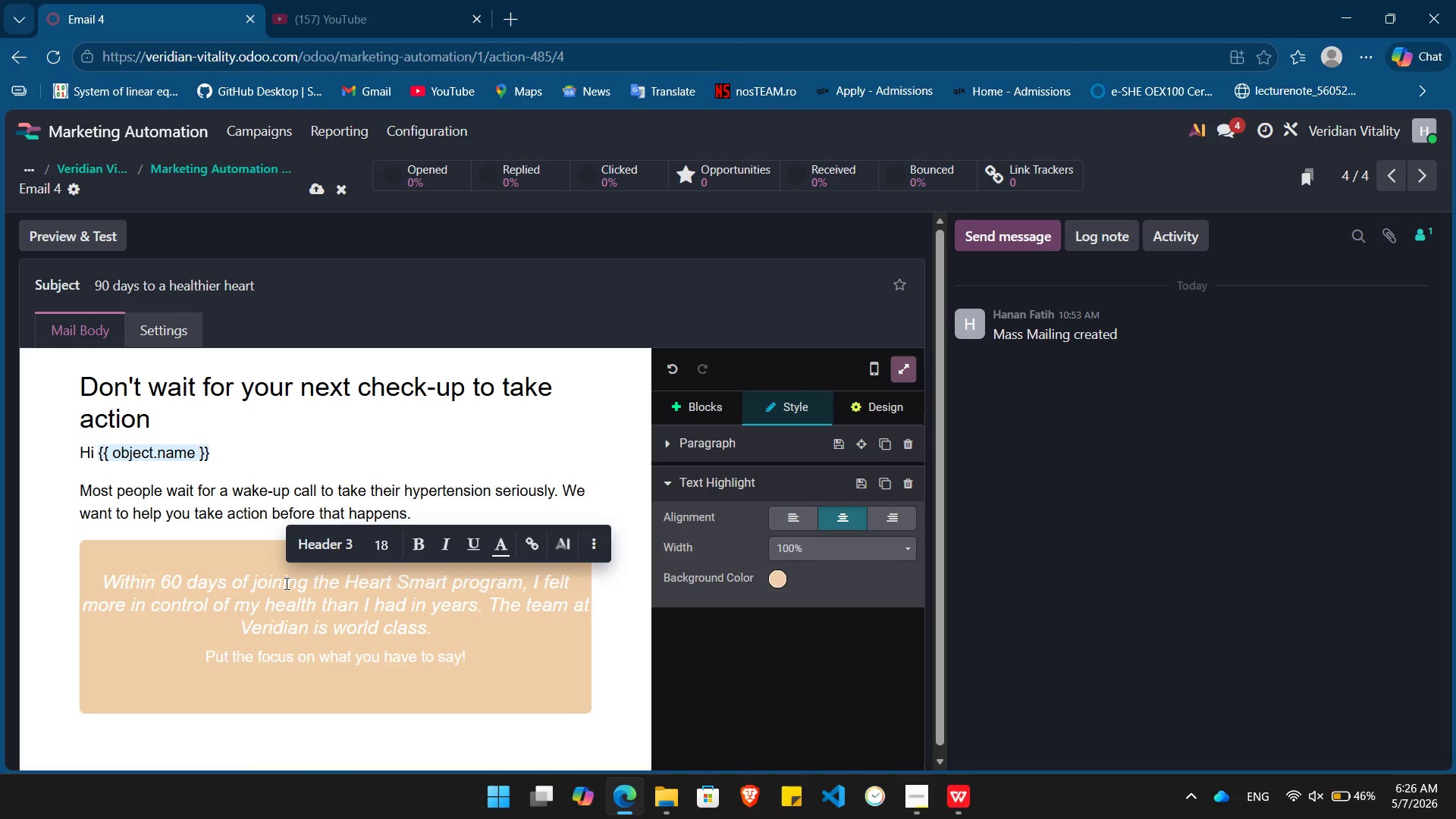 
left_click_drag(start_coordinate=[478, 657], to_coordinate=[208, 664])
 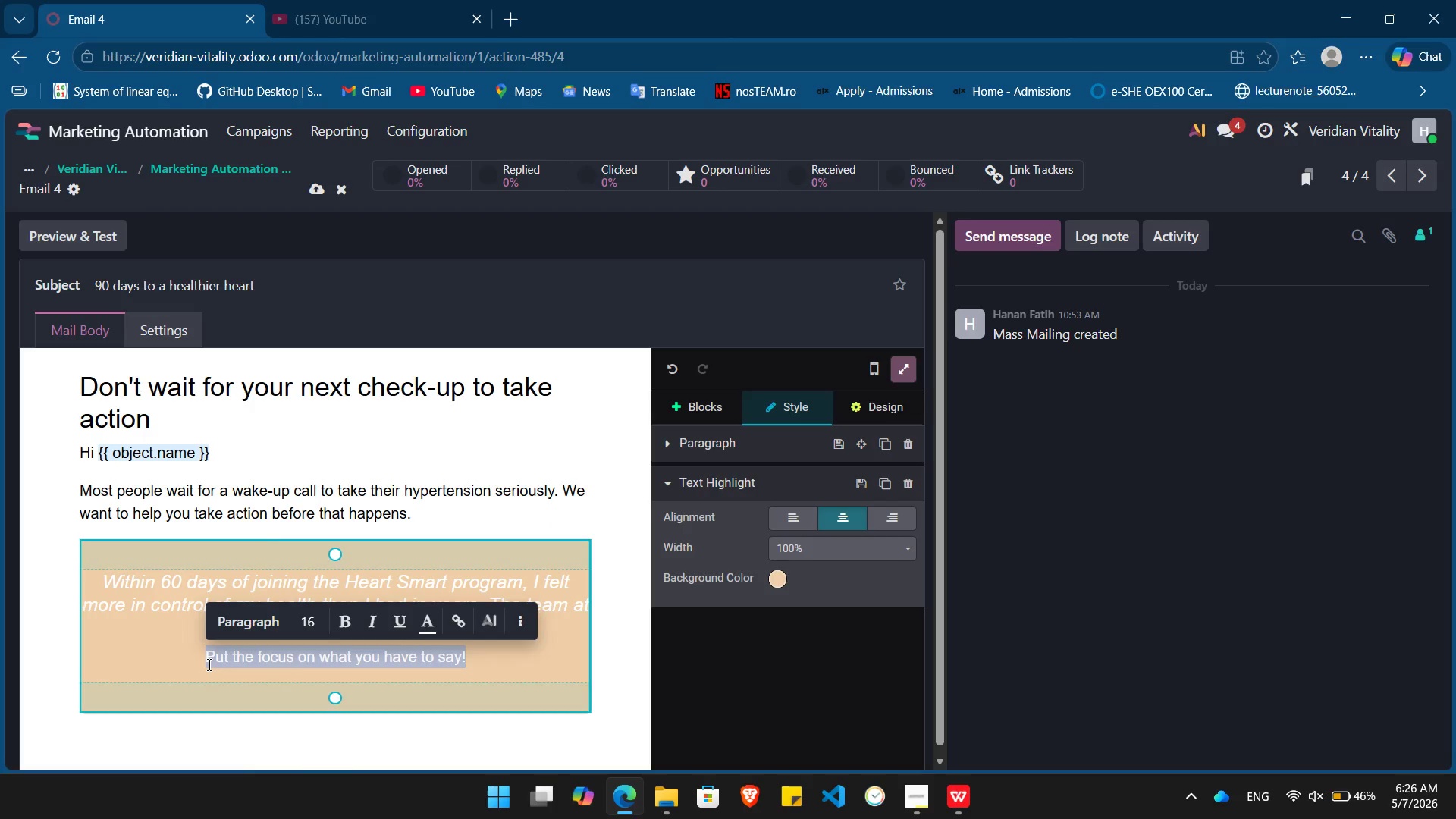 
key(Backspace)
 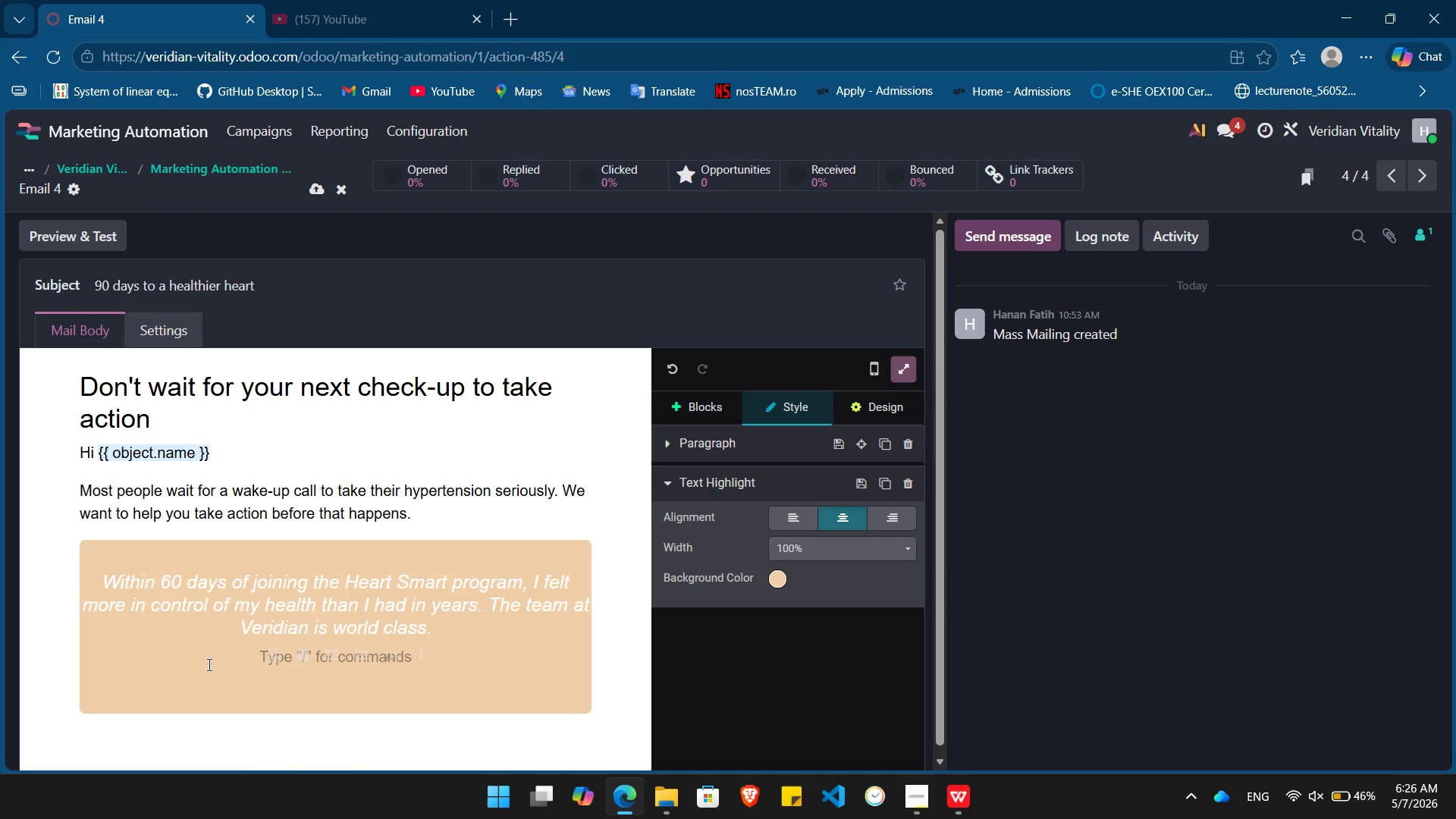 
wait(6.91)
 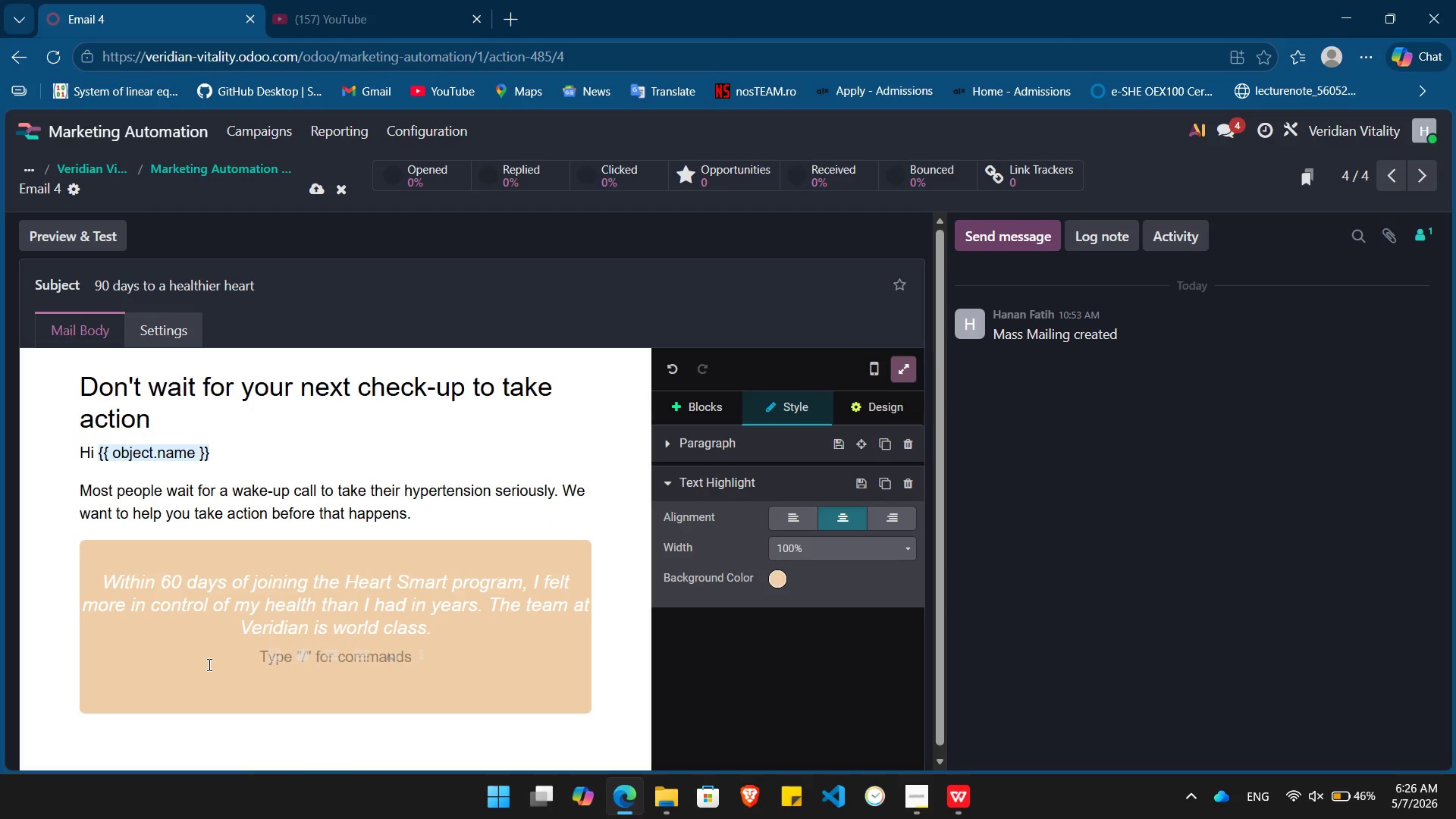 
type(- Sarah J., Program Grd)
key(Backspace)
type(aduate)
 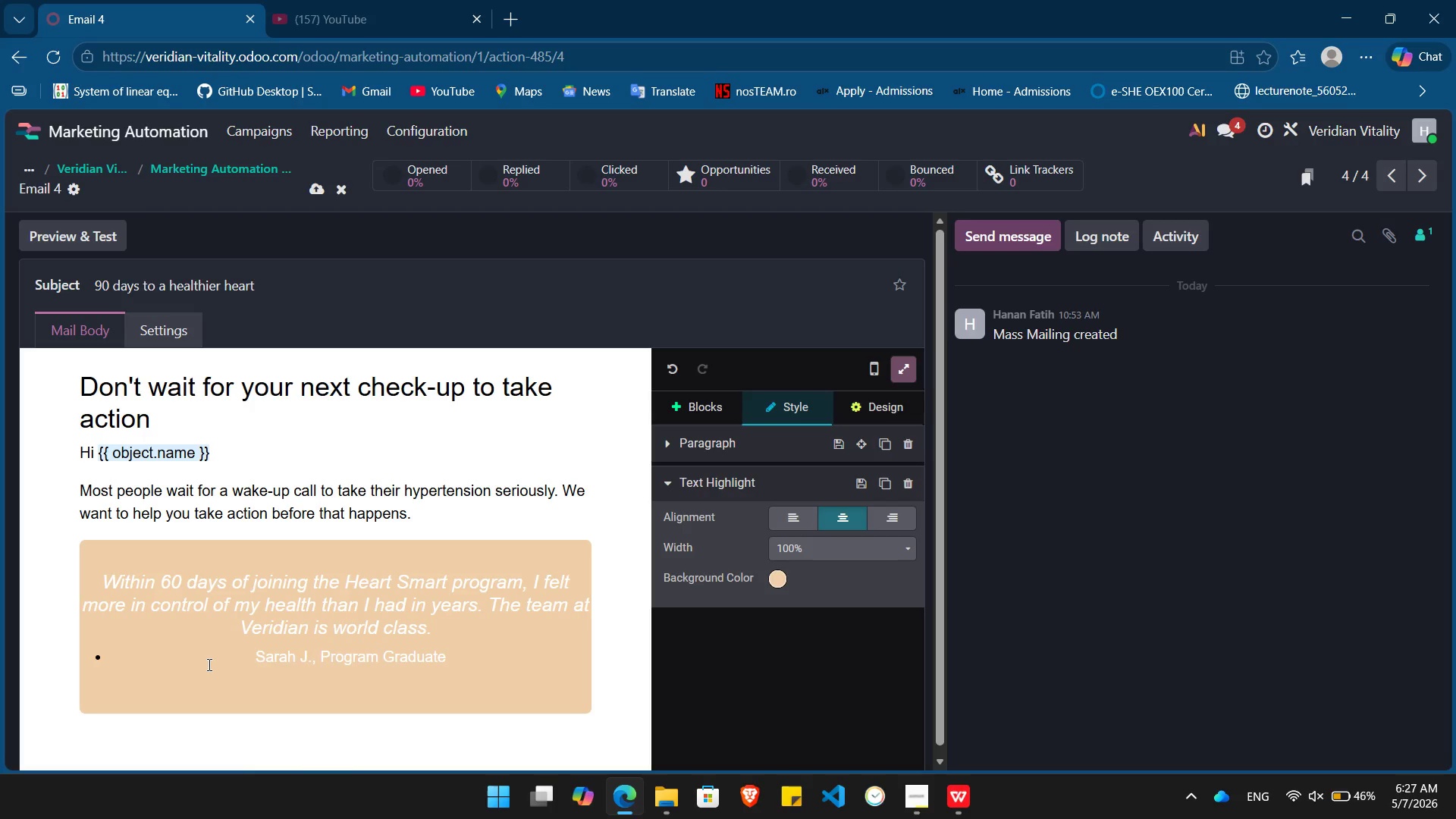 
left_click([121, 643])
 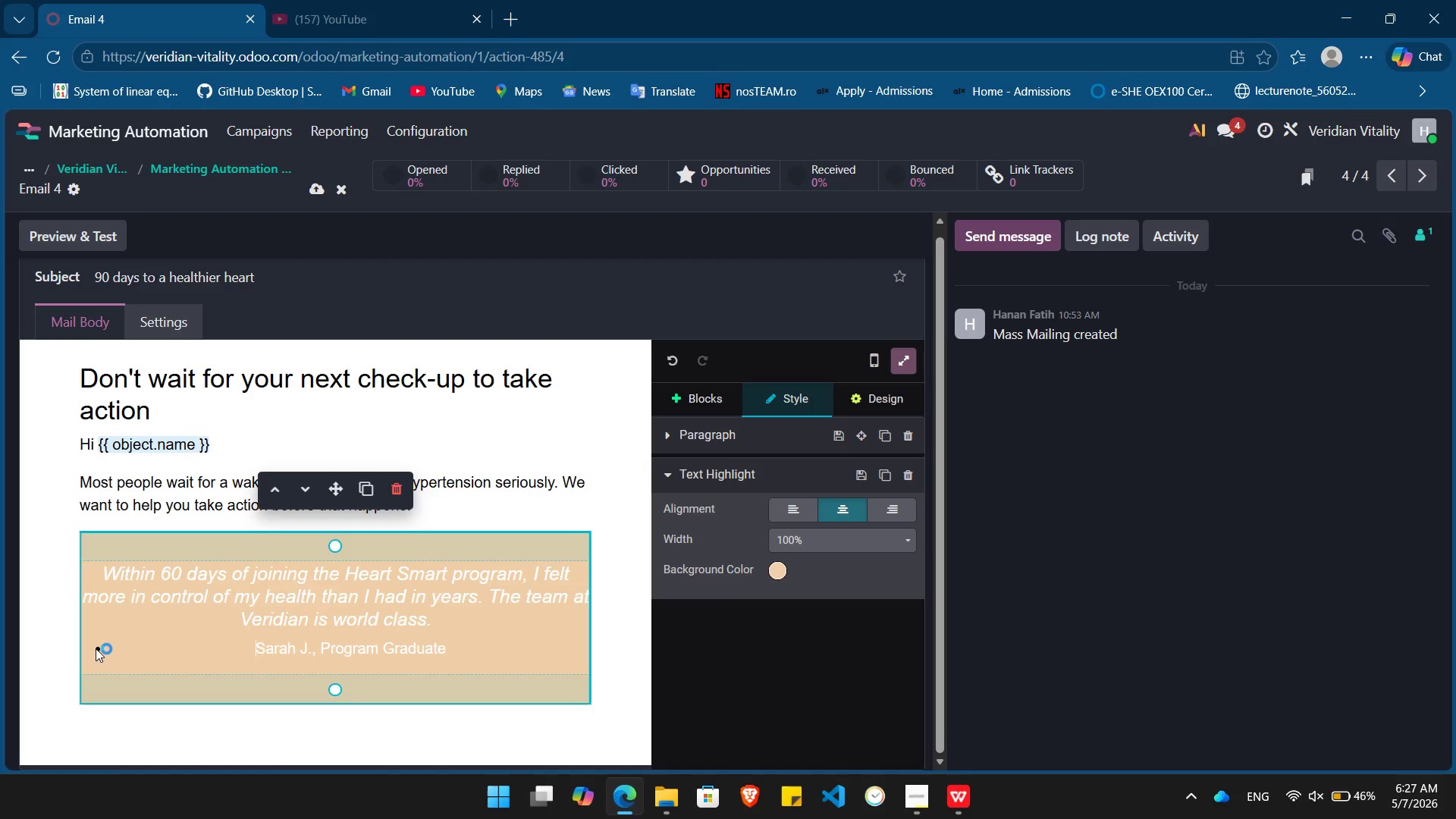 
left_click([95, 649])
 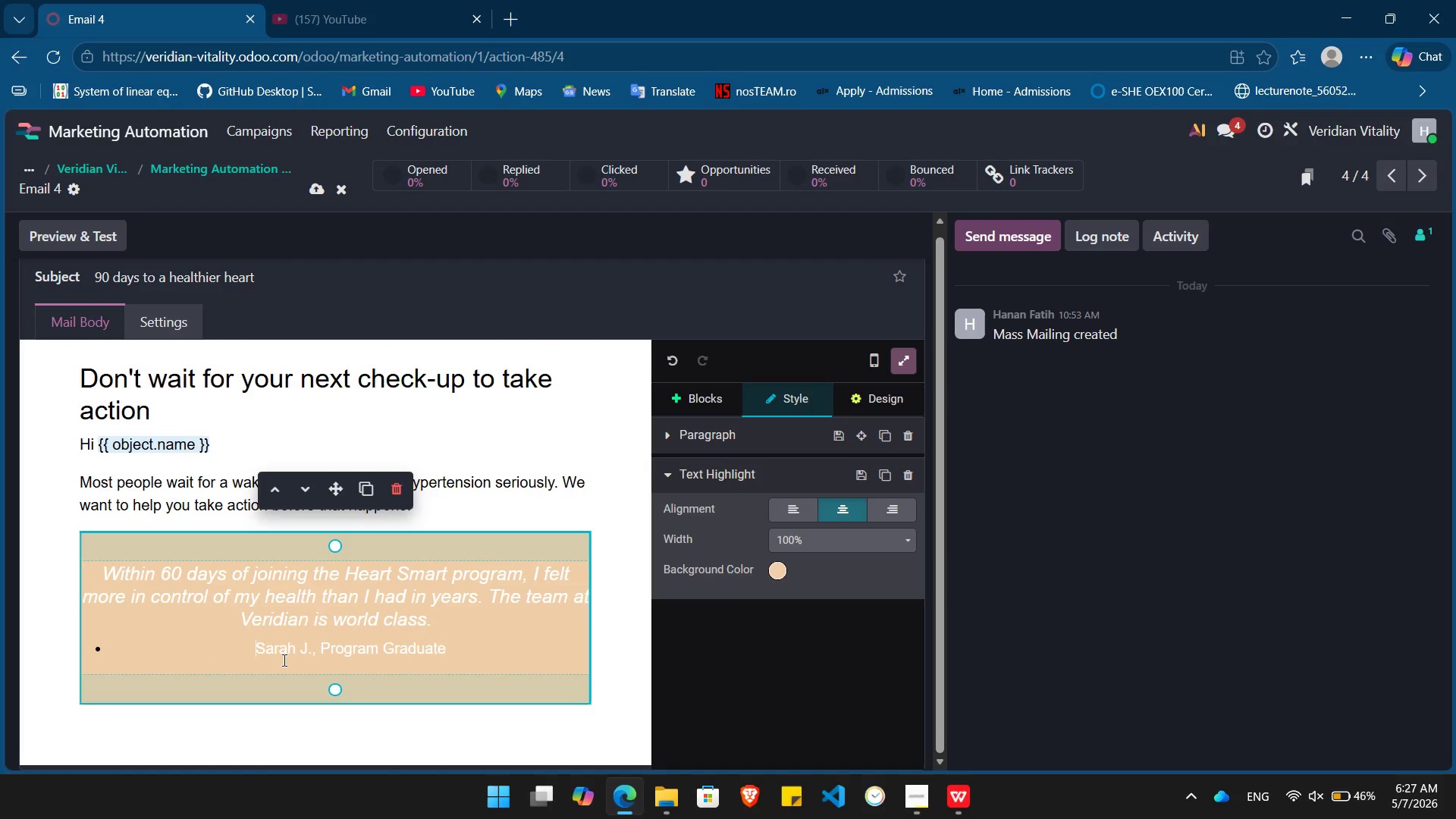 
key(Slash)
 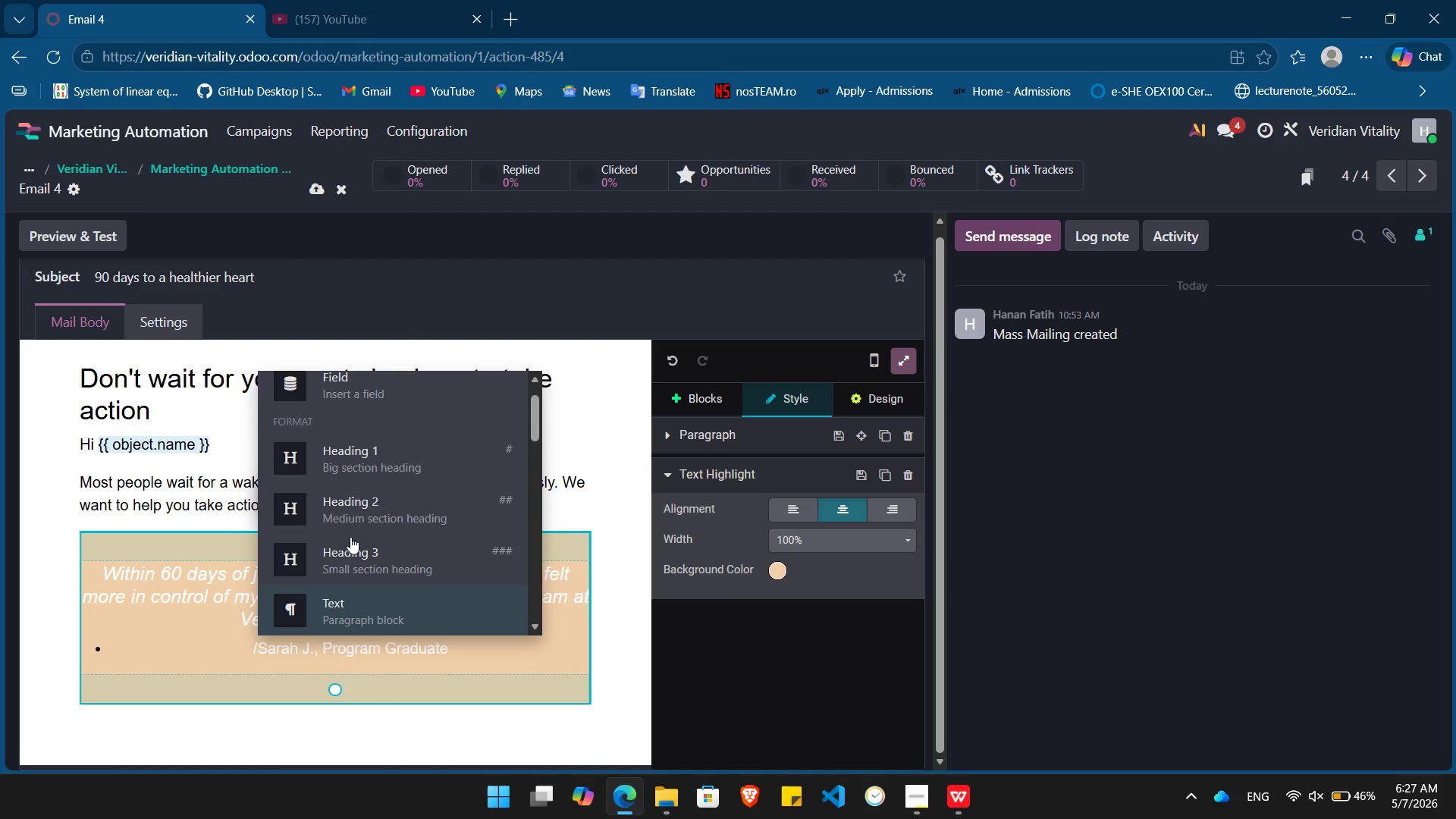 
type(bu)
 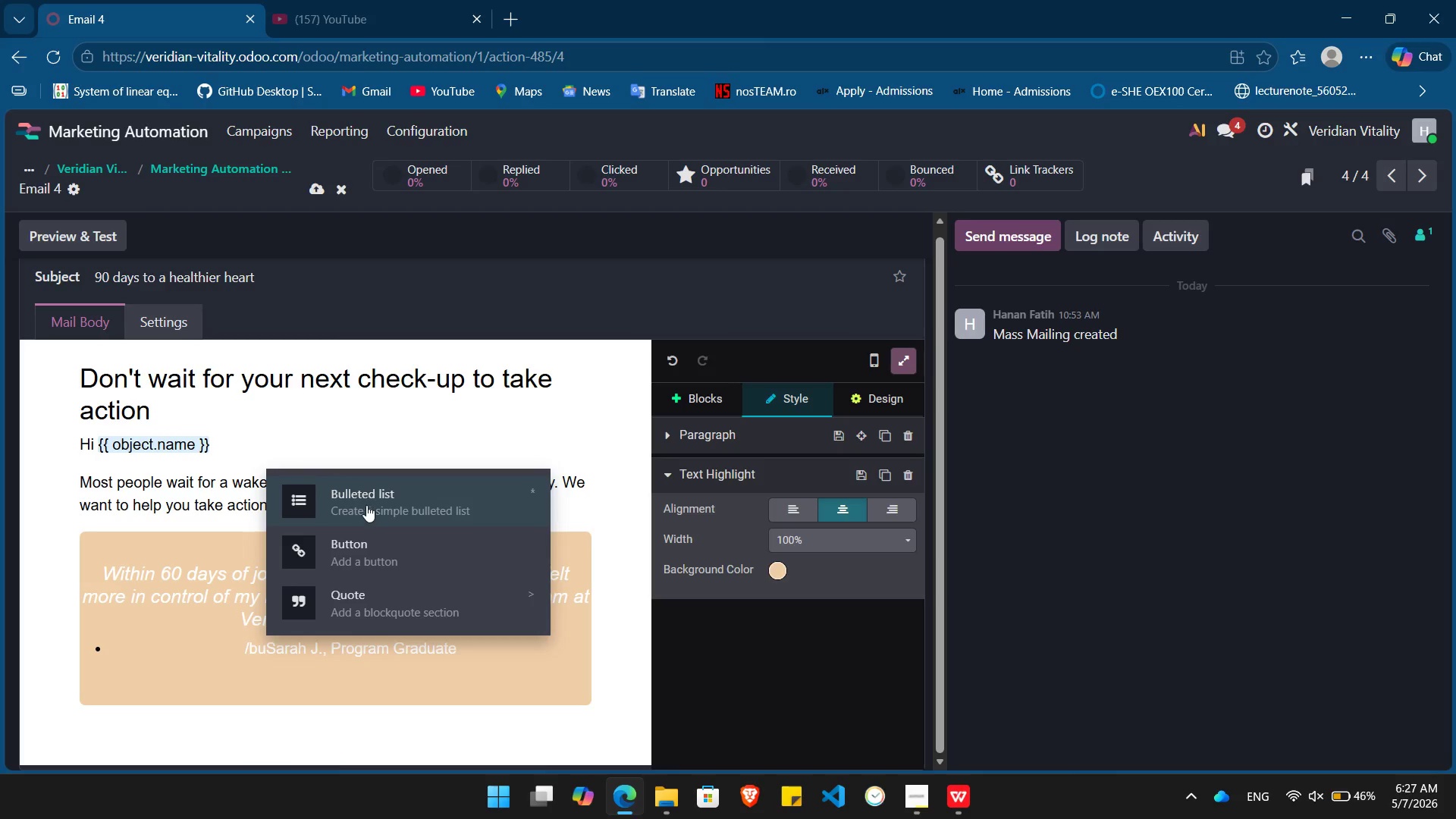 
left_click([368, 504])
 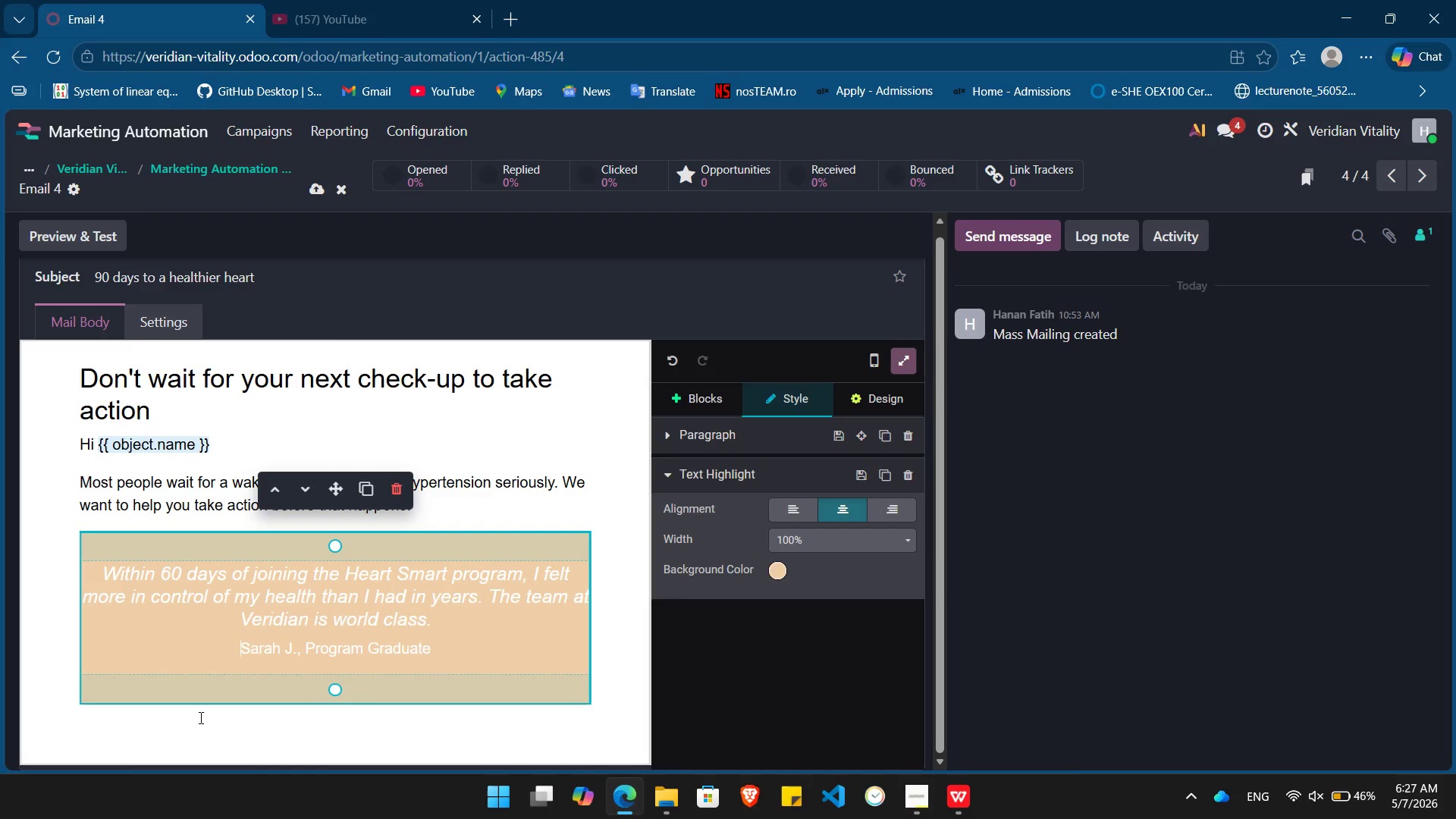 
left_click([158, 750])
 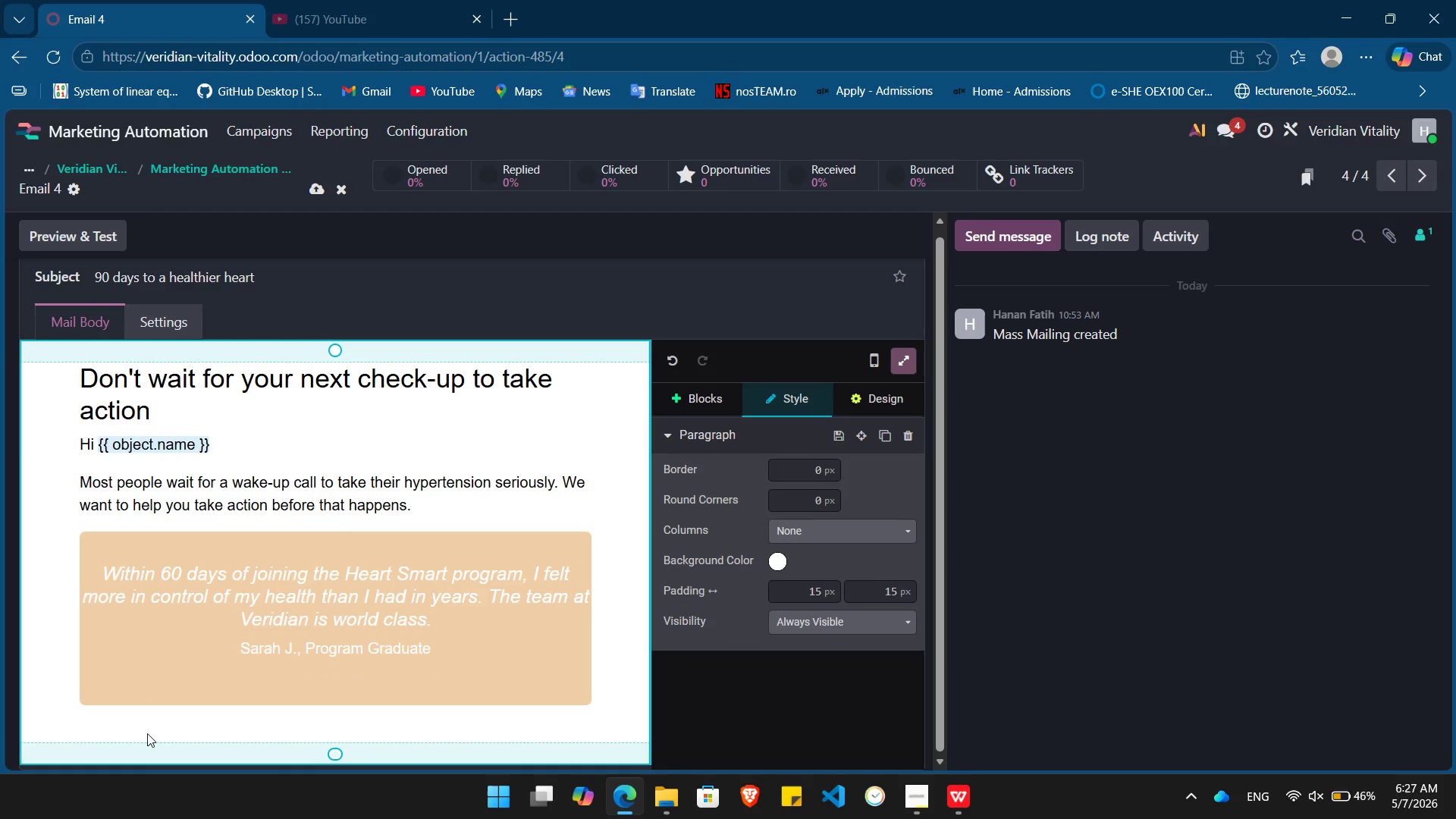 
left_click([147, 733])
 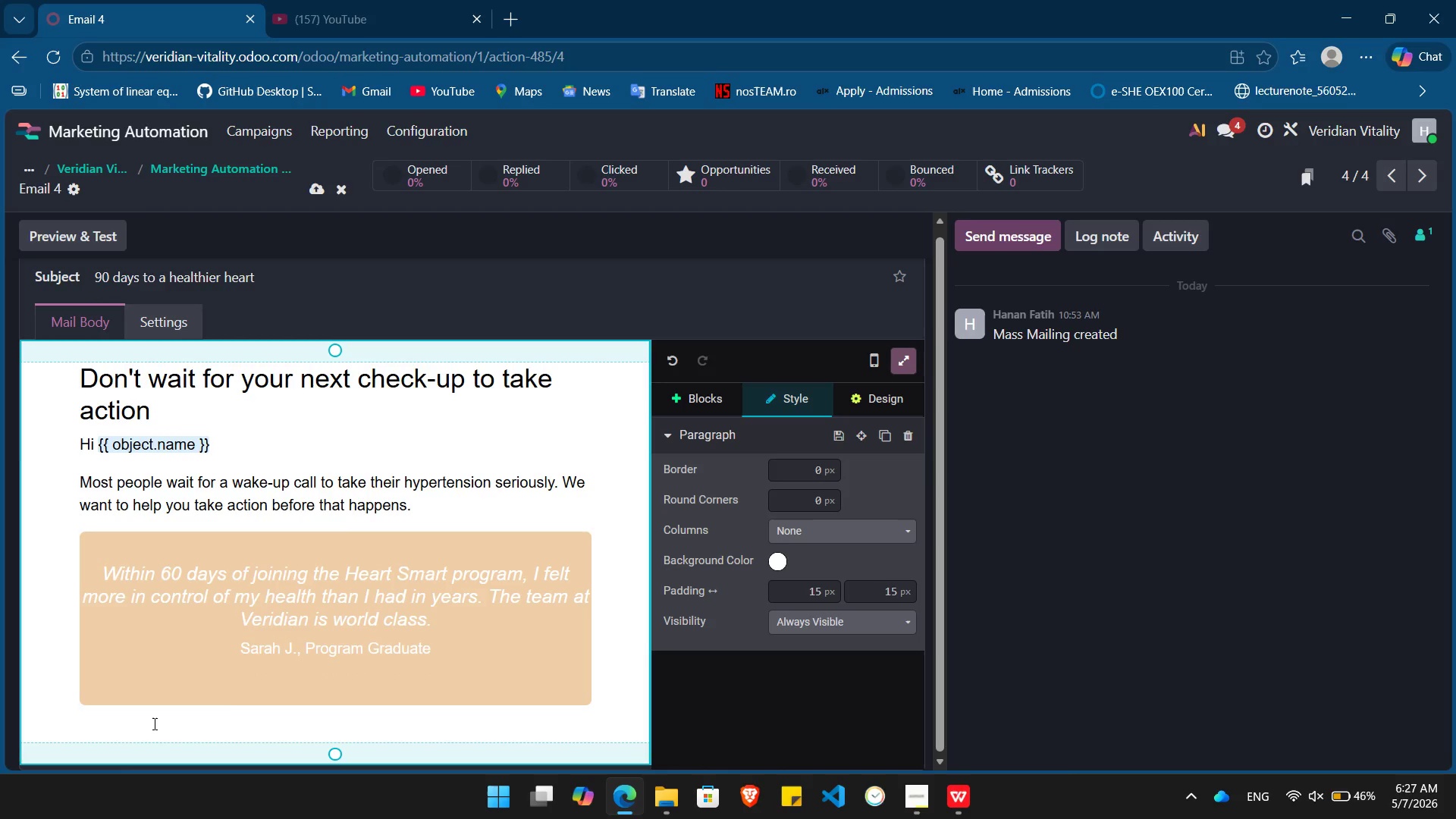 
left_click([153, 723])
 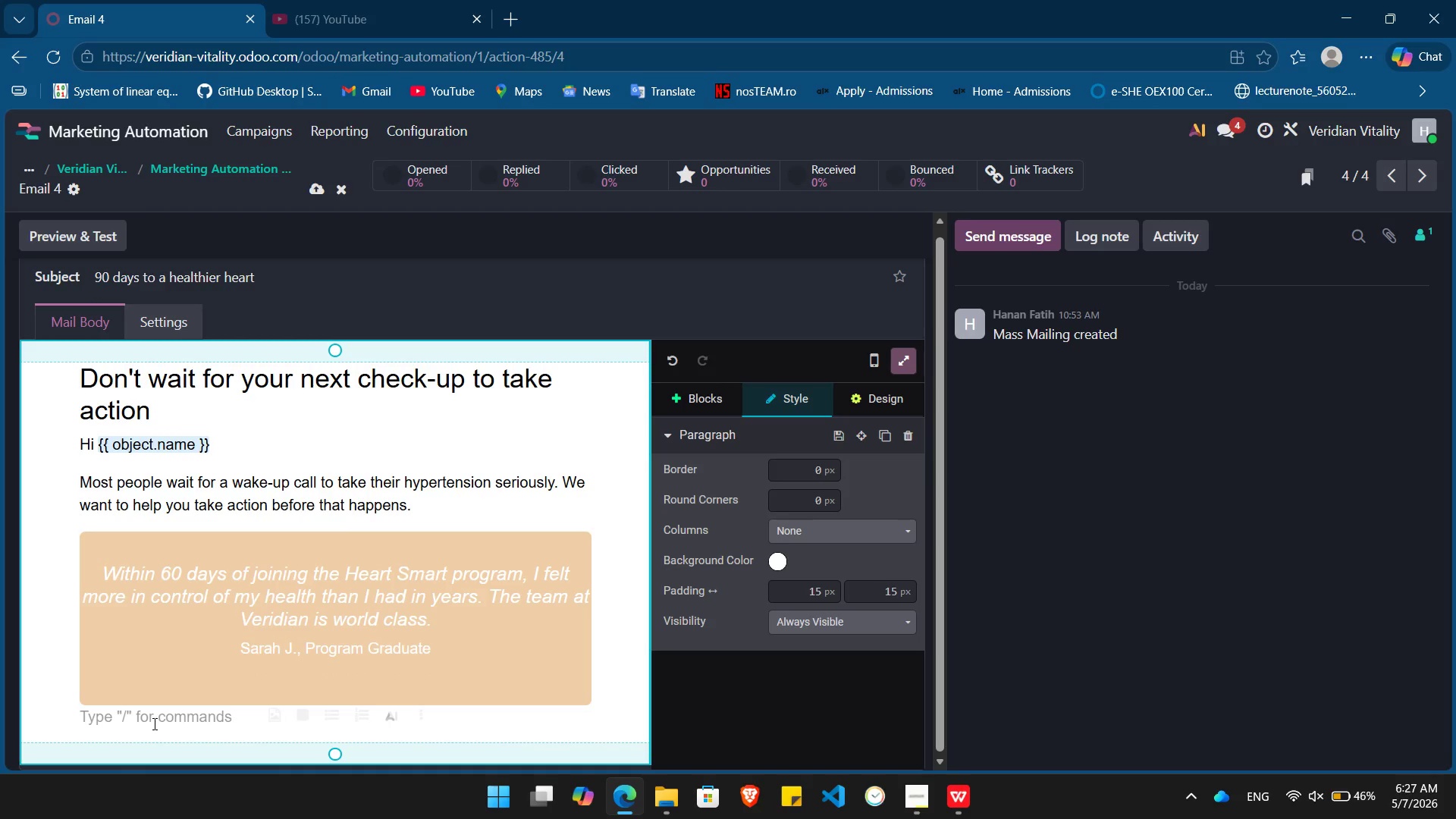 
key(Enter)
 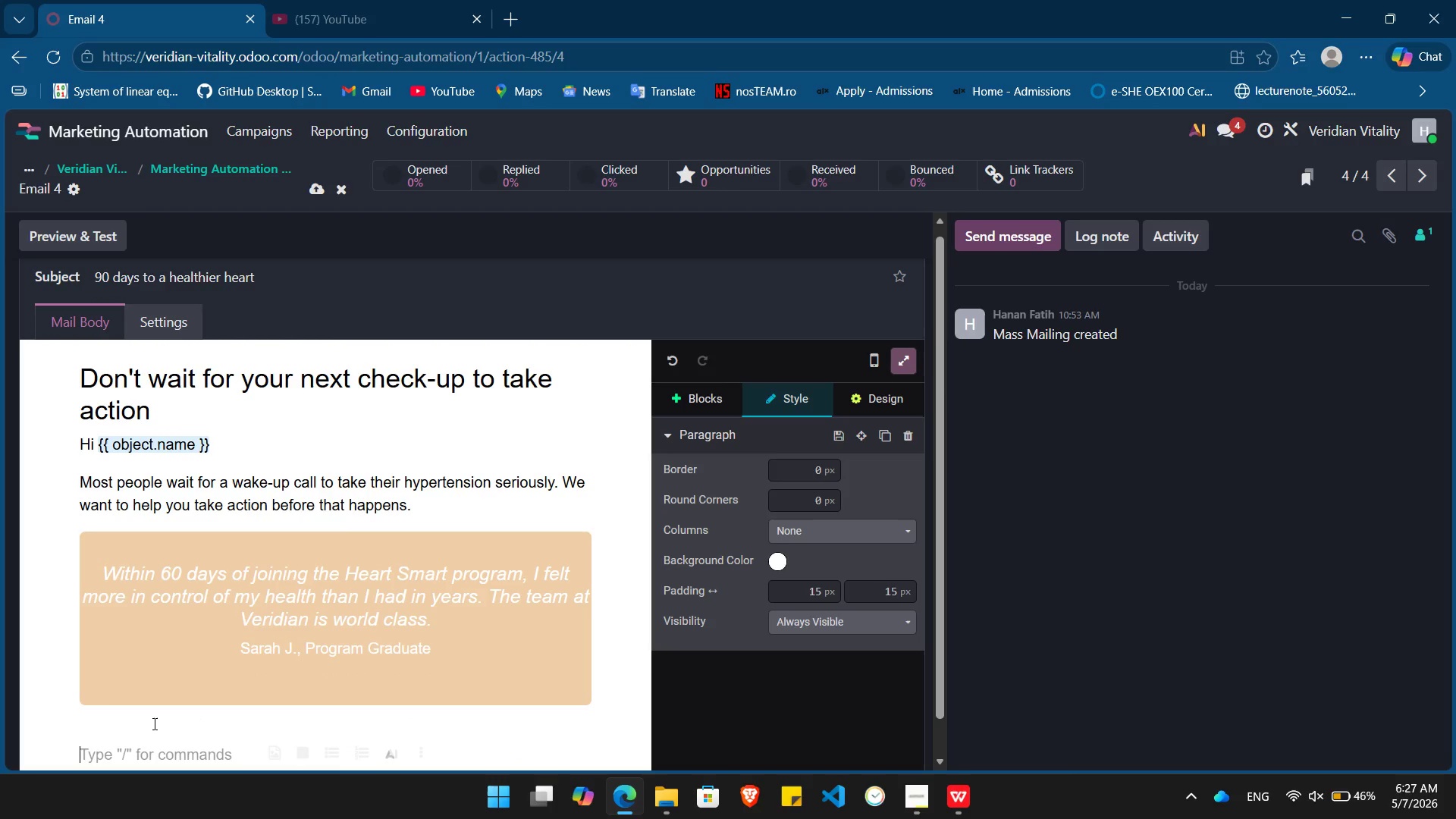 
type(We still have referral on file from /)
 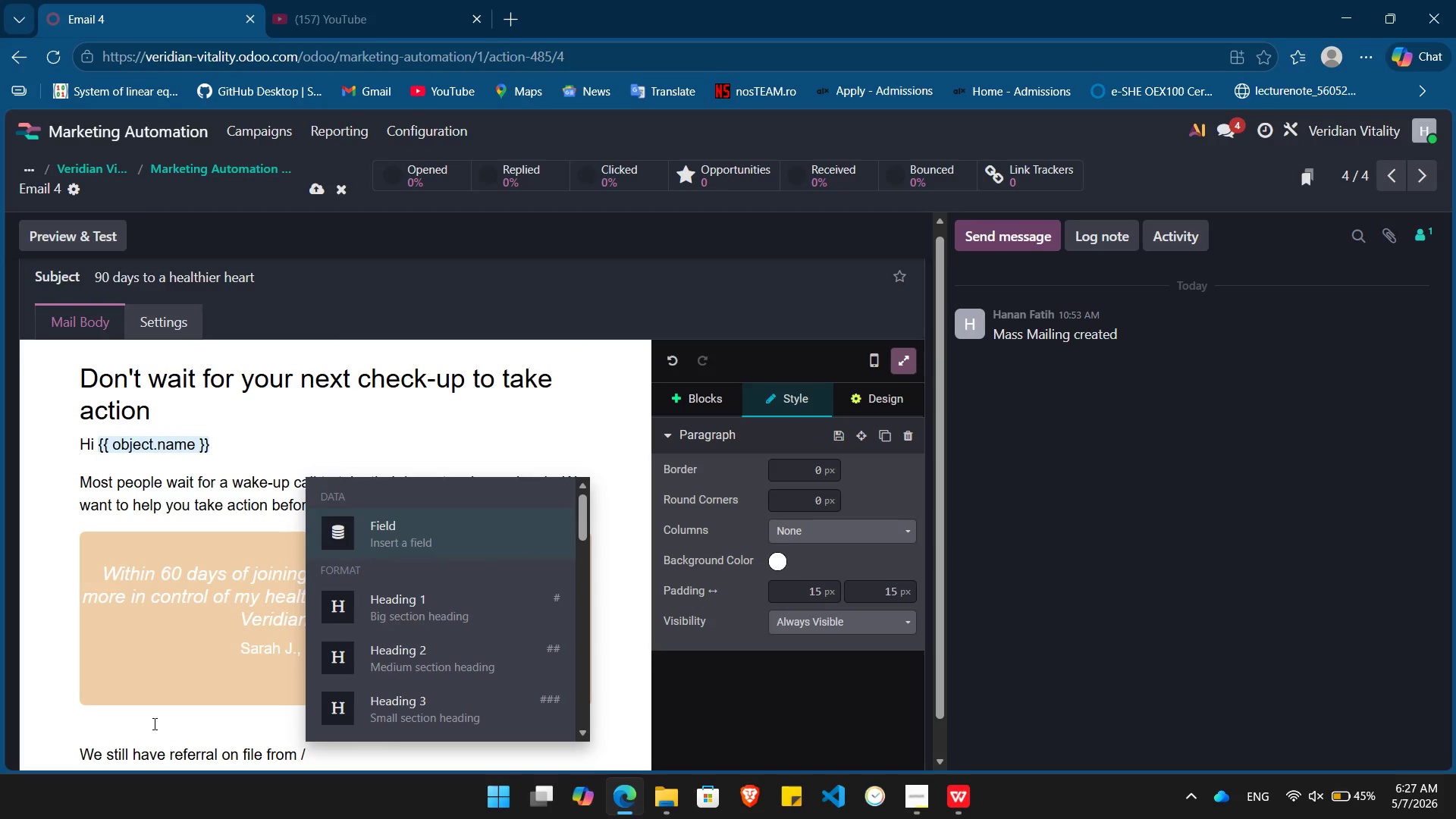 
key(Enter)
 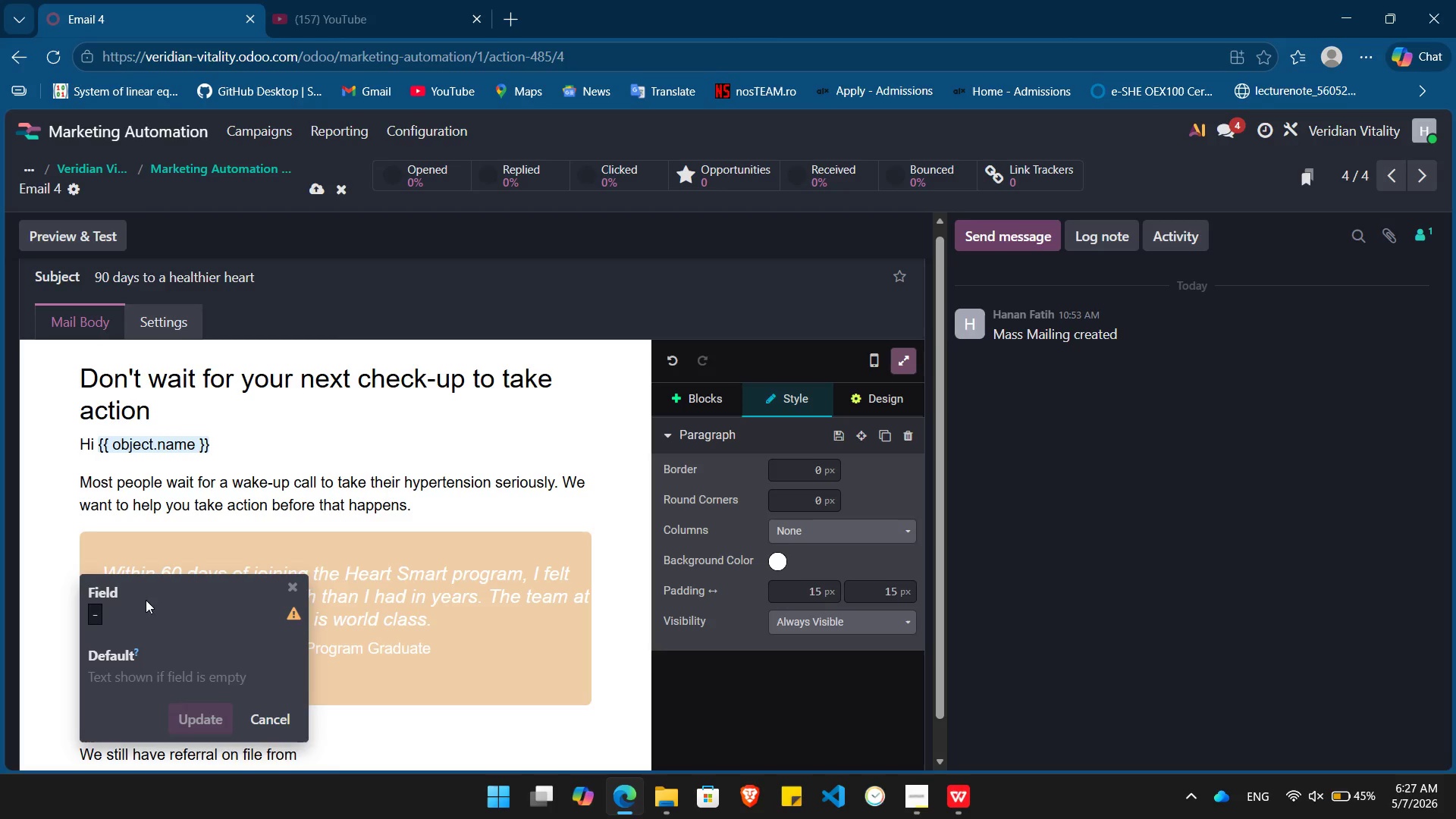 
left_click([142, 610])
 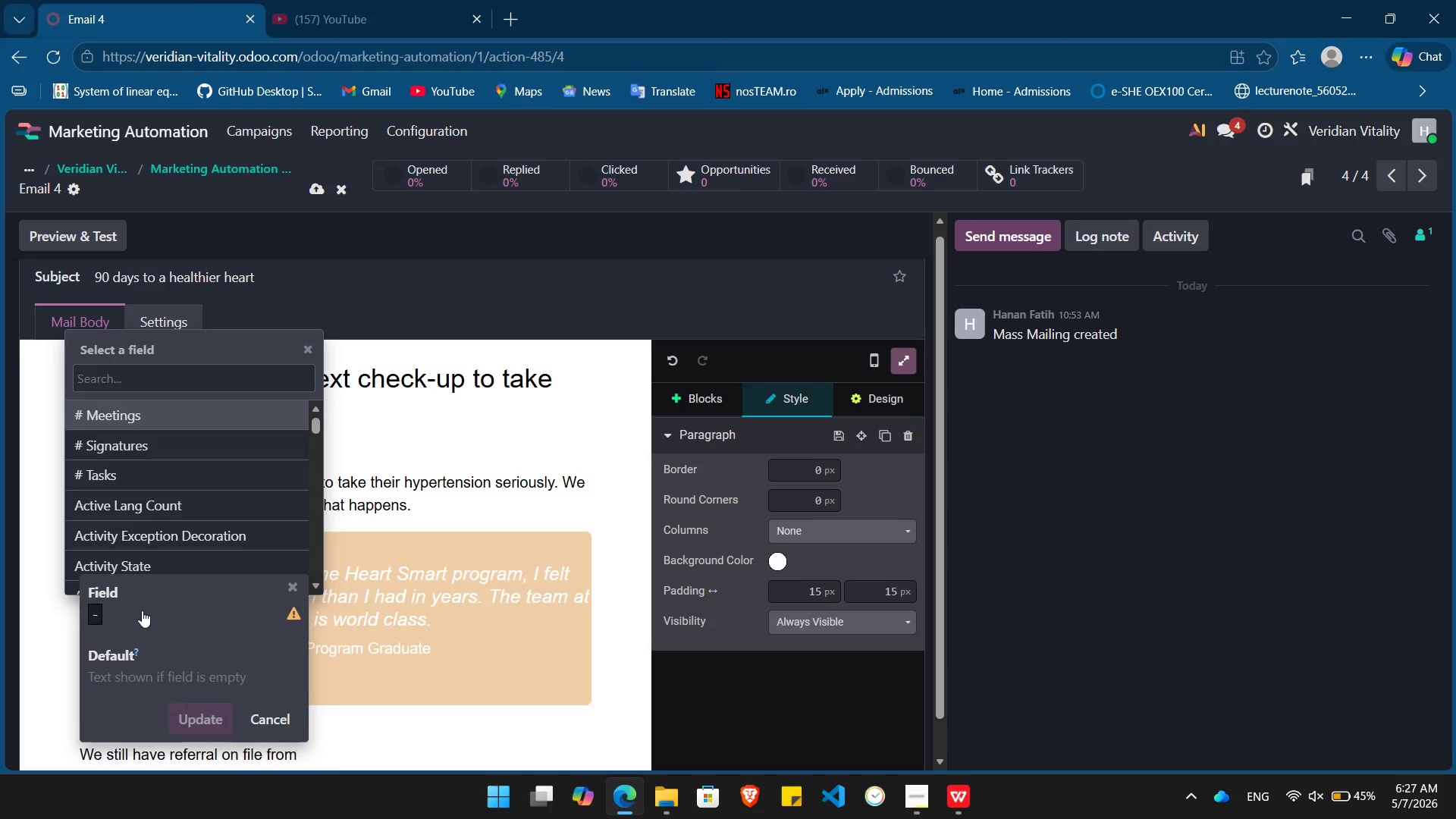 
type(refe)
 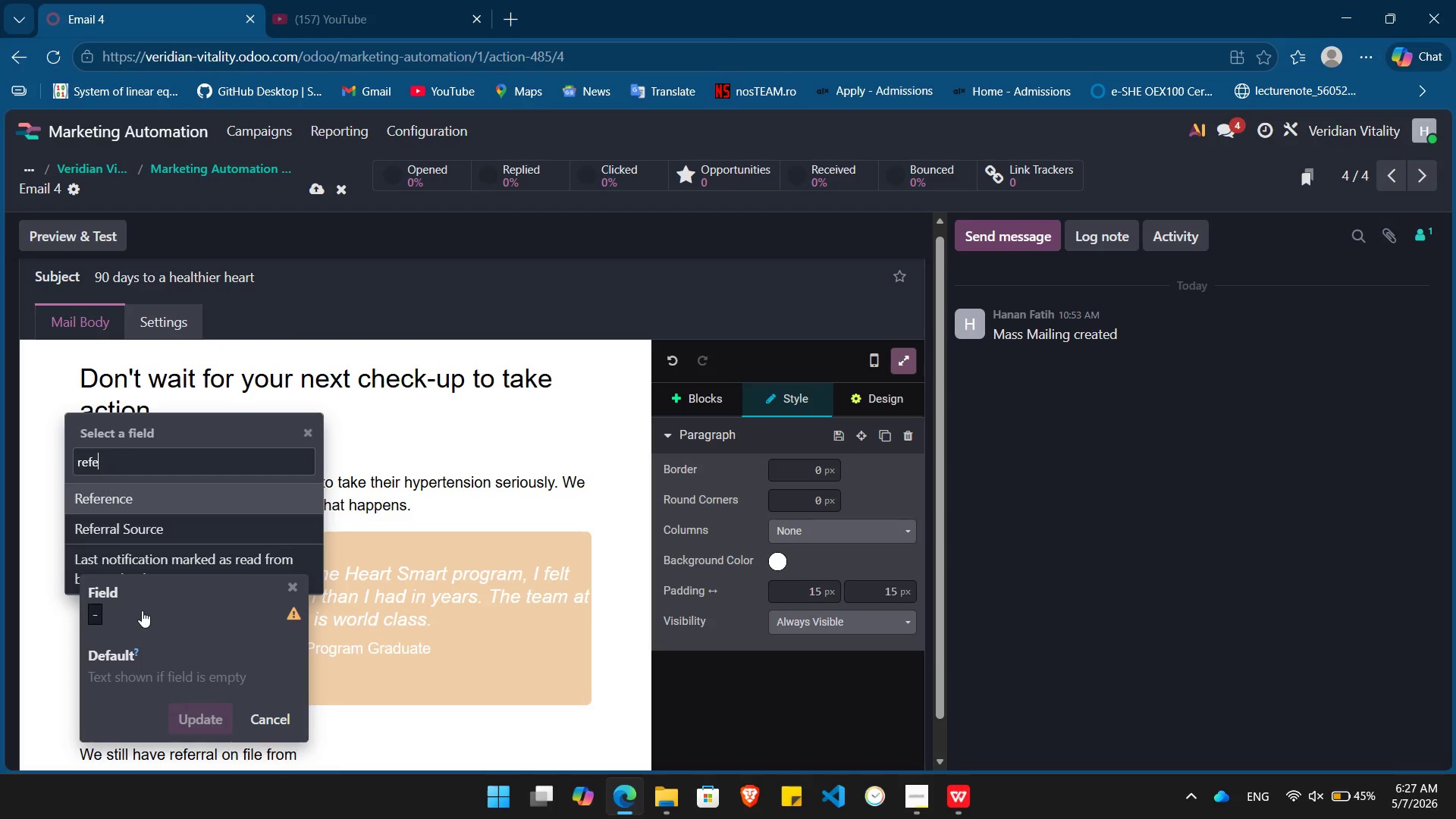 
key(ArrowDown)
 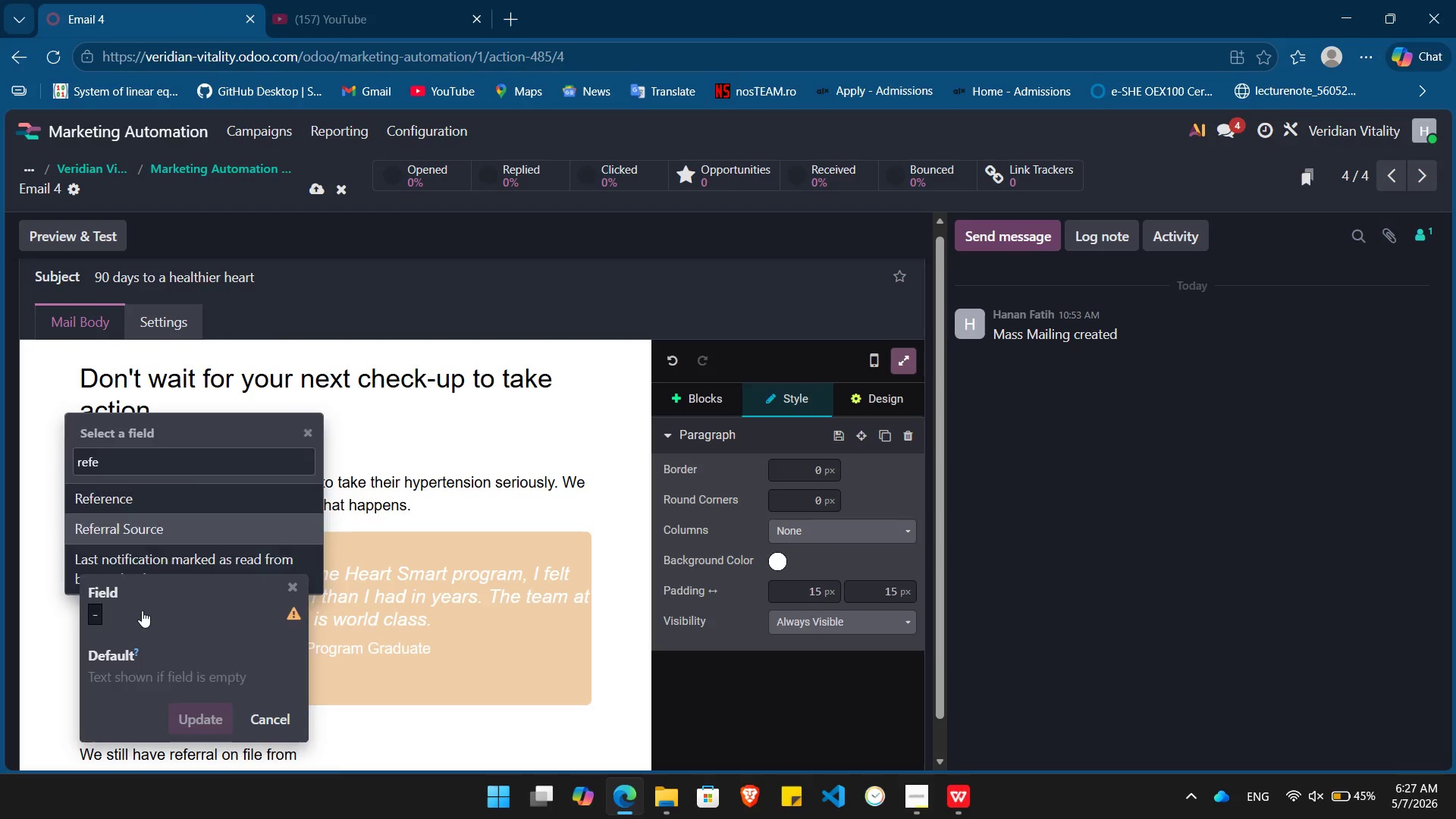 
key(Enter)
 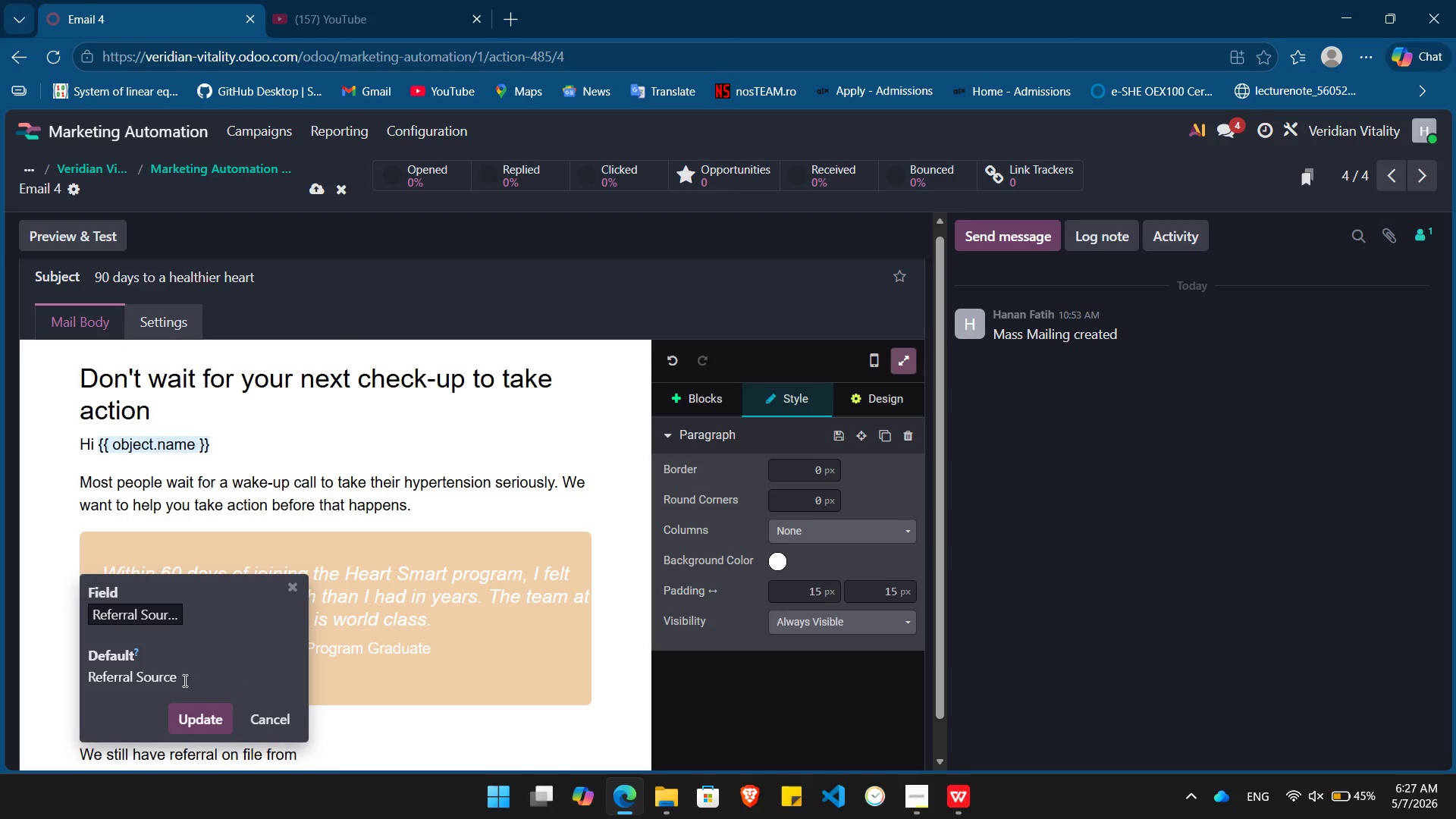 
double_click([184, 680])
 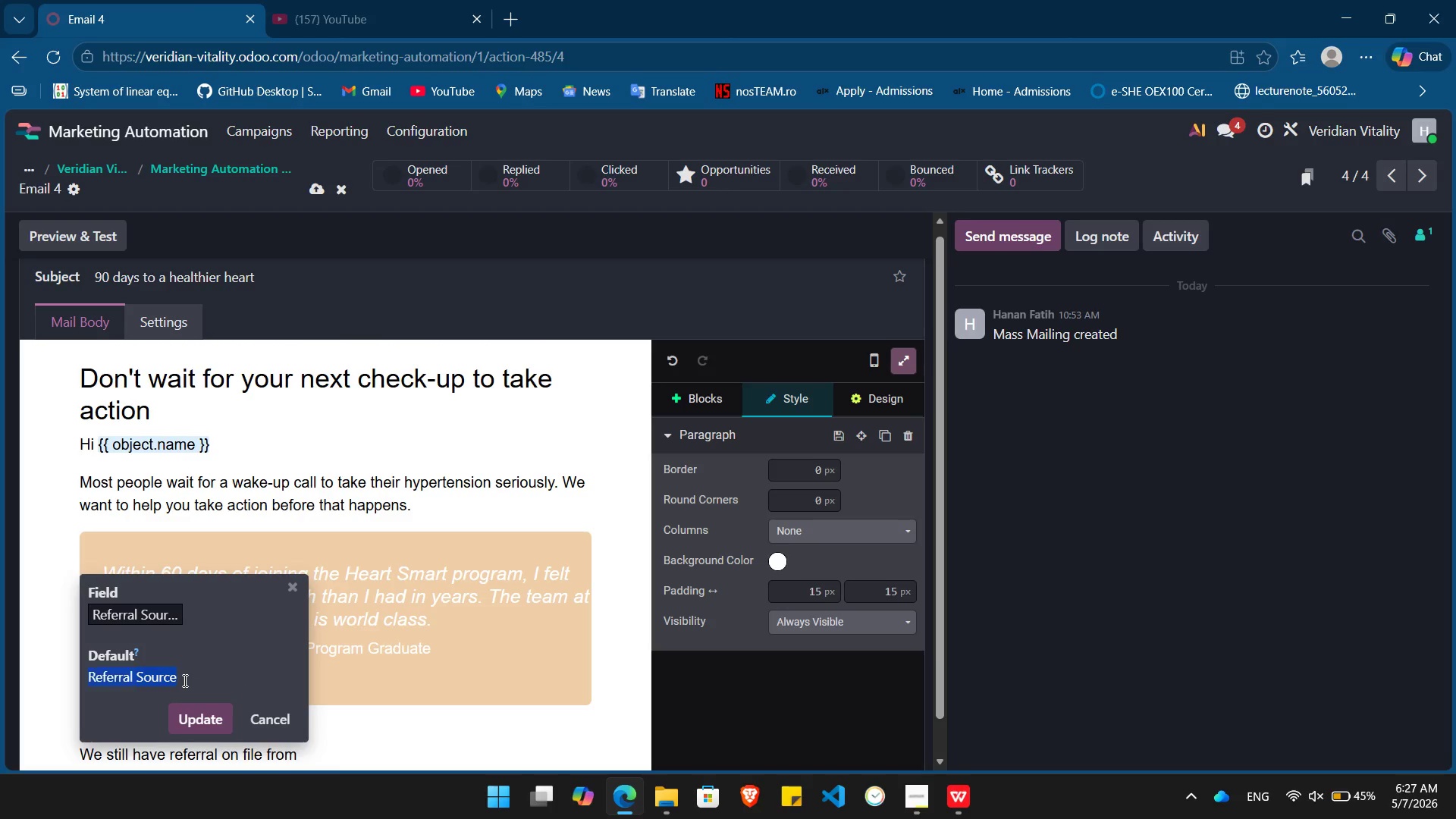 
triple_click([184, 680])
 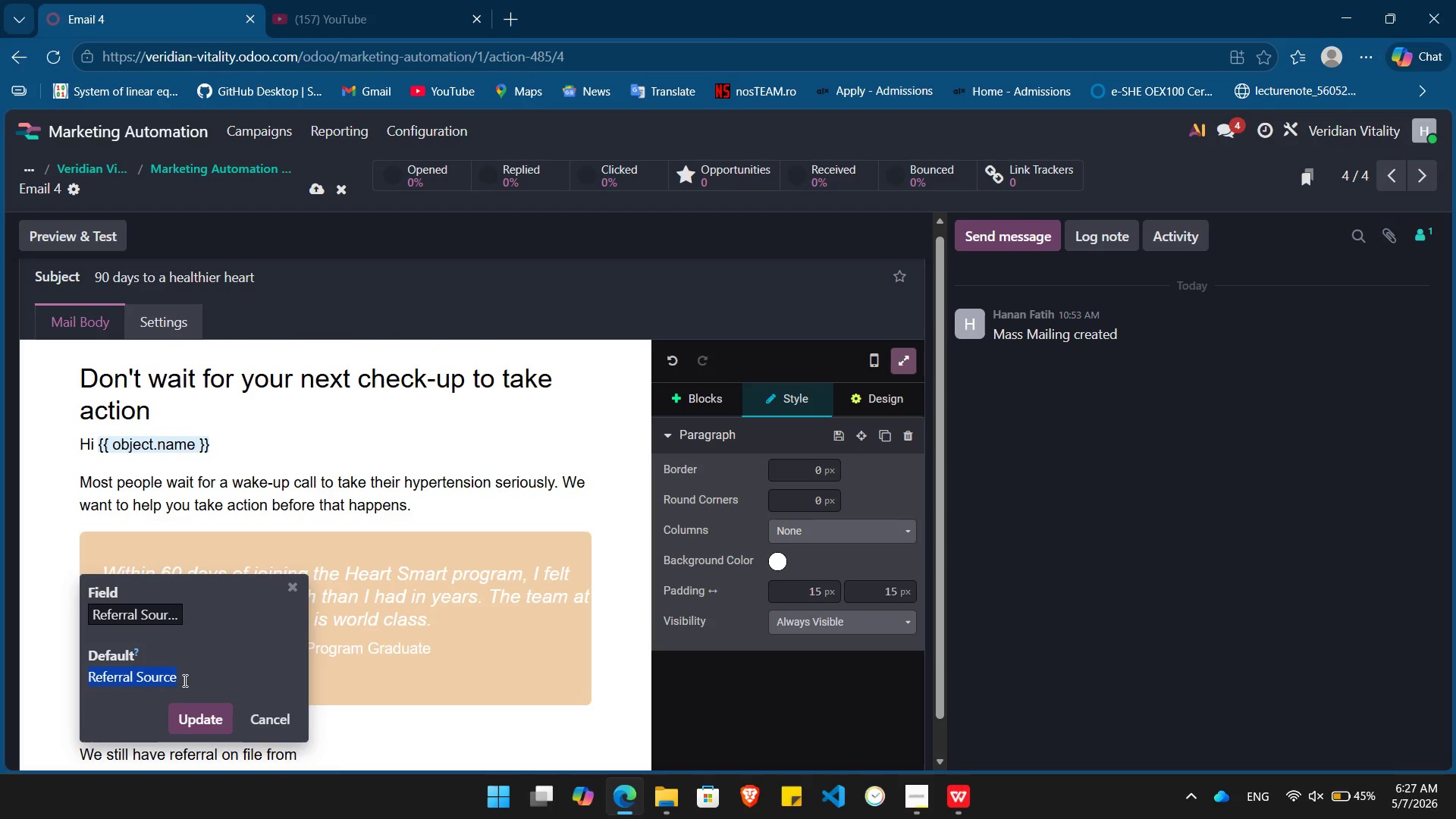 
key(Shift+BracketLeft)
 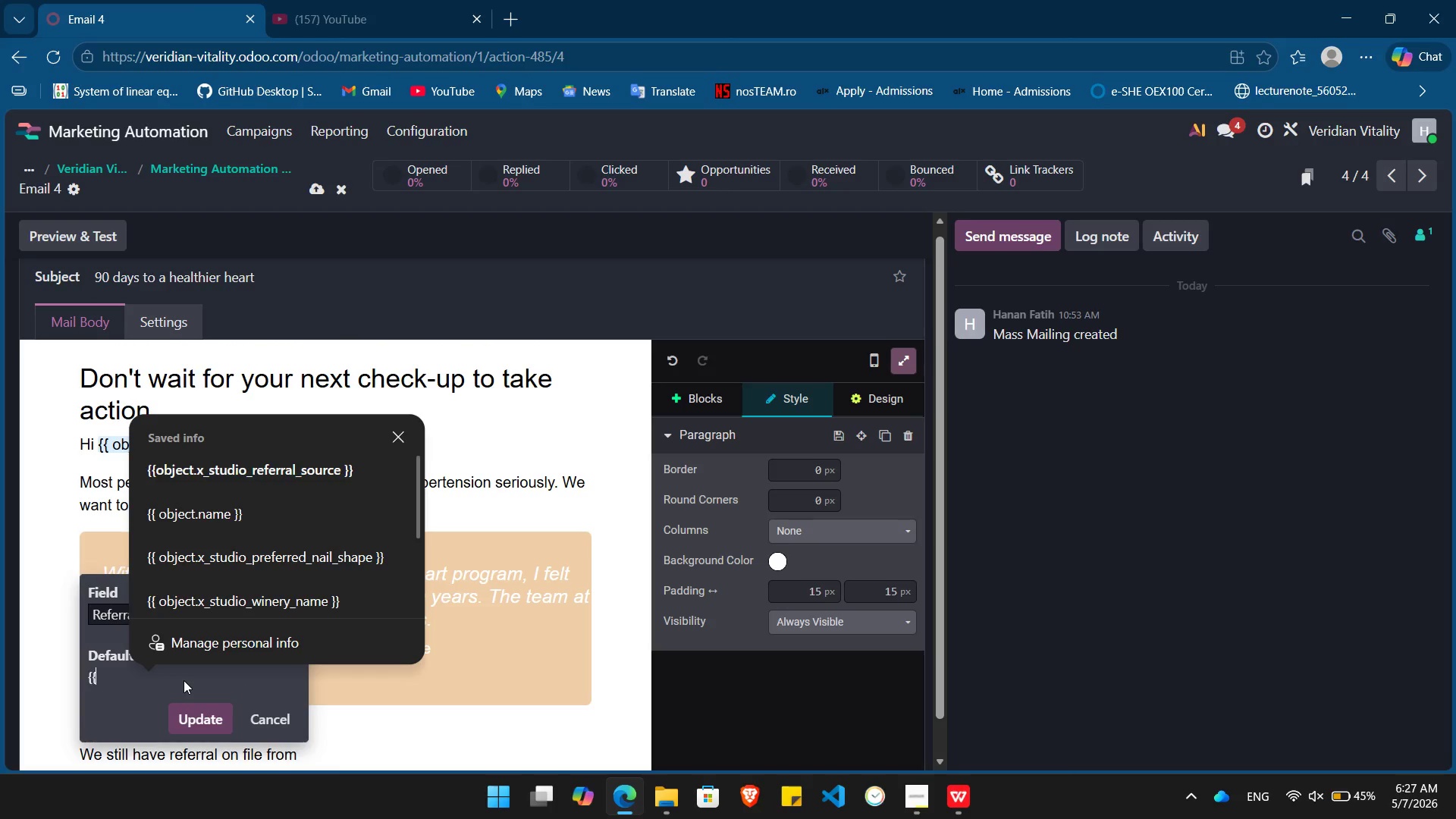 
key(Shift+BracketLeft)
 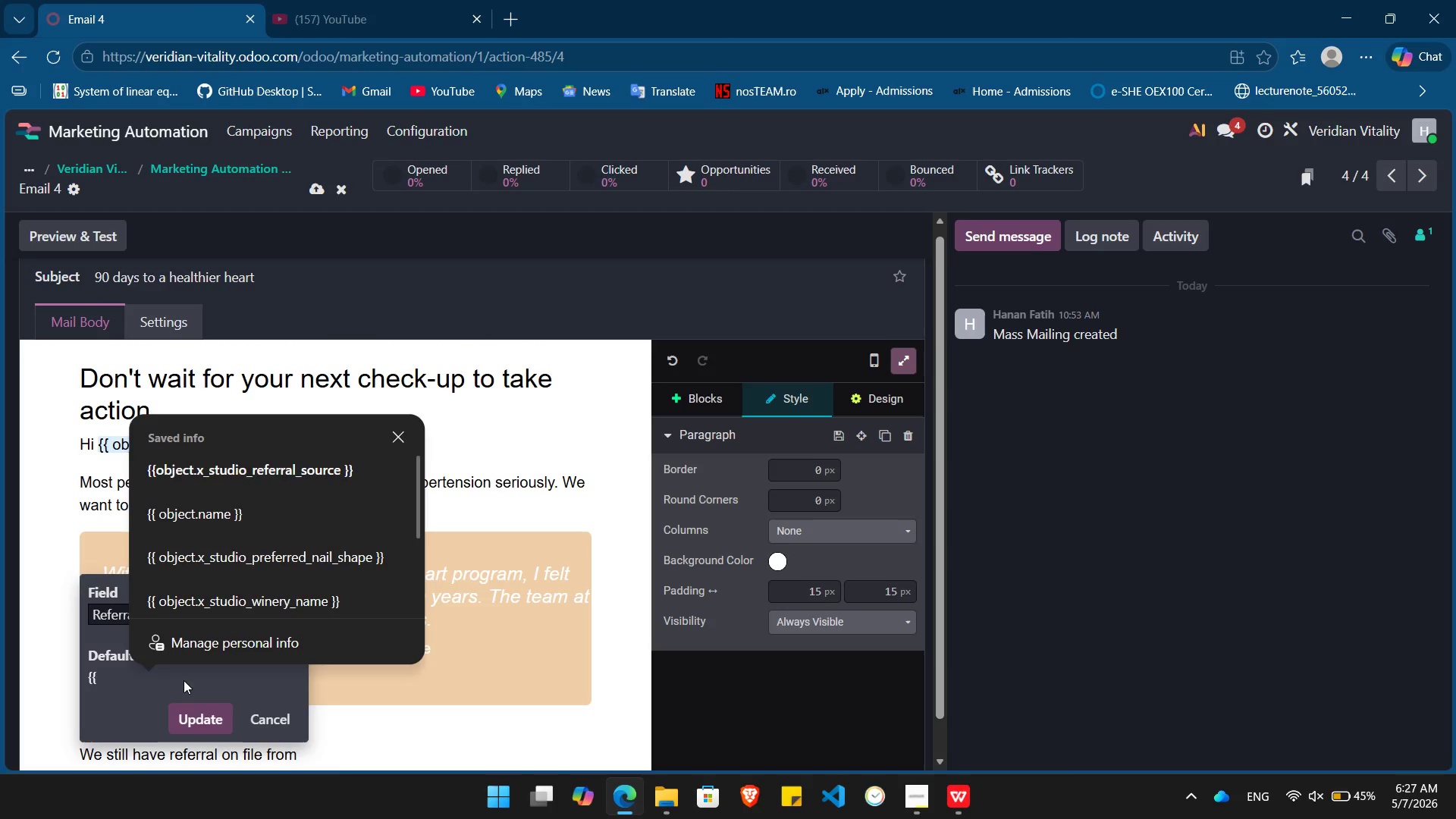 
key(ArrowDown)
 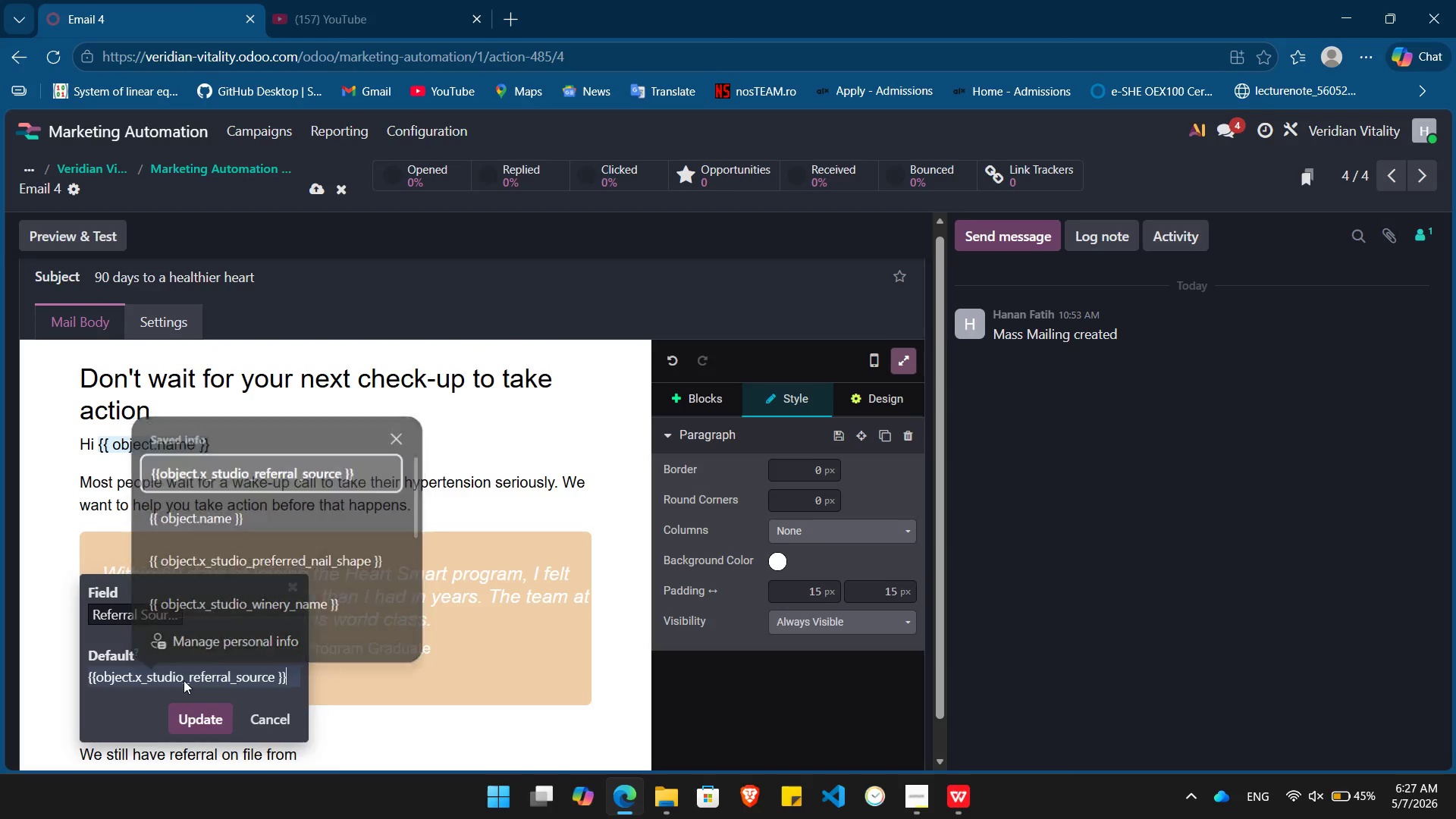 
key(Enter)
 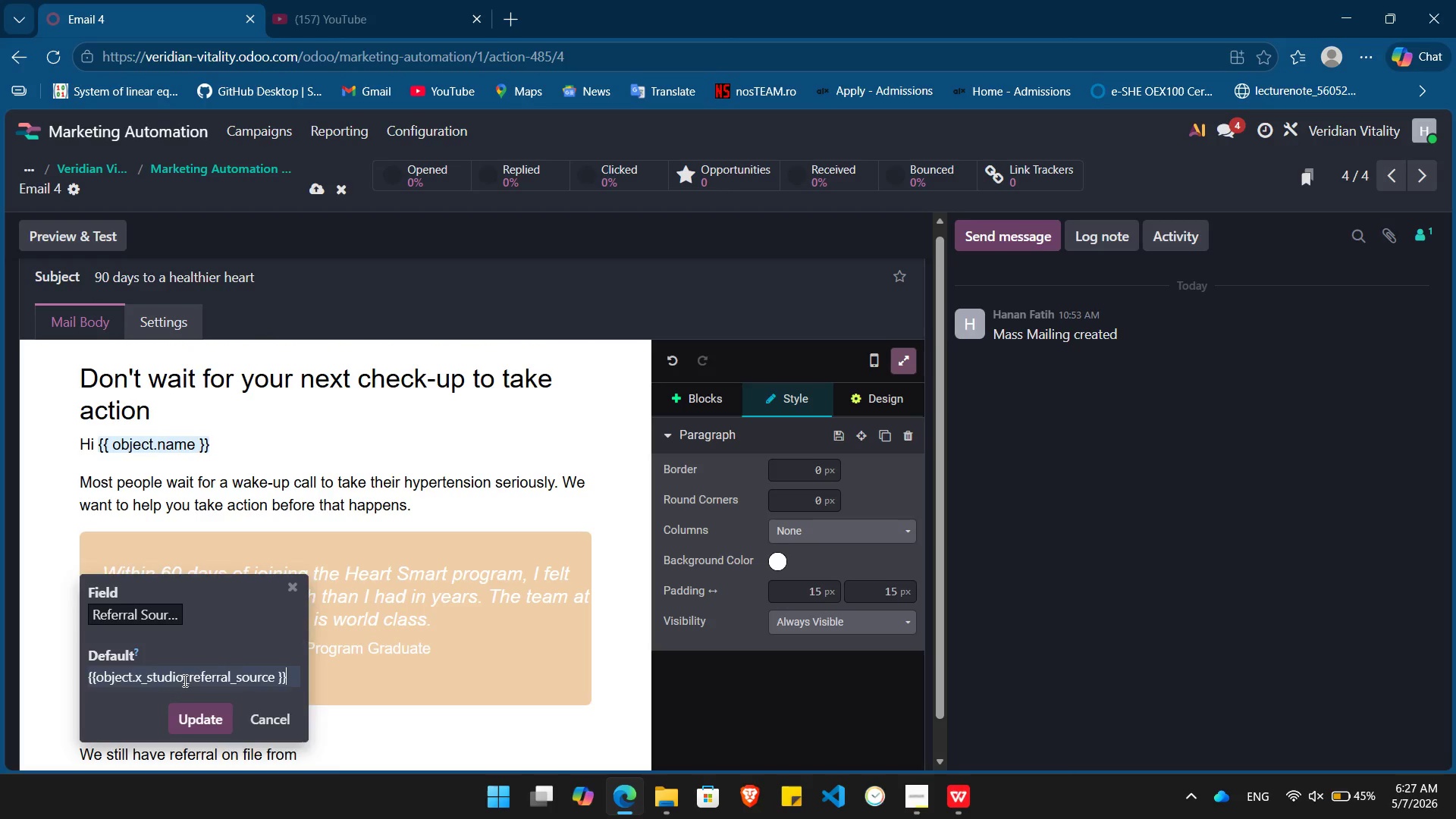 
key(Enter)
 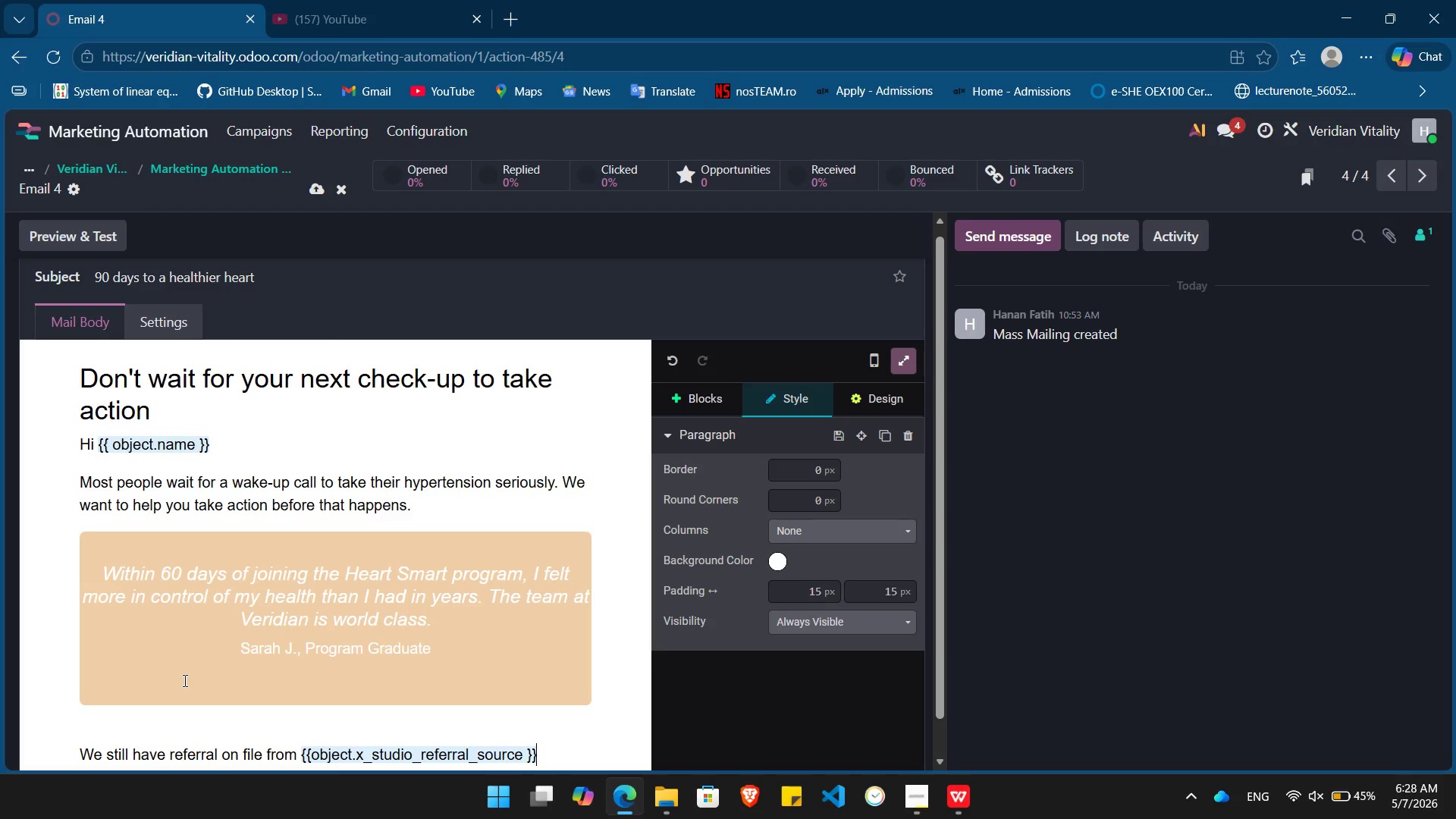 
type(. Let's make today the day you start your 90-day transformation.)
 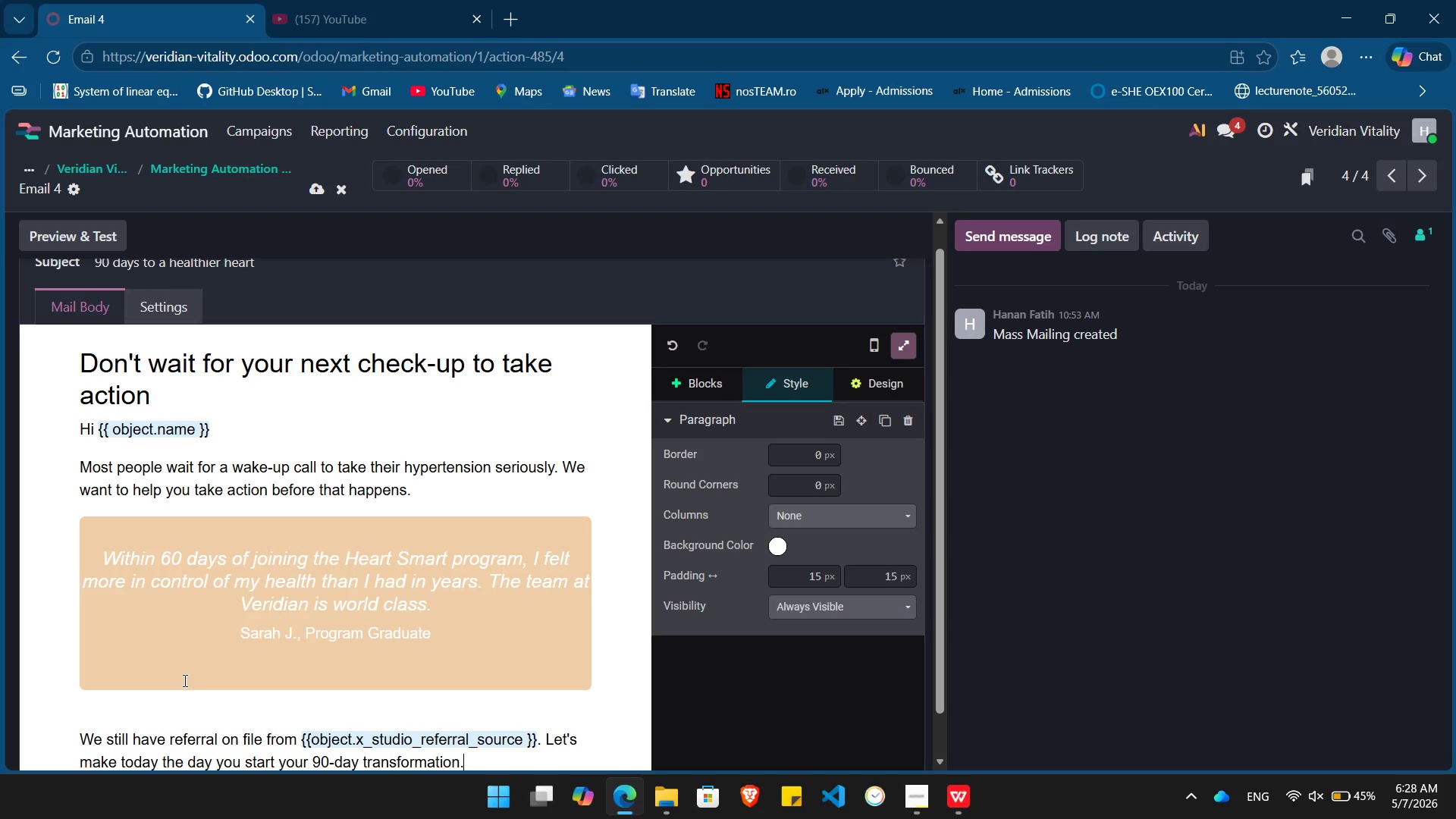 
key(Enter)
 